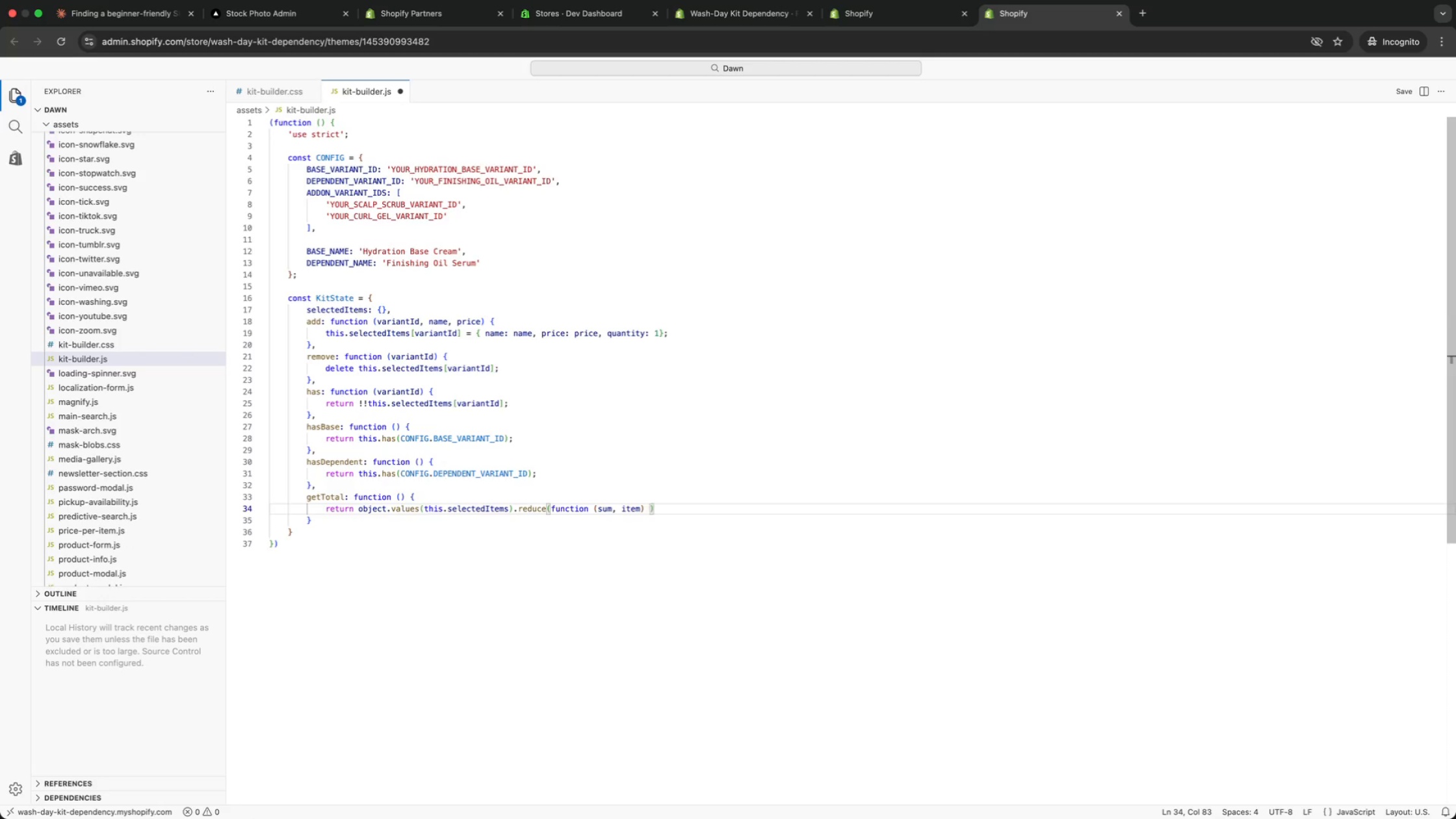 
key(Backspace)
 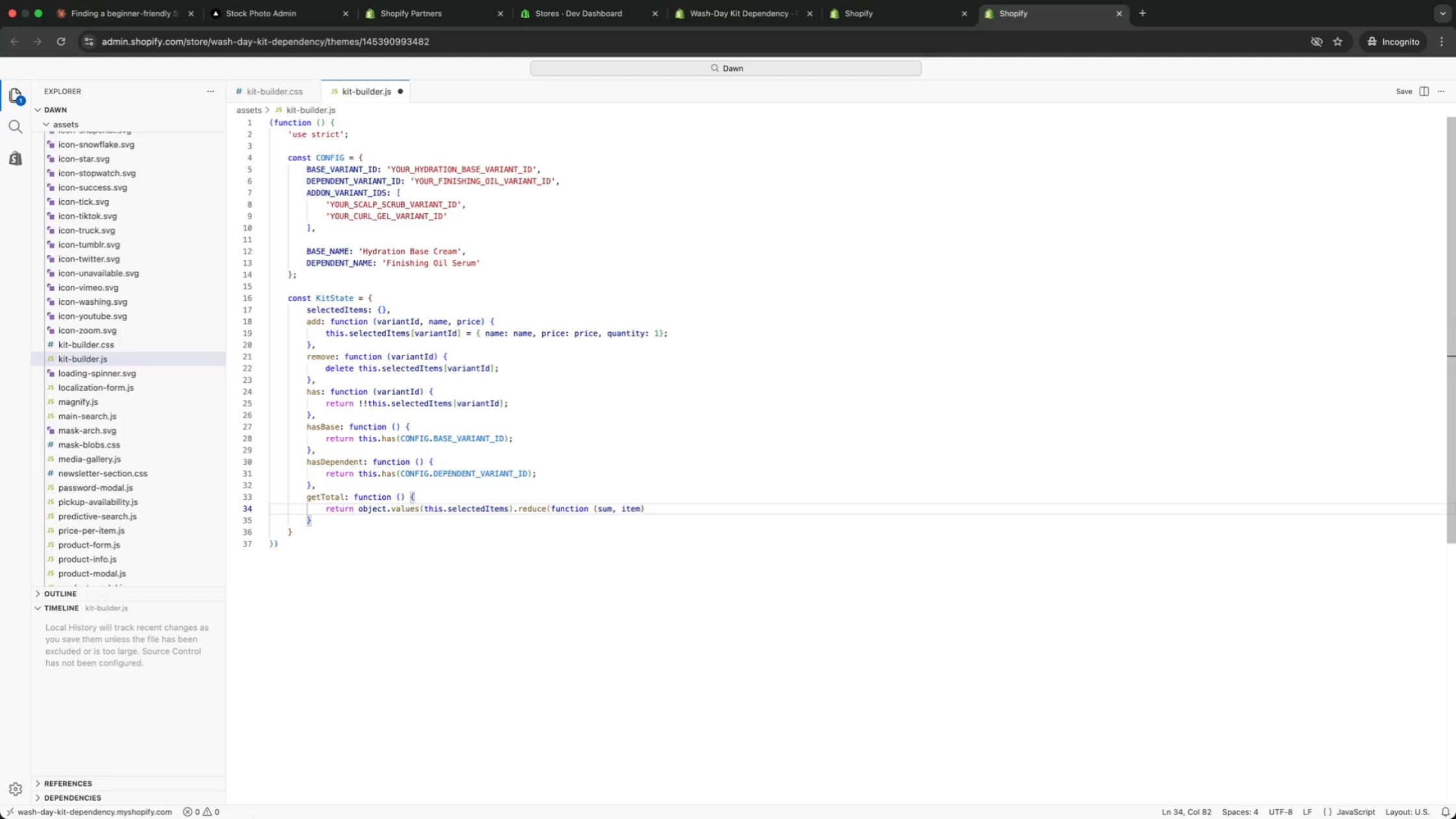 
key(Backspace)
 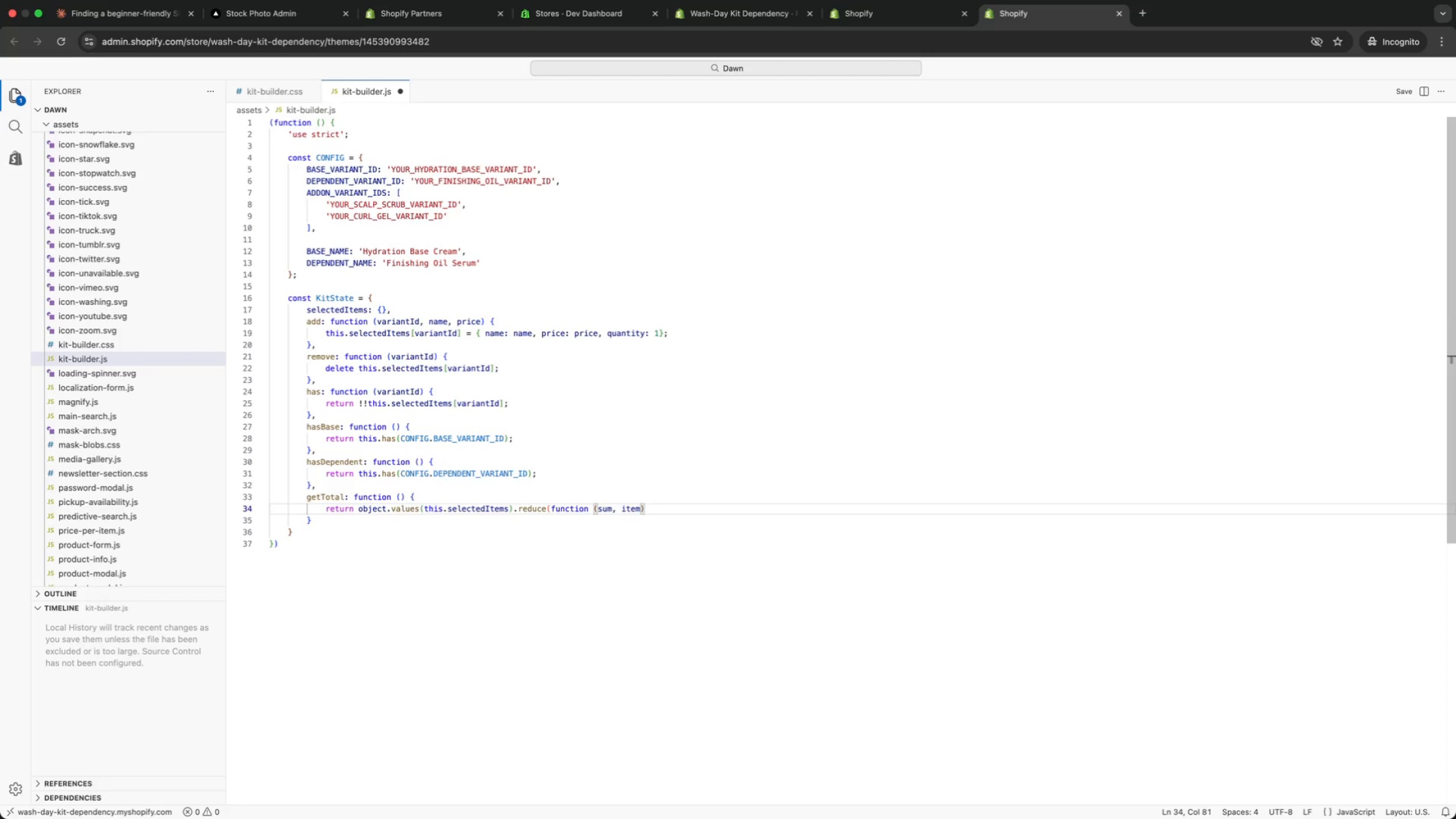 
key(Shift+0)
 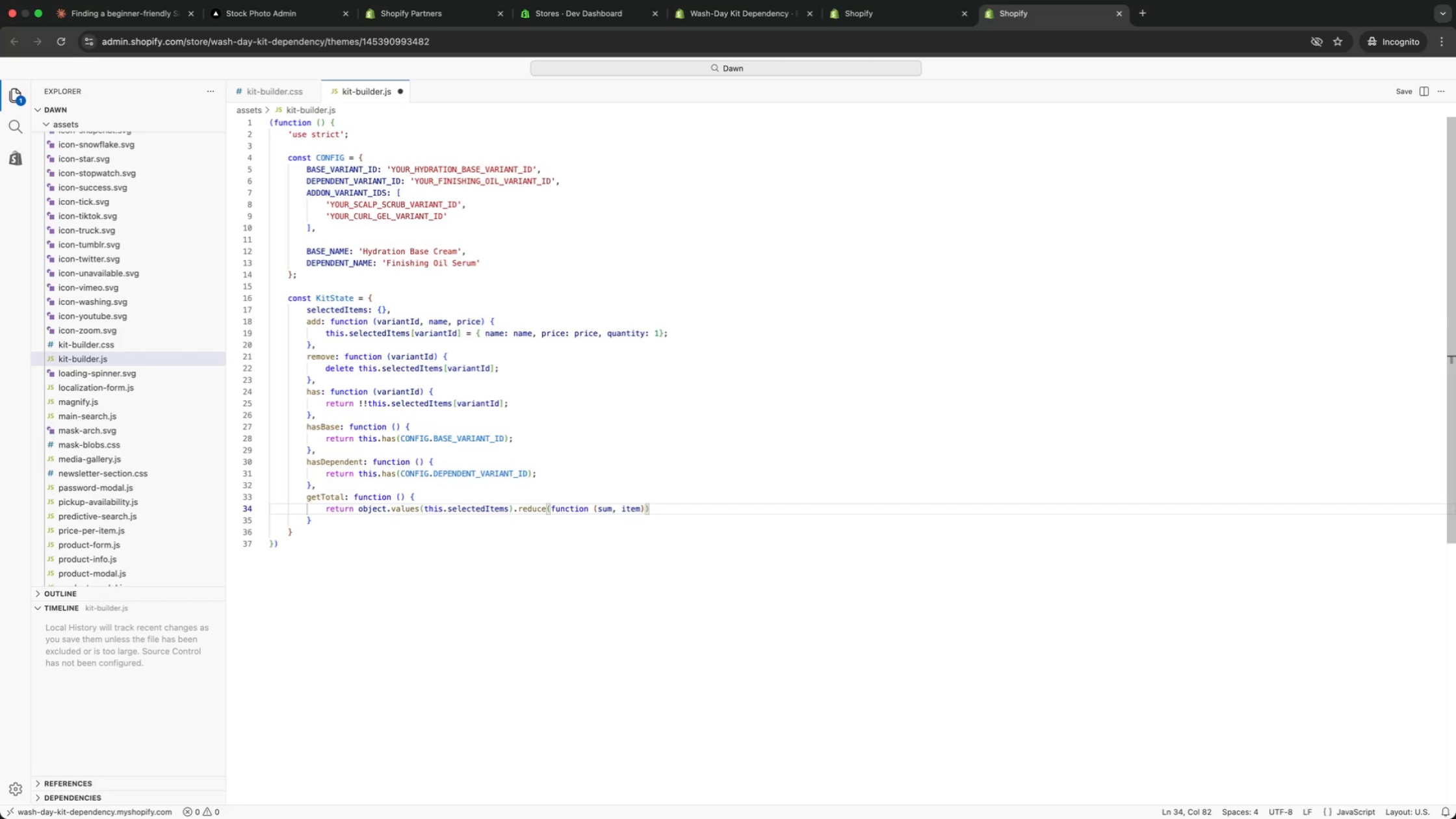 
key(ArrowLeft)
 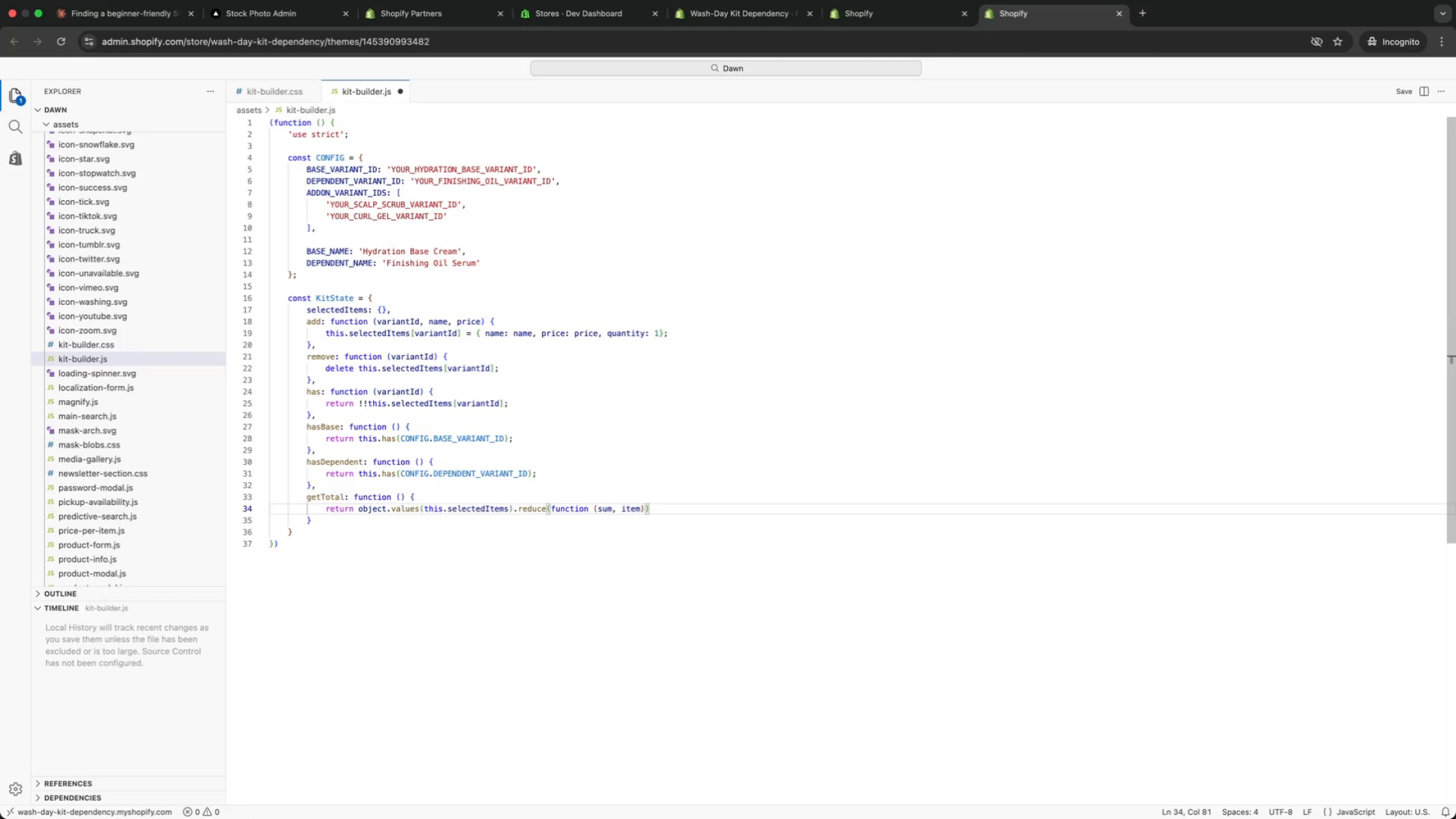 
key(Space)
 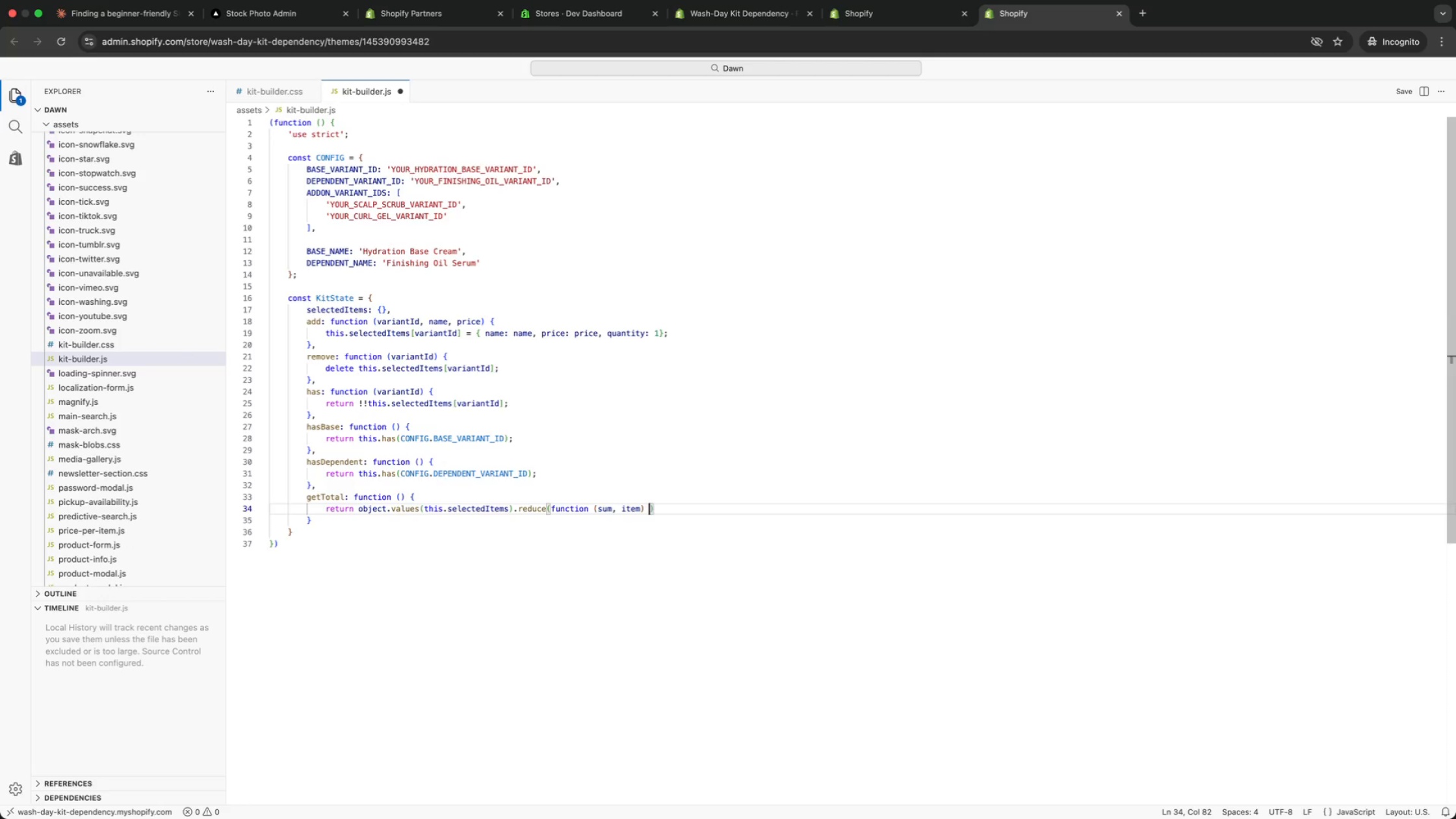 
key(Shift+BracketLeft)
 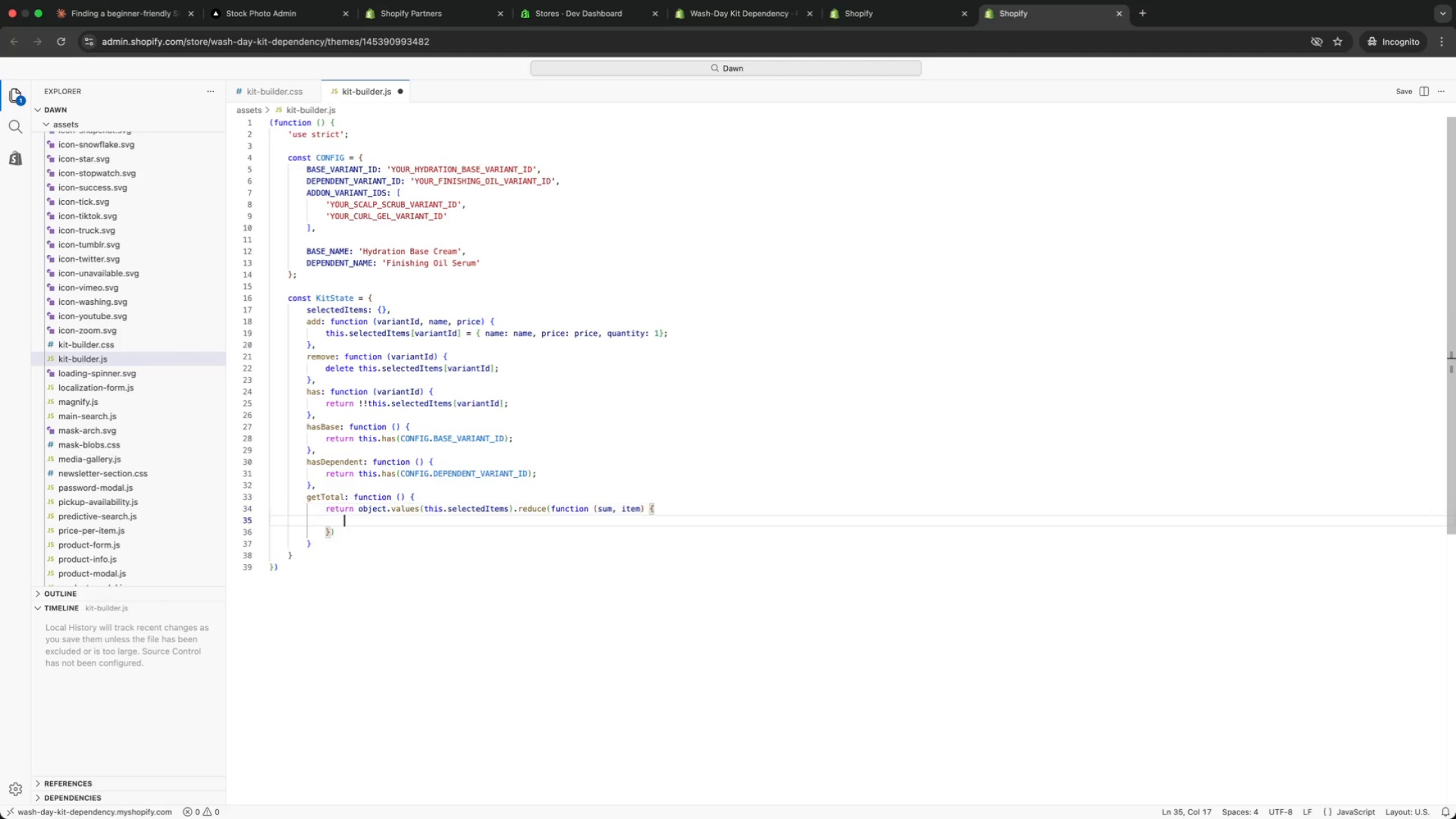 
key(Enter)
 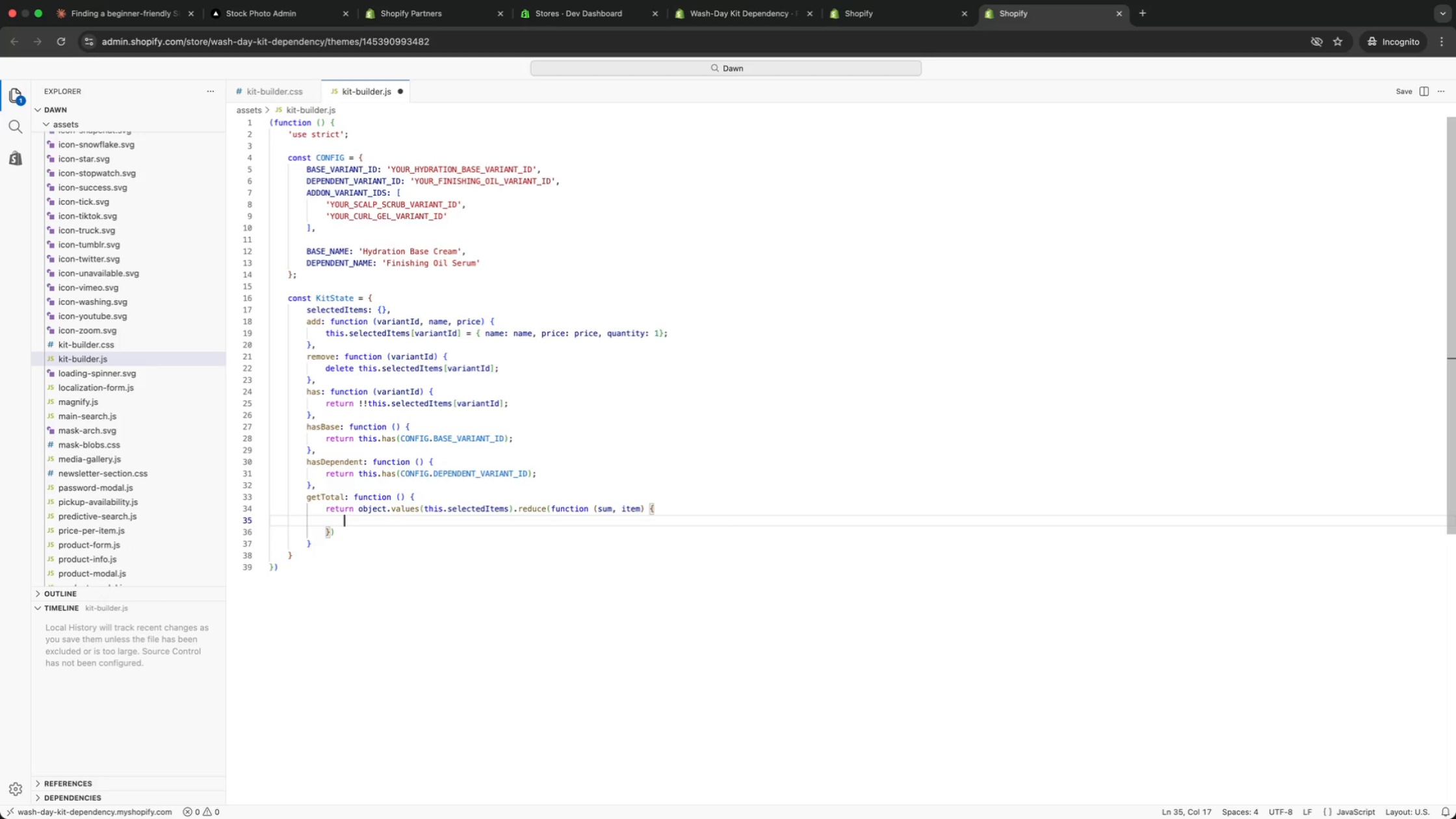 
type(return sum + (parseFloat(item.price)
 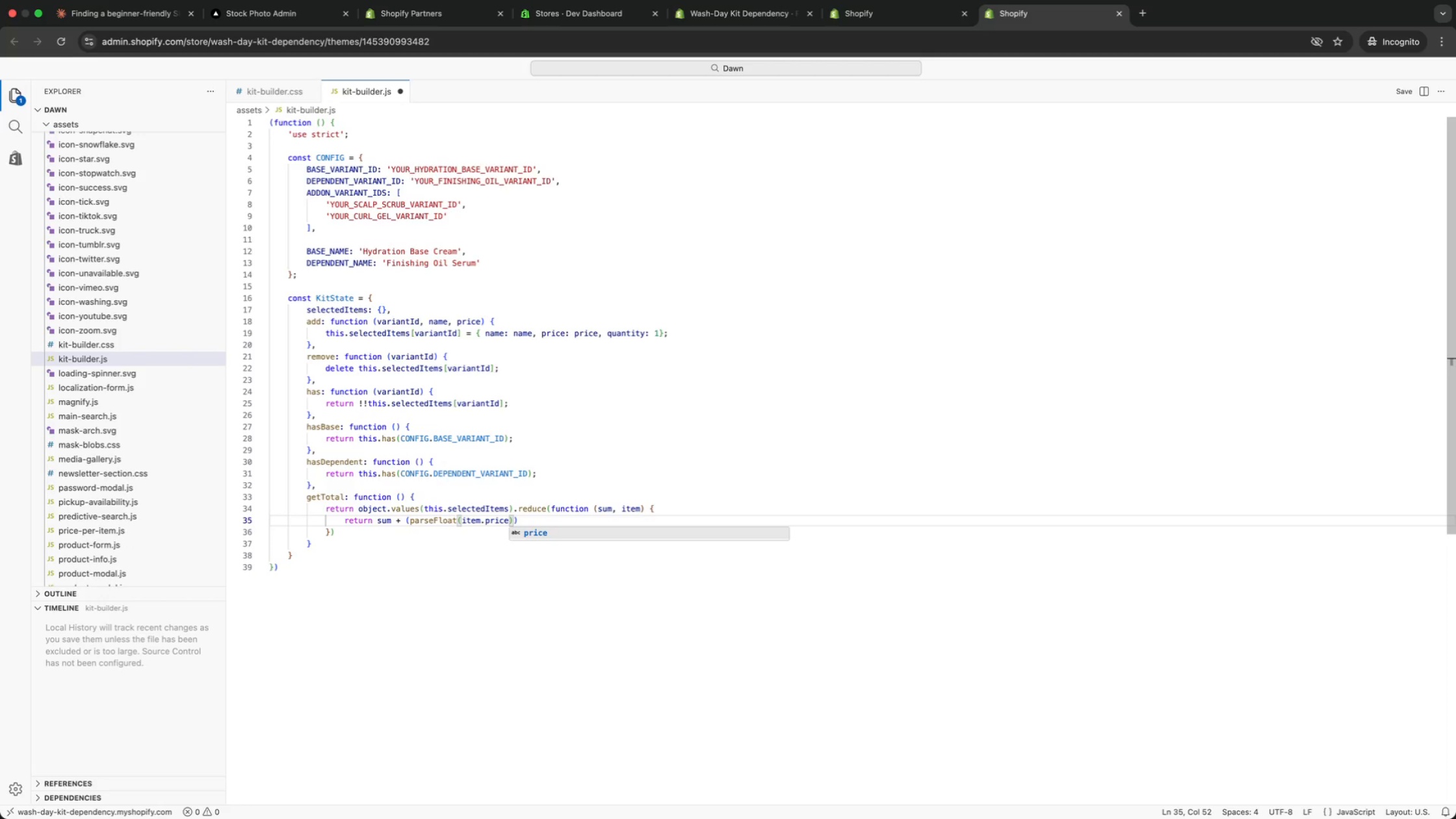 
key(ArrowRight)
 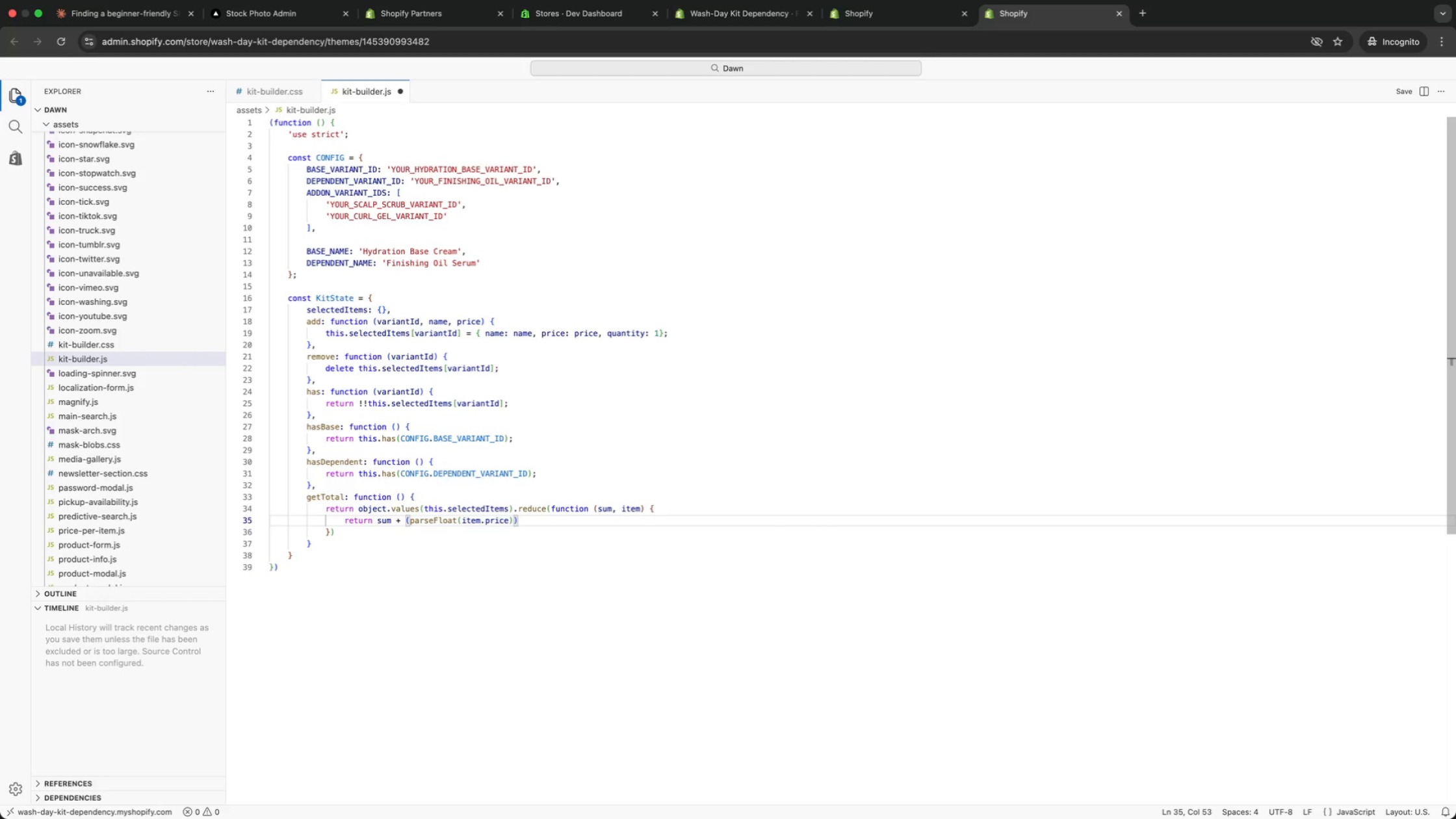 
type( * item*quantity)
 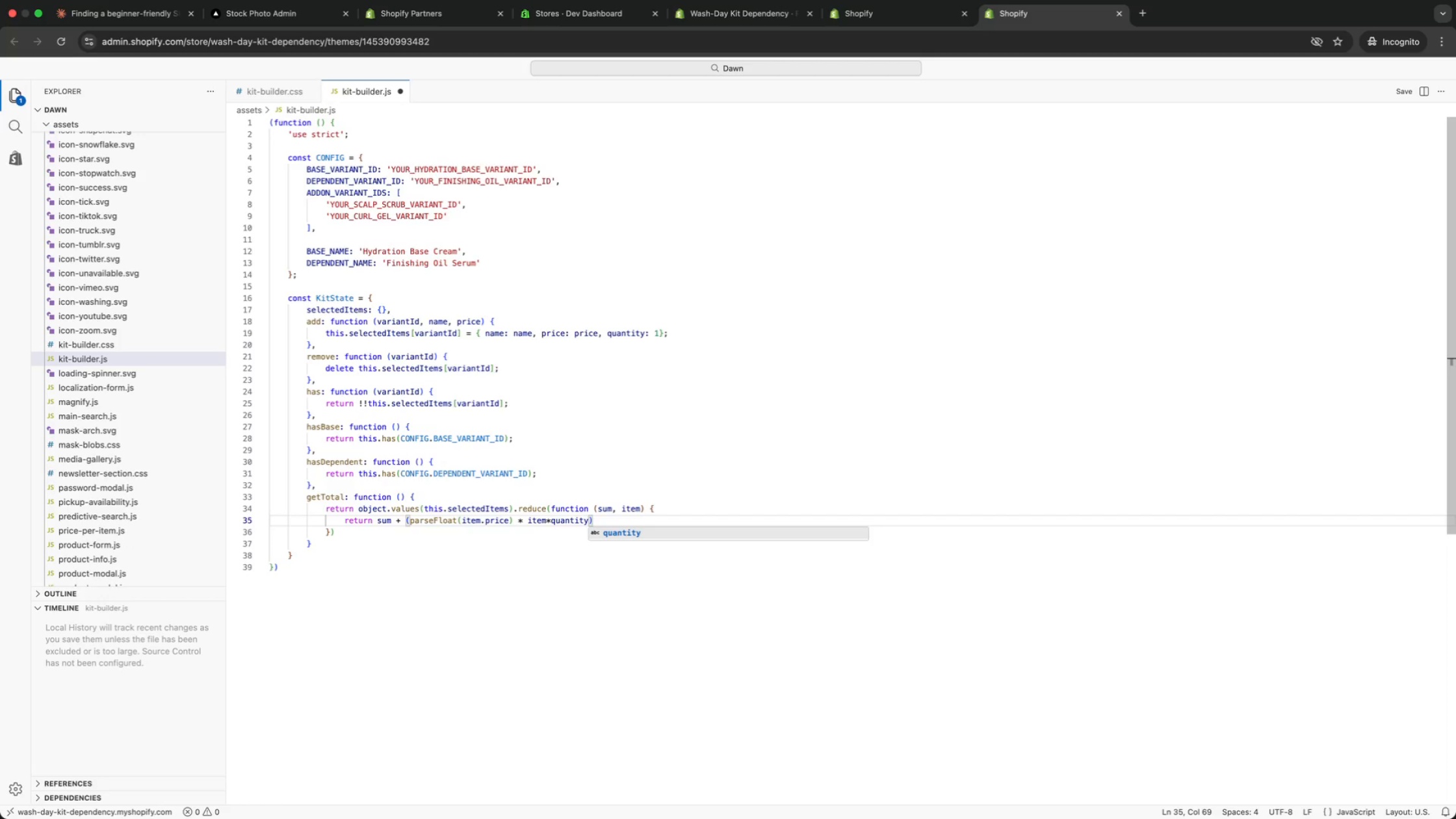 
key(ArrowLeft)
 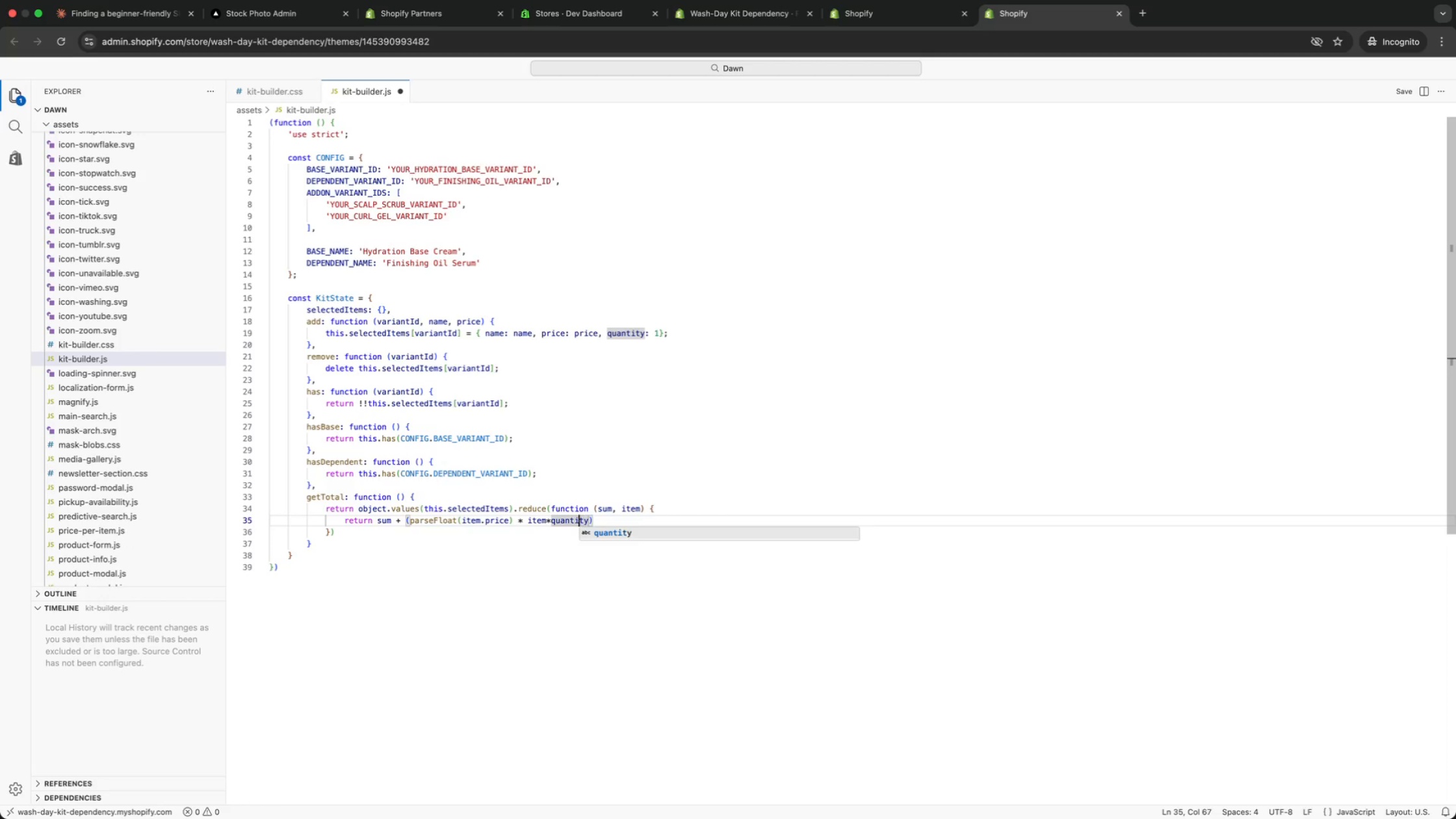 
key(ArrowLeft)
 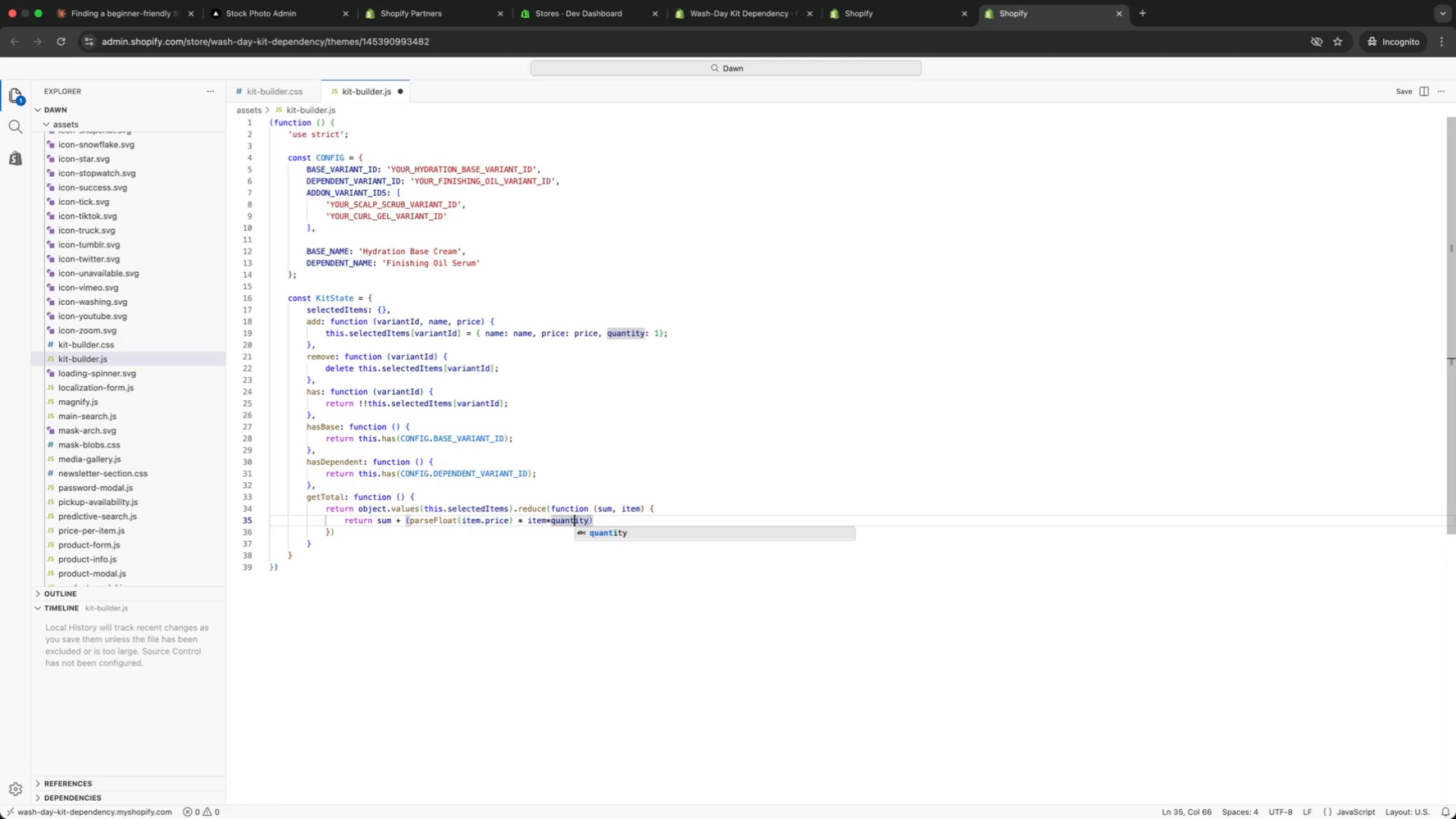 
key(ArrowLeft)
 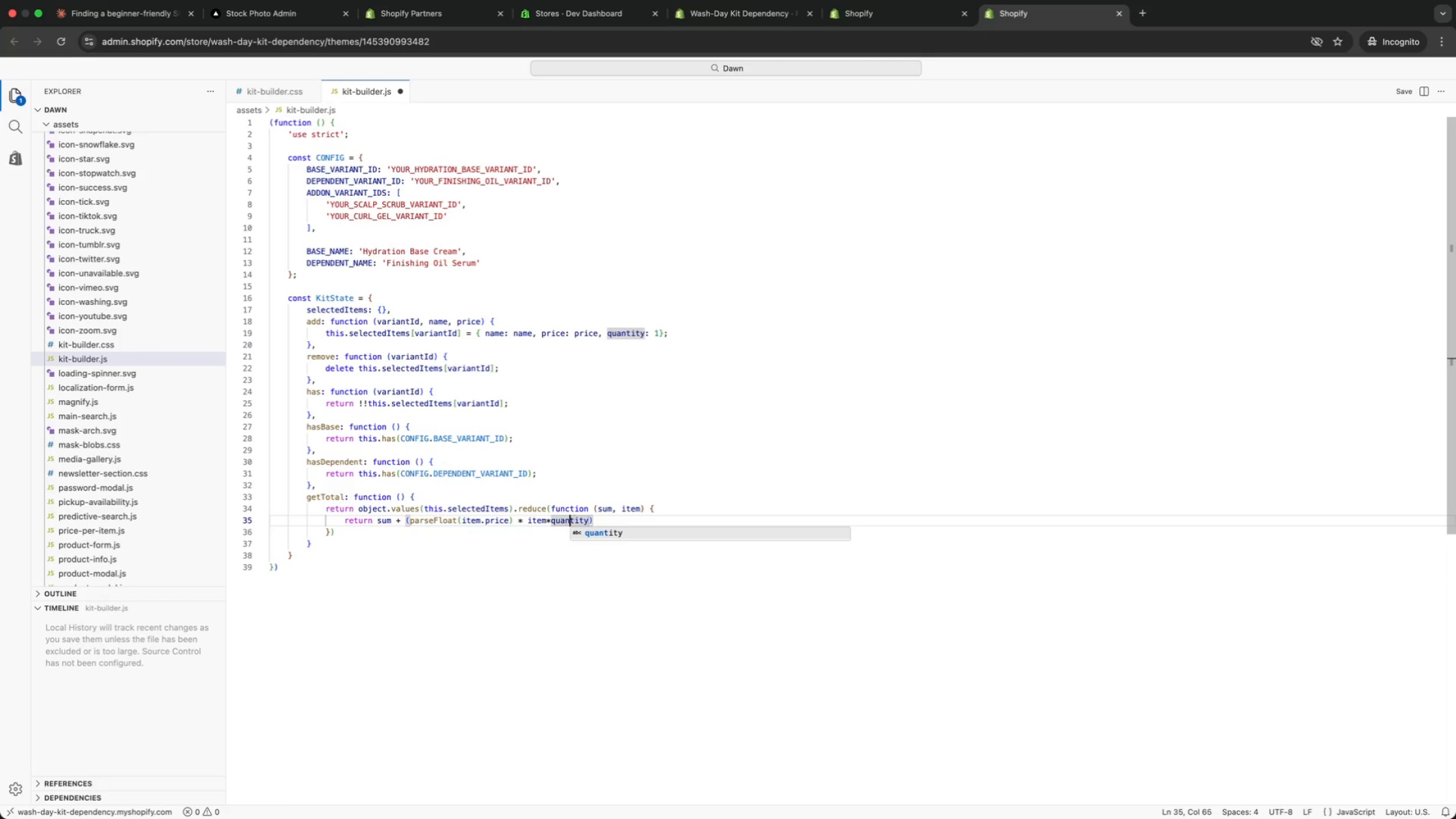 
key(ArrowLeft)
 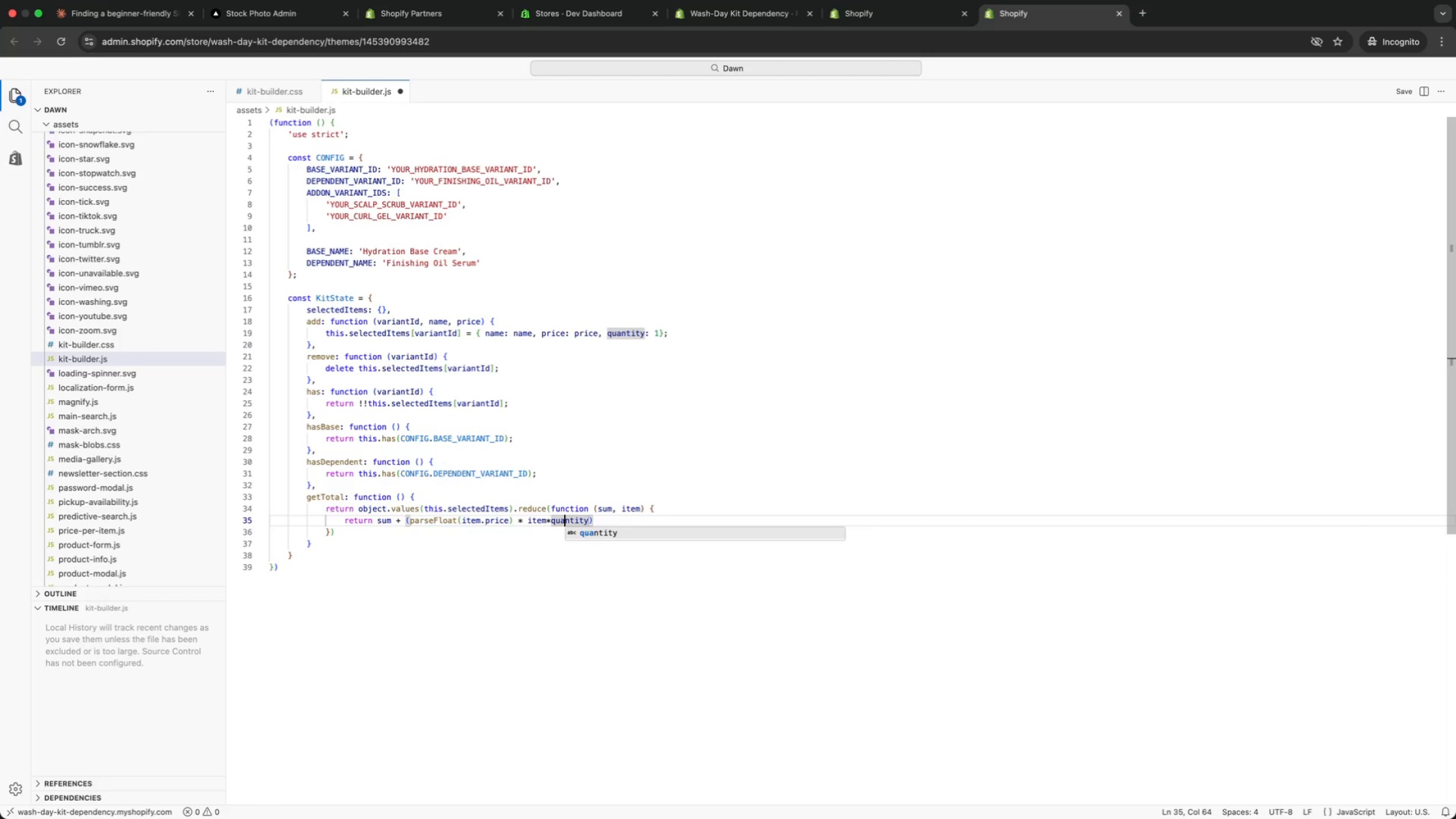 
key(ArrowLeft)
 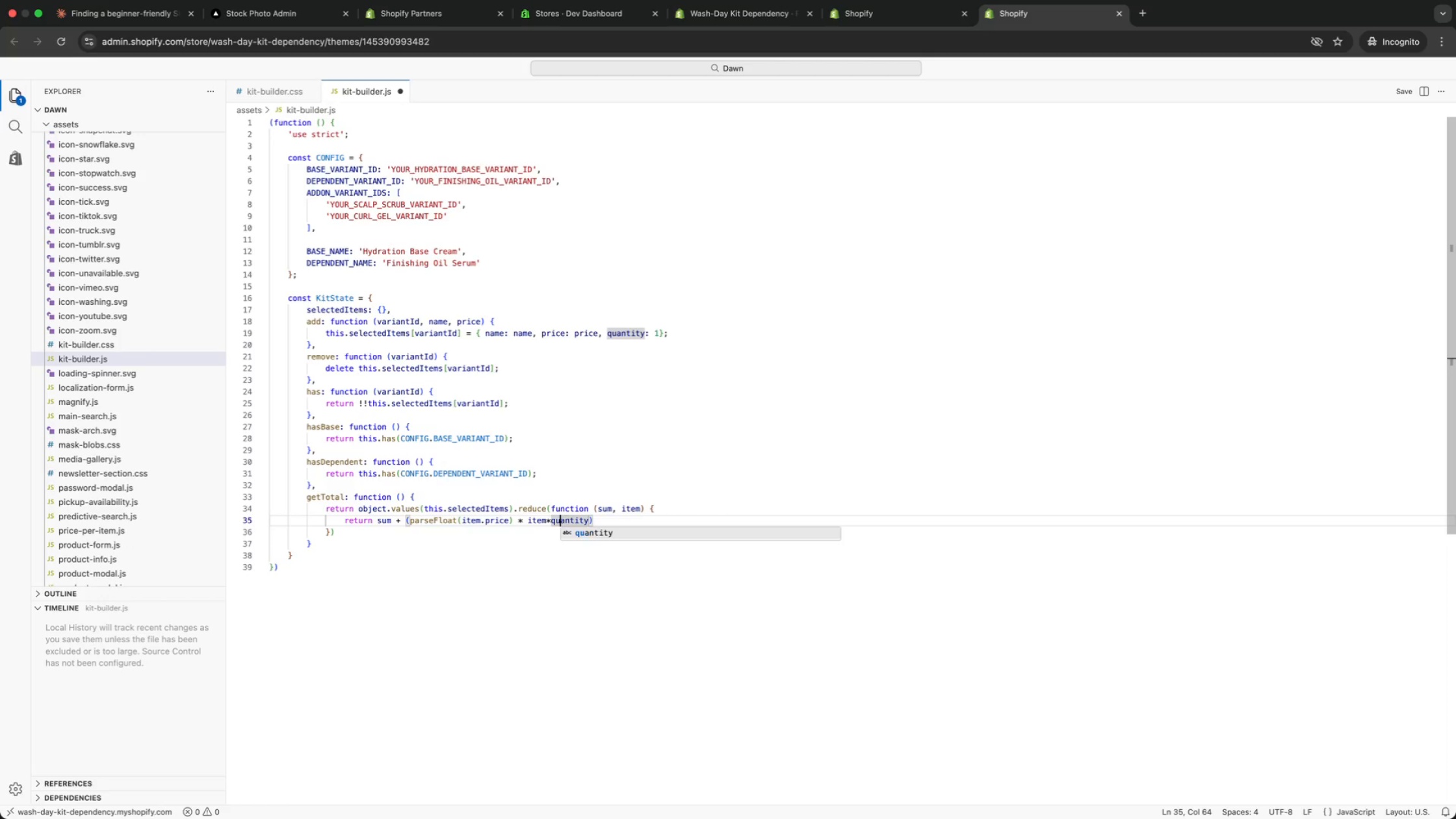 
key(ArrowLeft)
 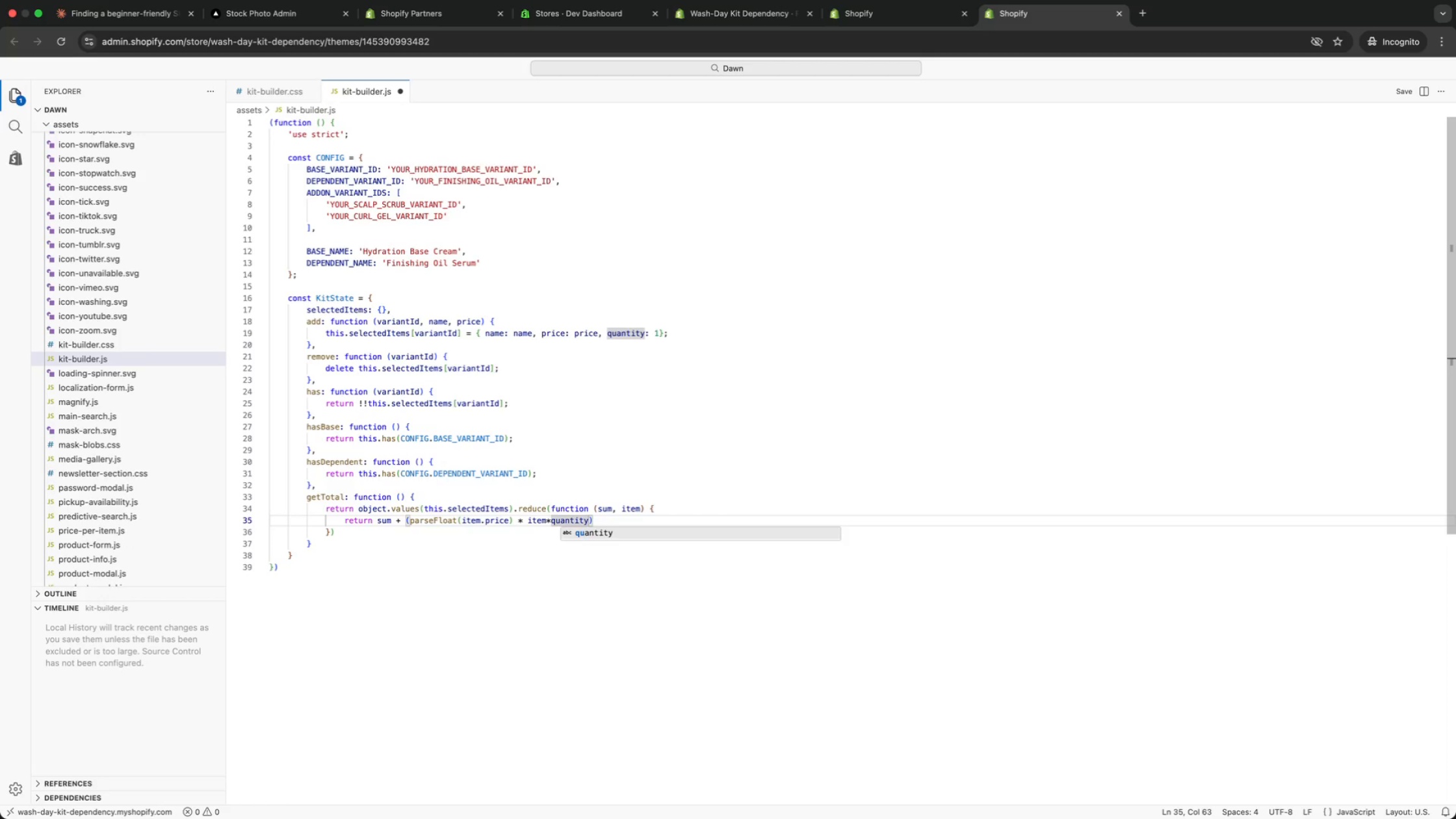 
key(ArrowLeft)
 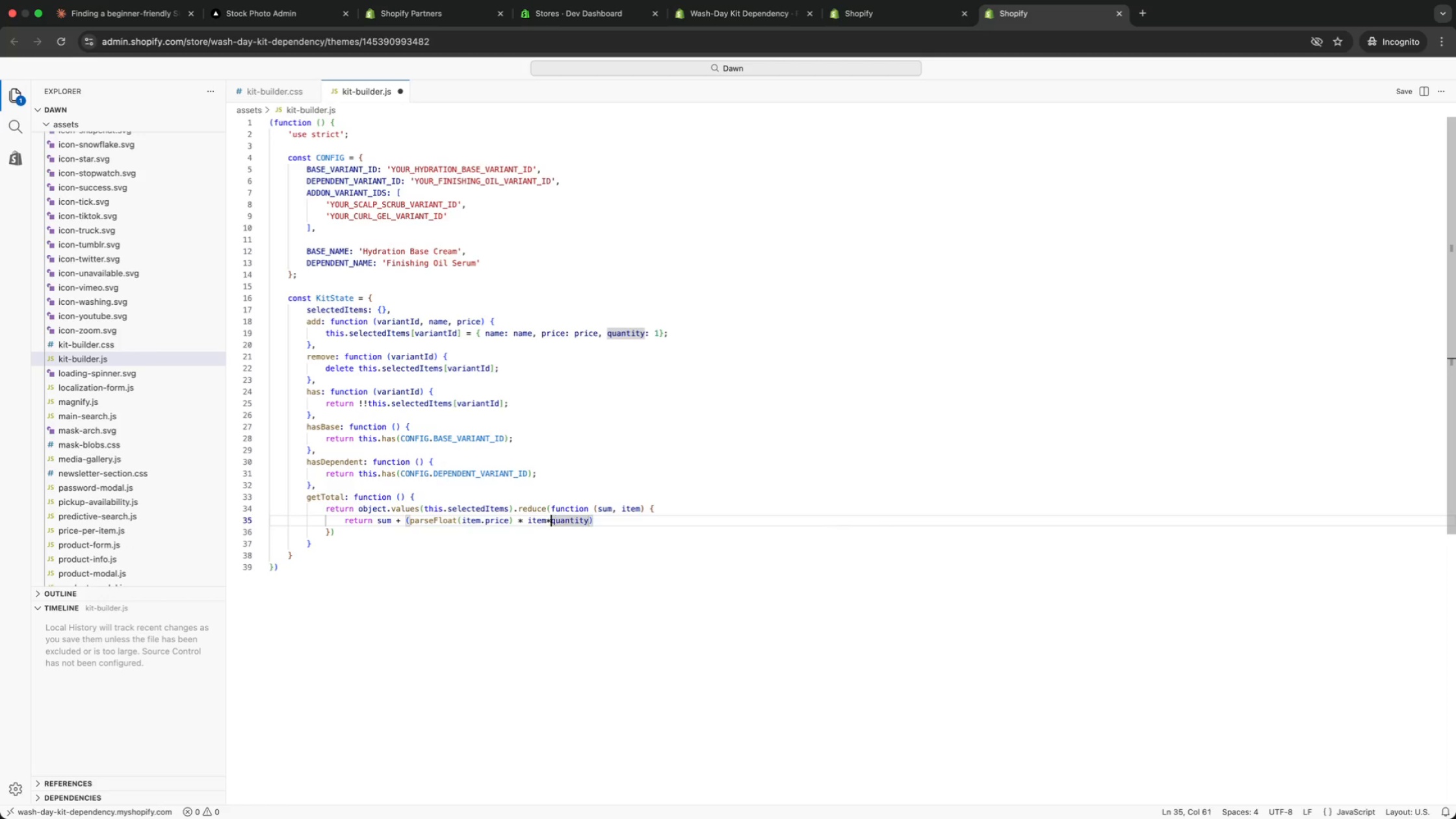 
key(ArrowLeft)
 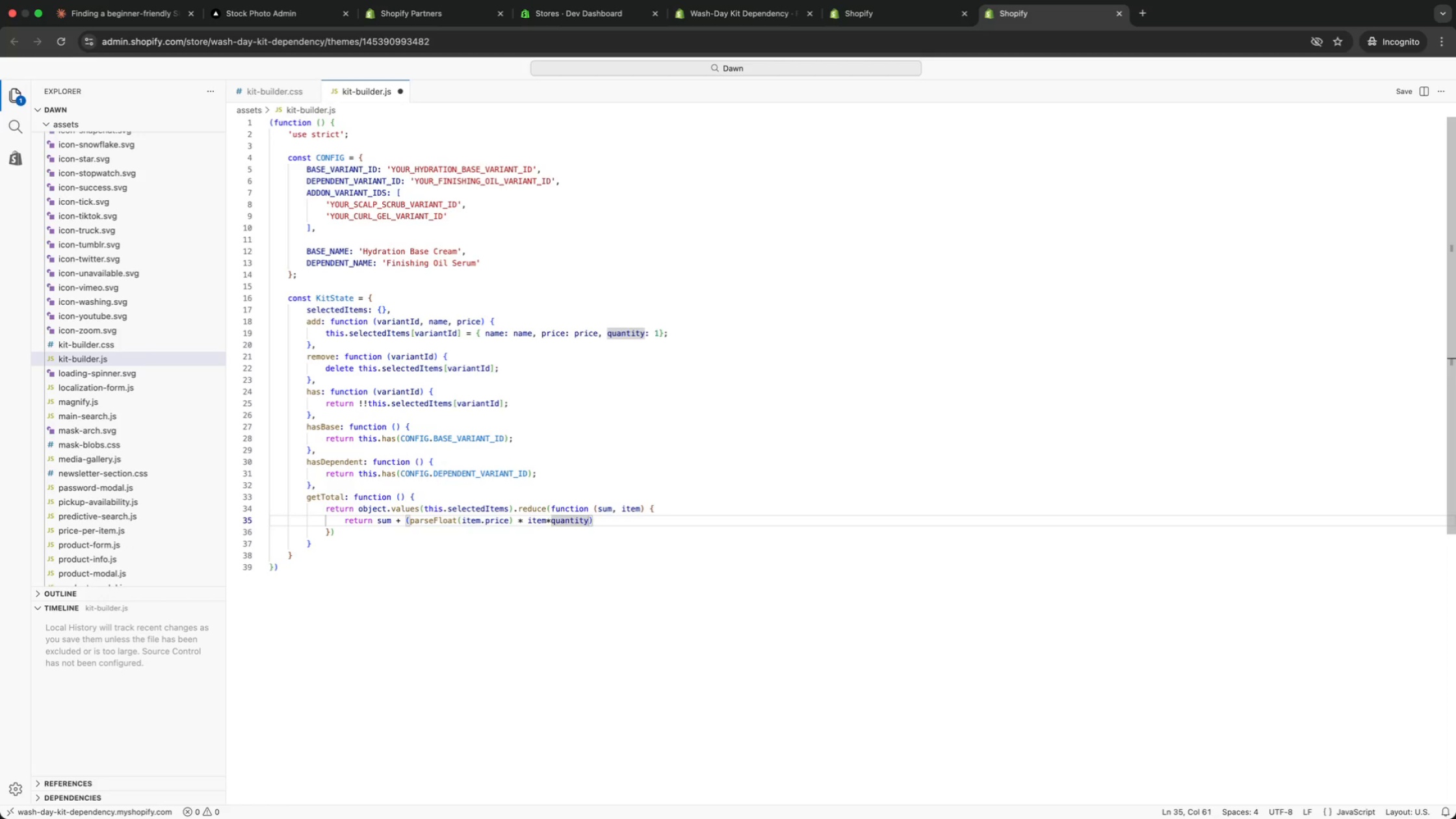 
key(Backspace)
 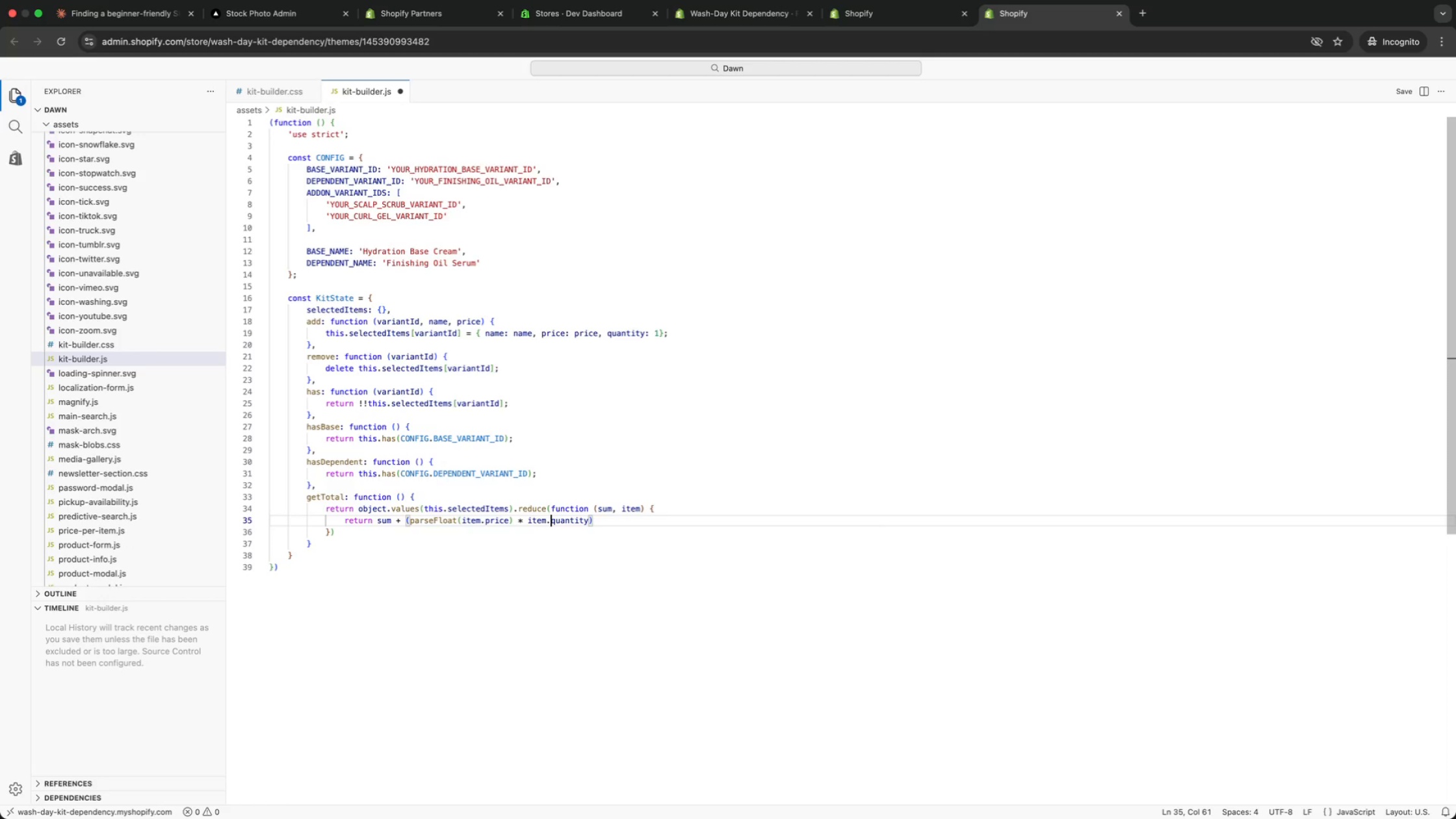 
key(Period)
 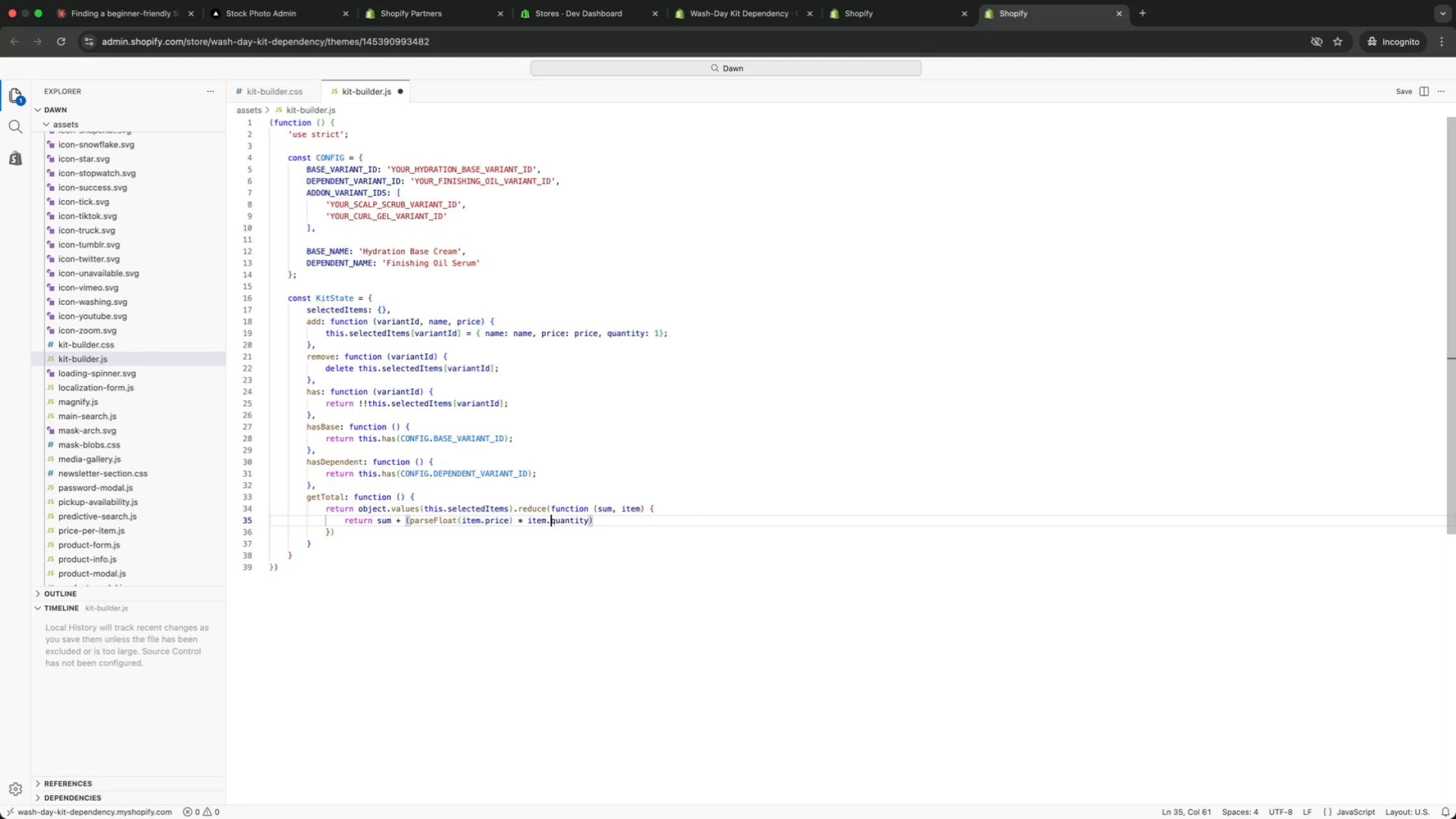 
key(Meta+CommandLeft)
 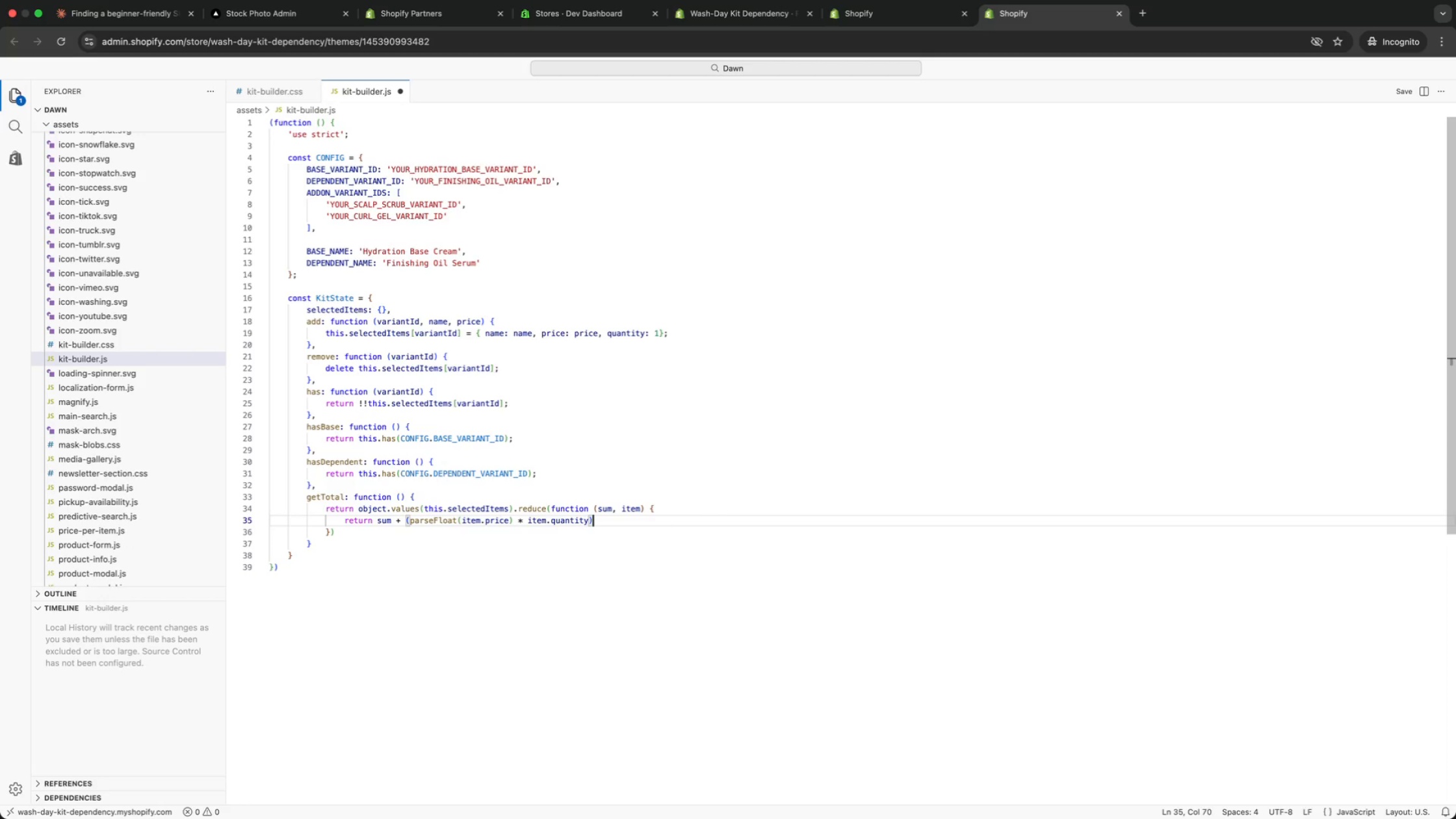 
key(Meta+ArrowRight)
 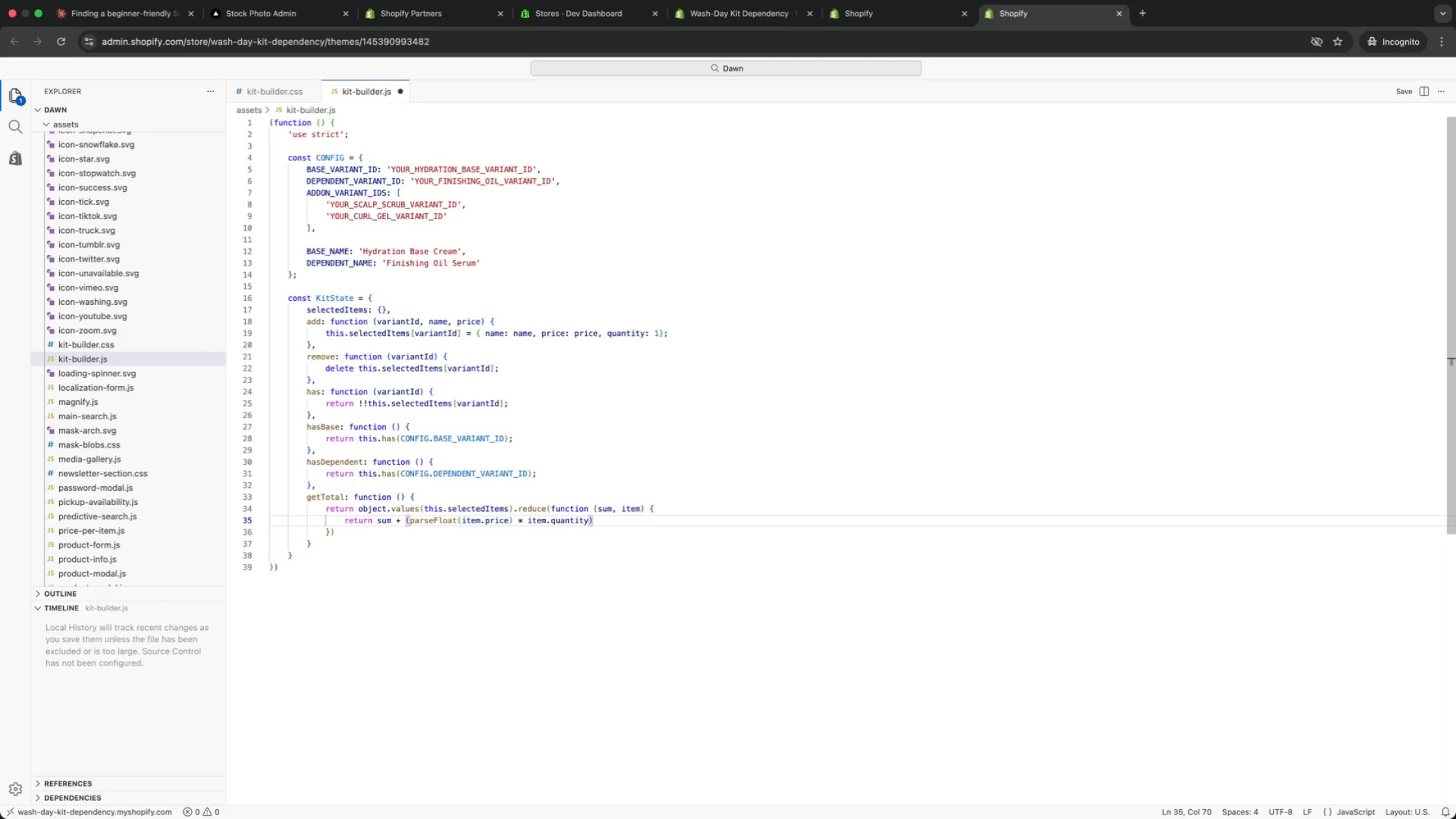 
key(Semicolon)
 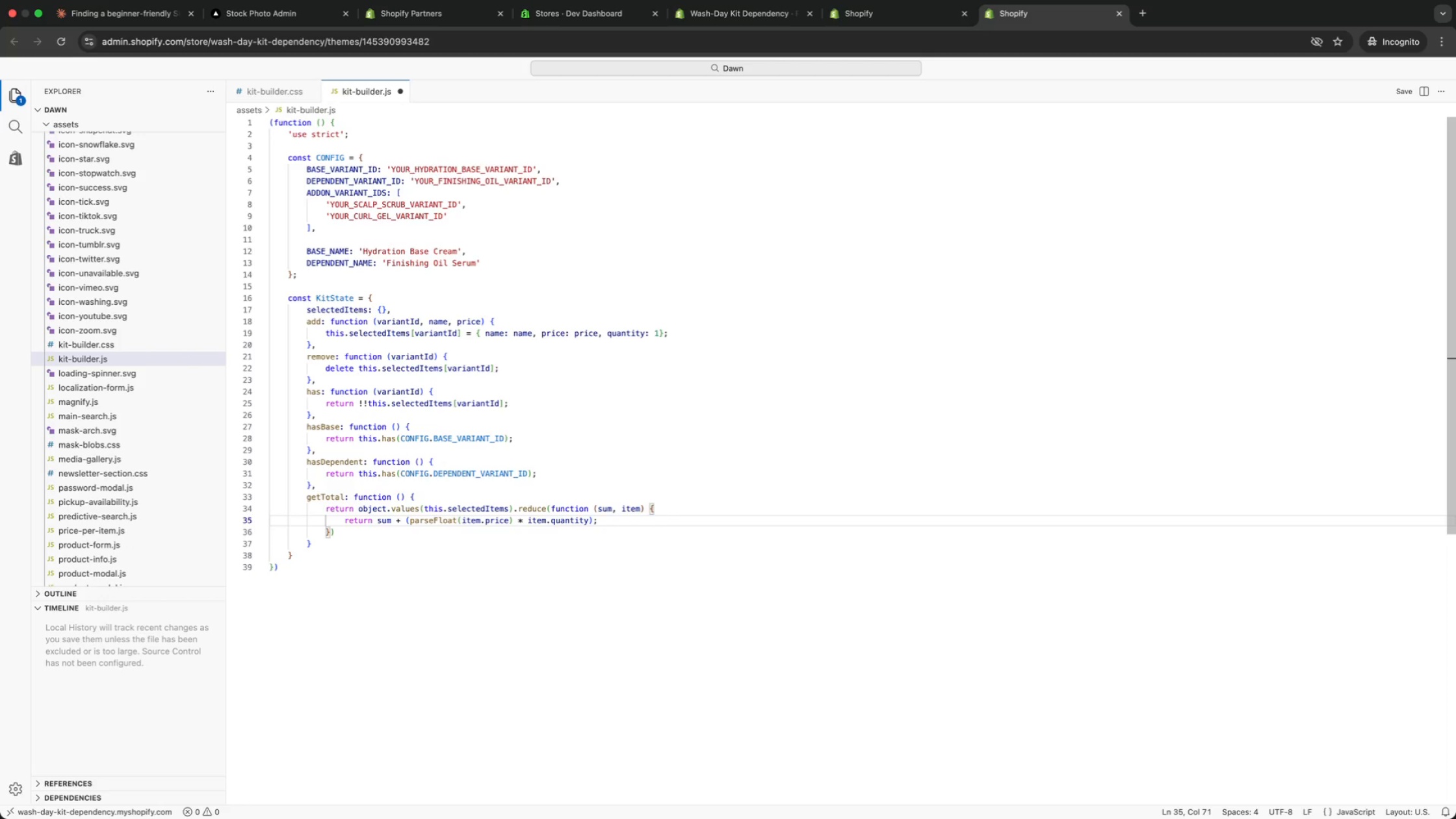 
key(ArrowDown)
 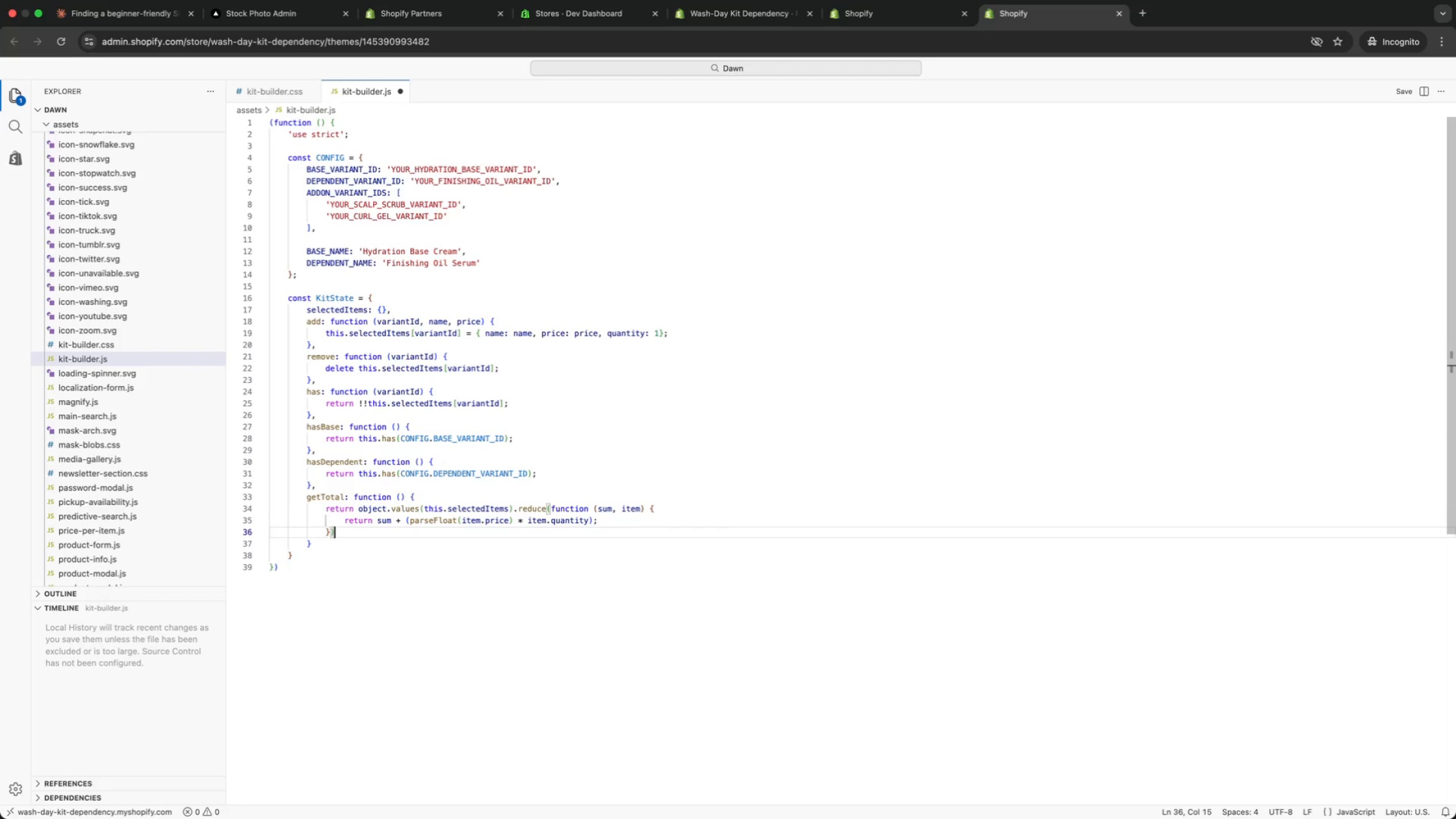 
key(ArrowLeft)
 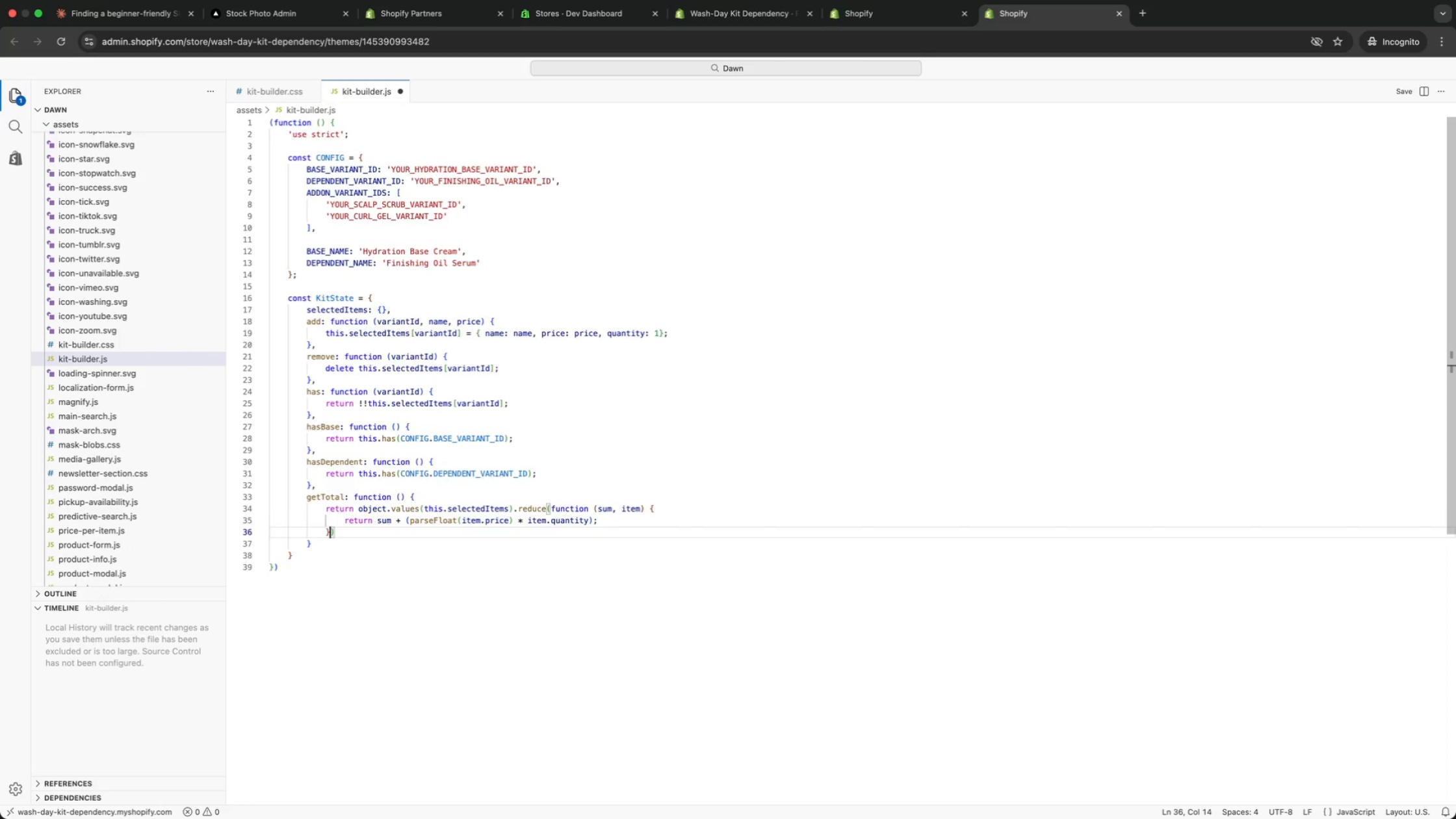 
key(Comma)
 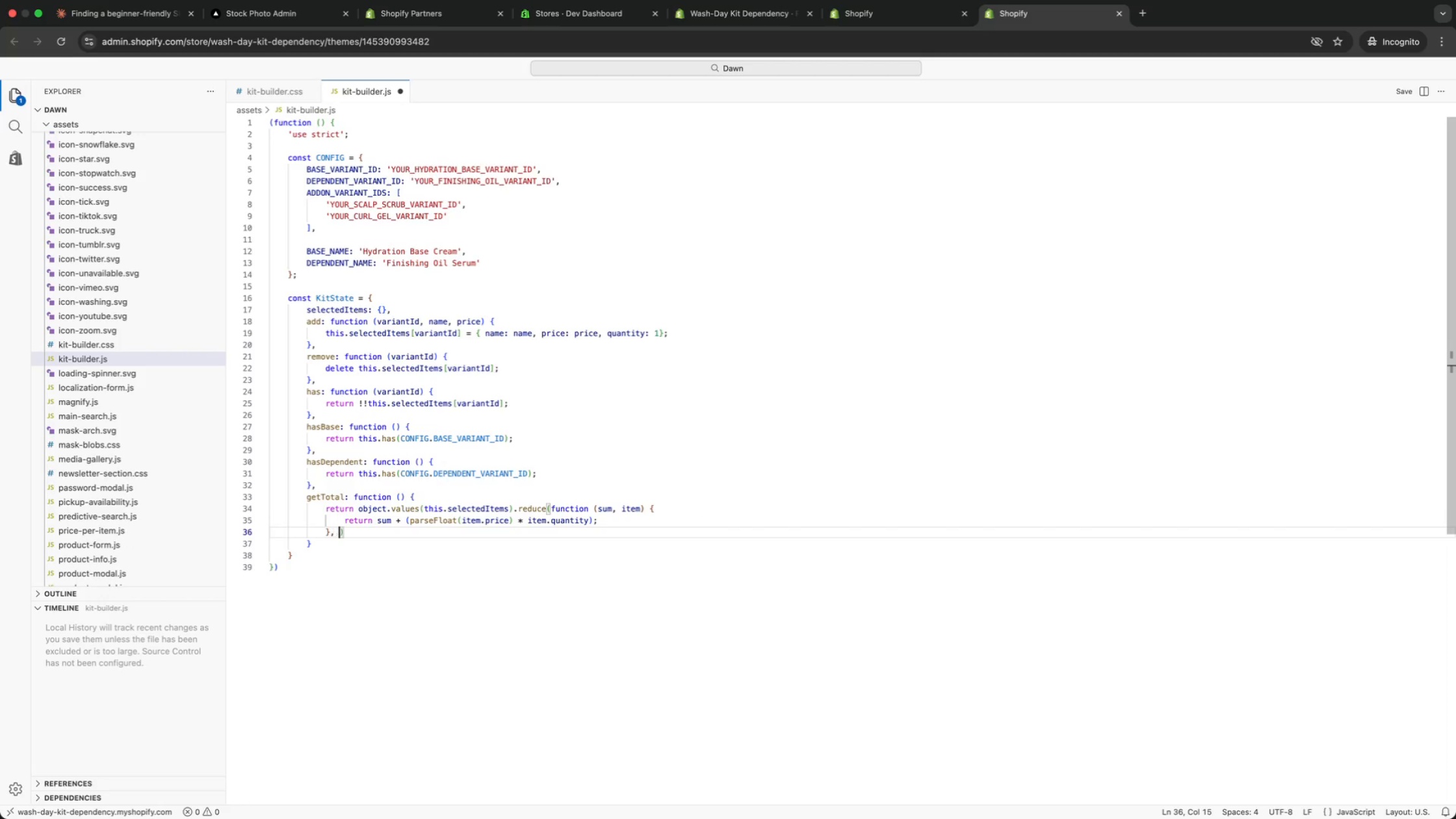 
key(Space)
 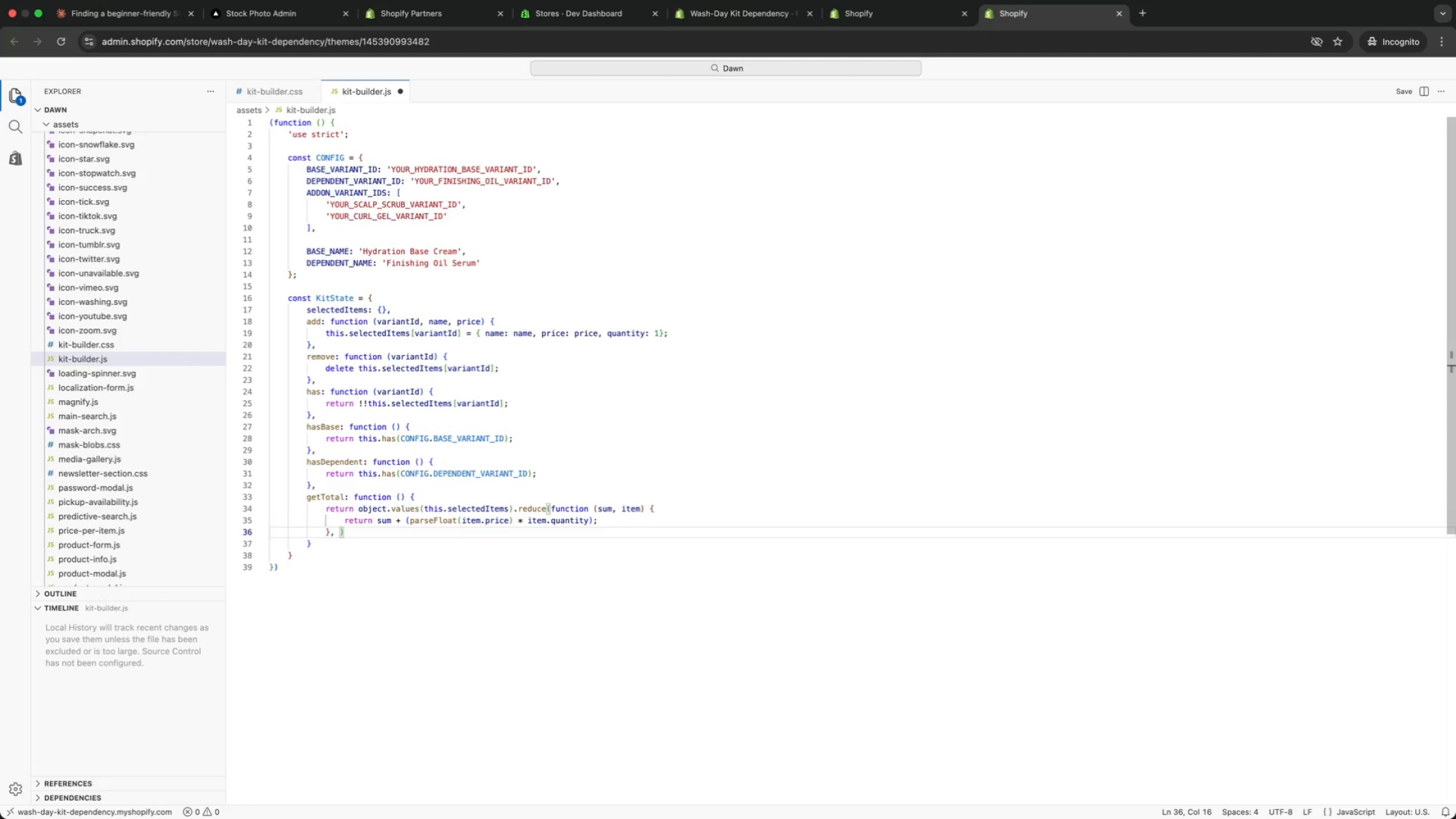 
key(0)
 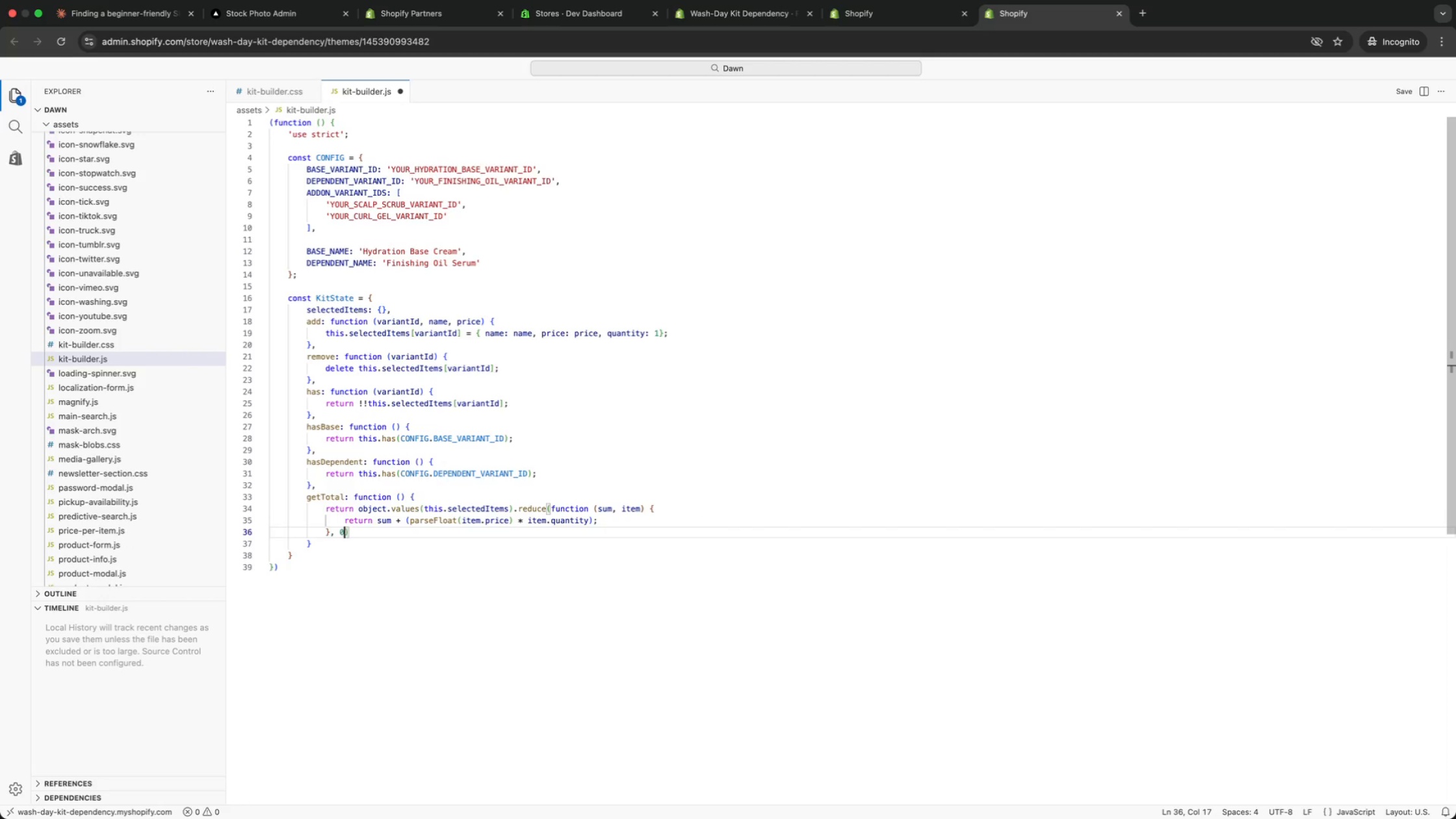 
key(ArrowRight)
 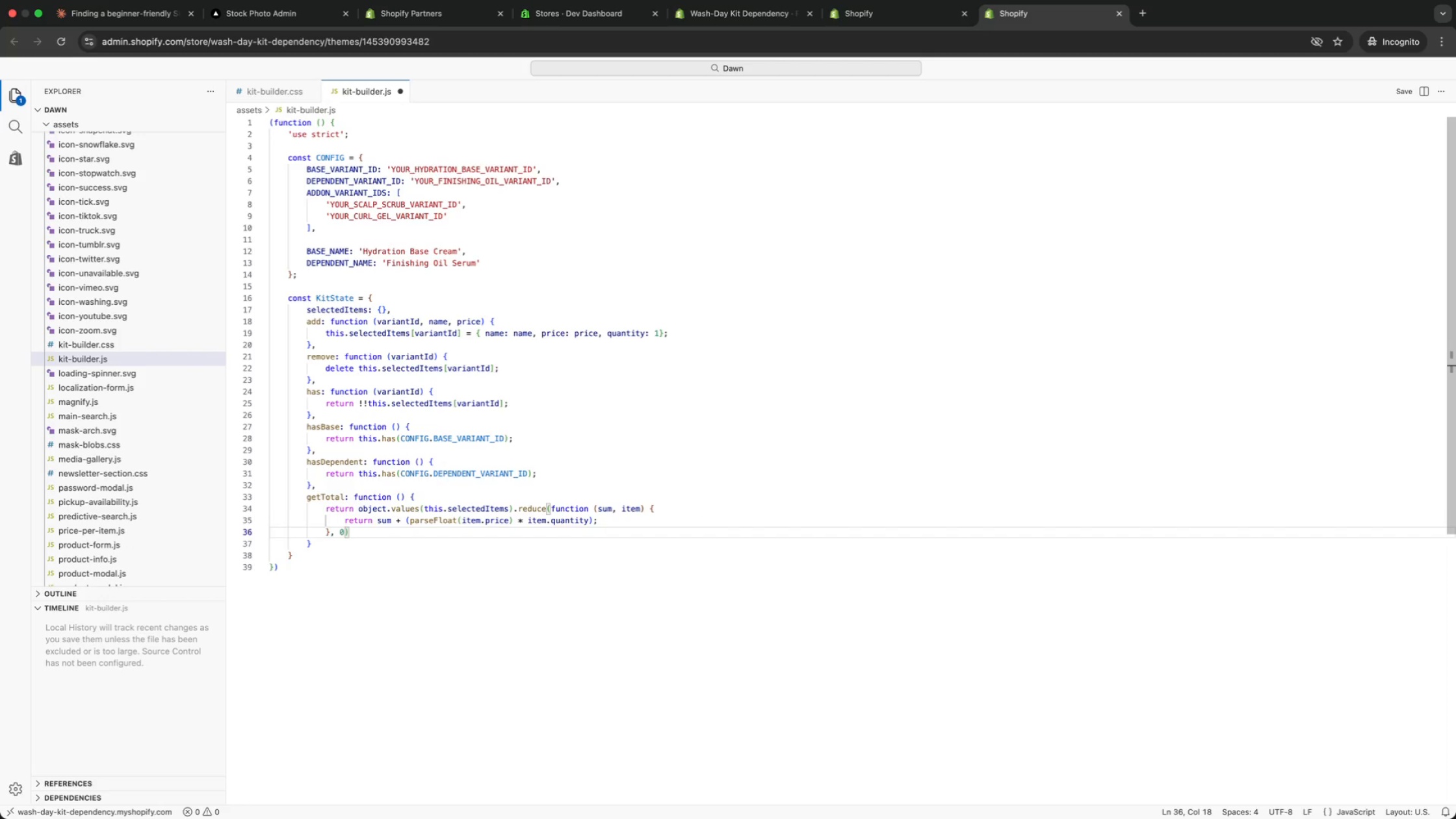 
key(Semicolon)
 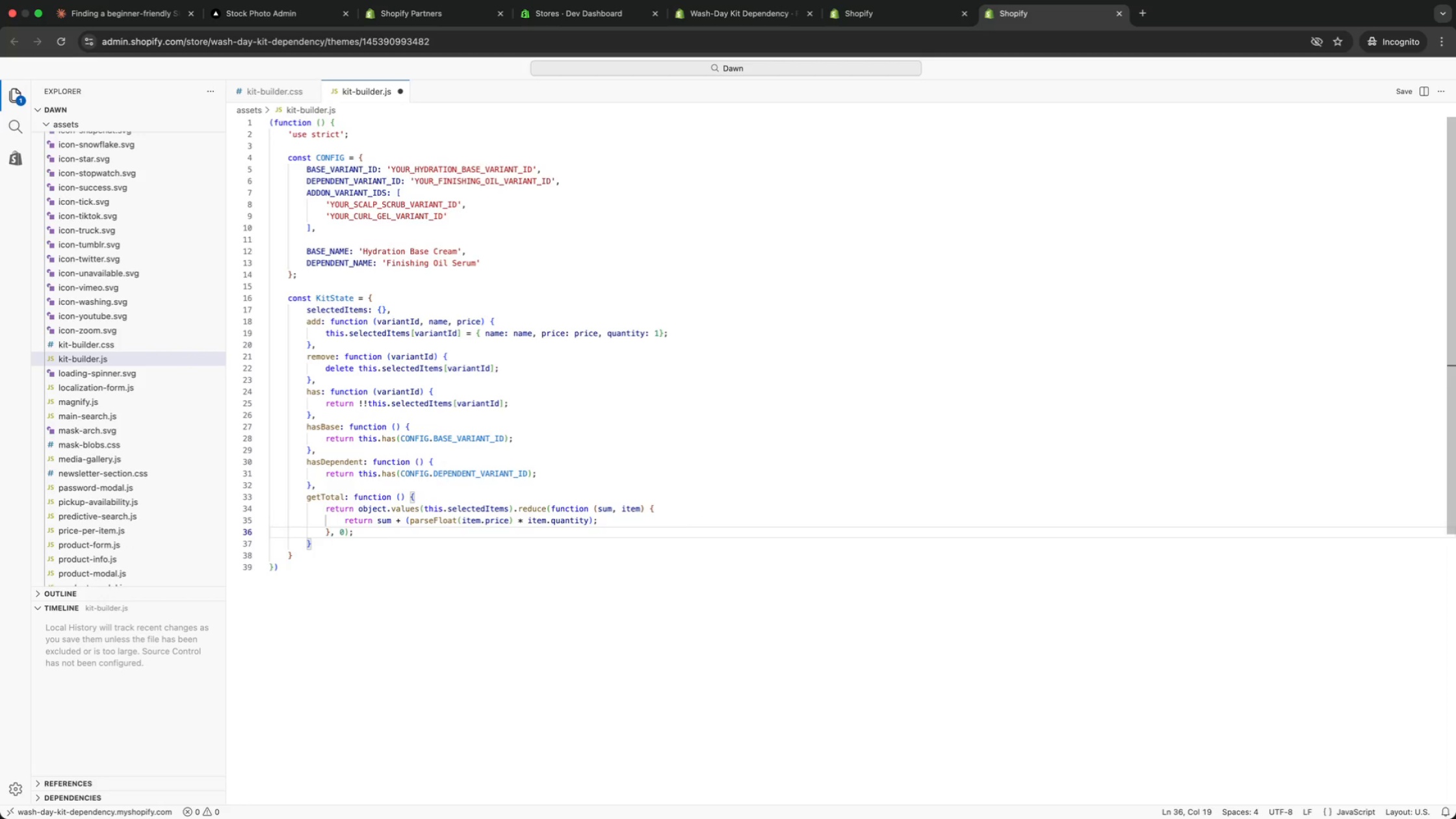 
key(ArrowDown)
 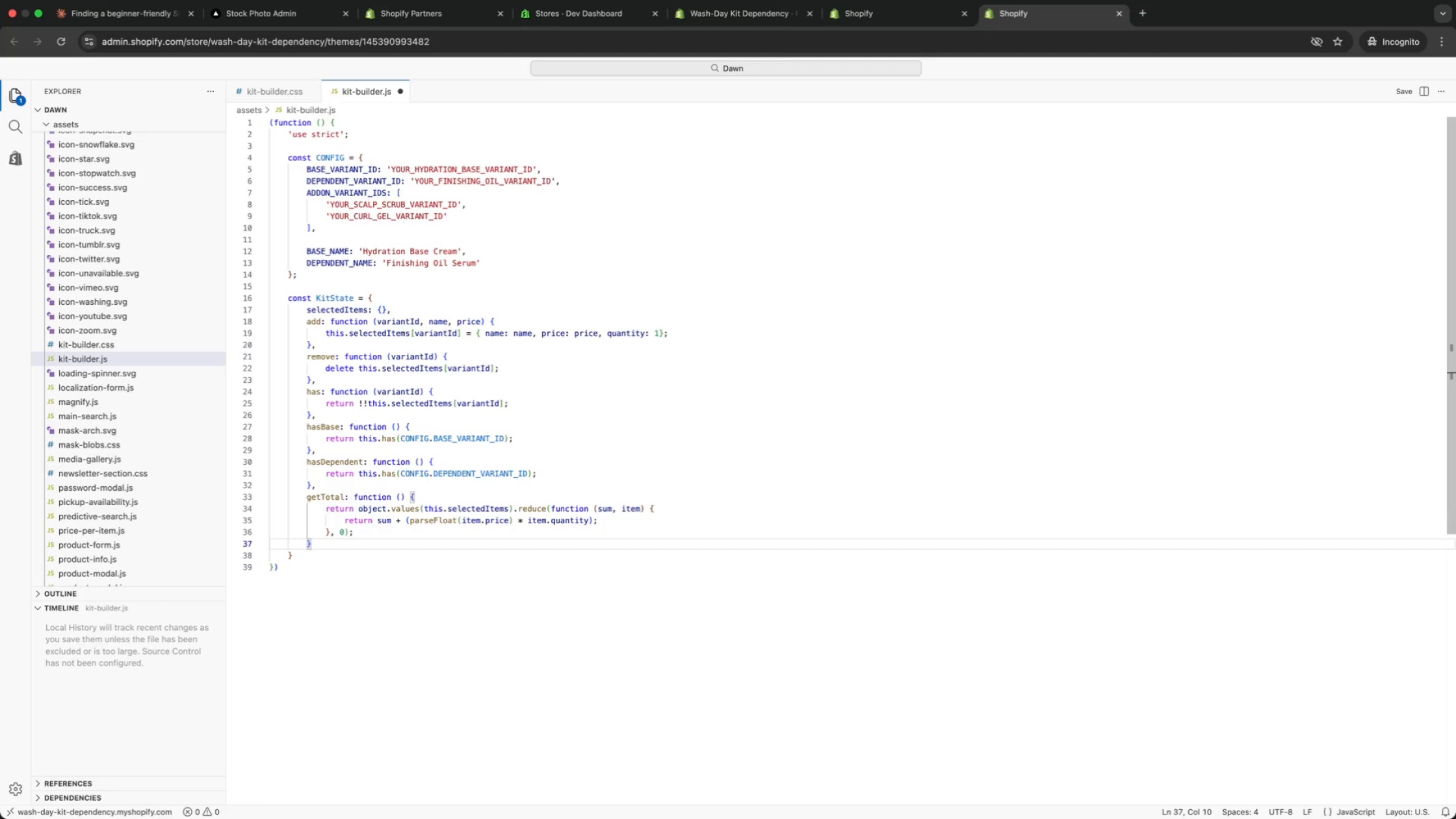 
key(Comma)
 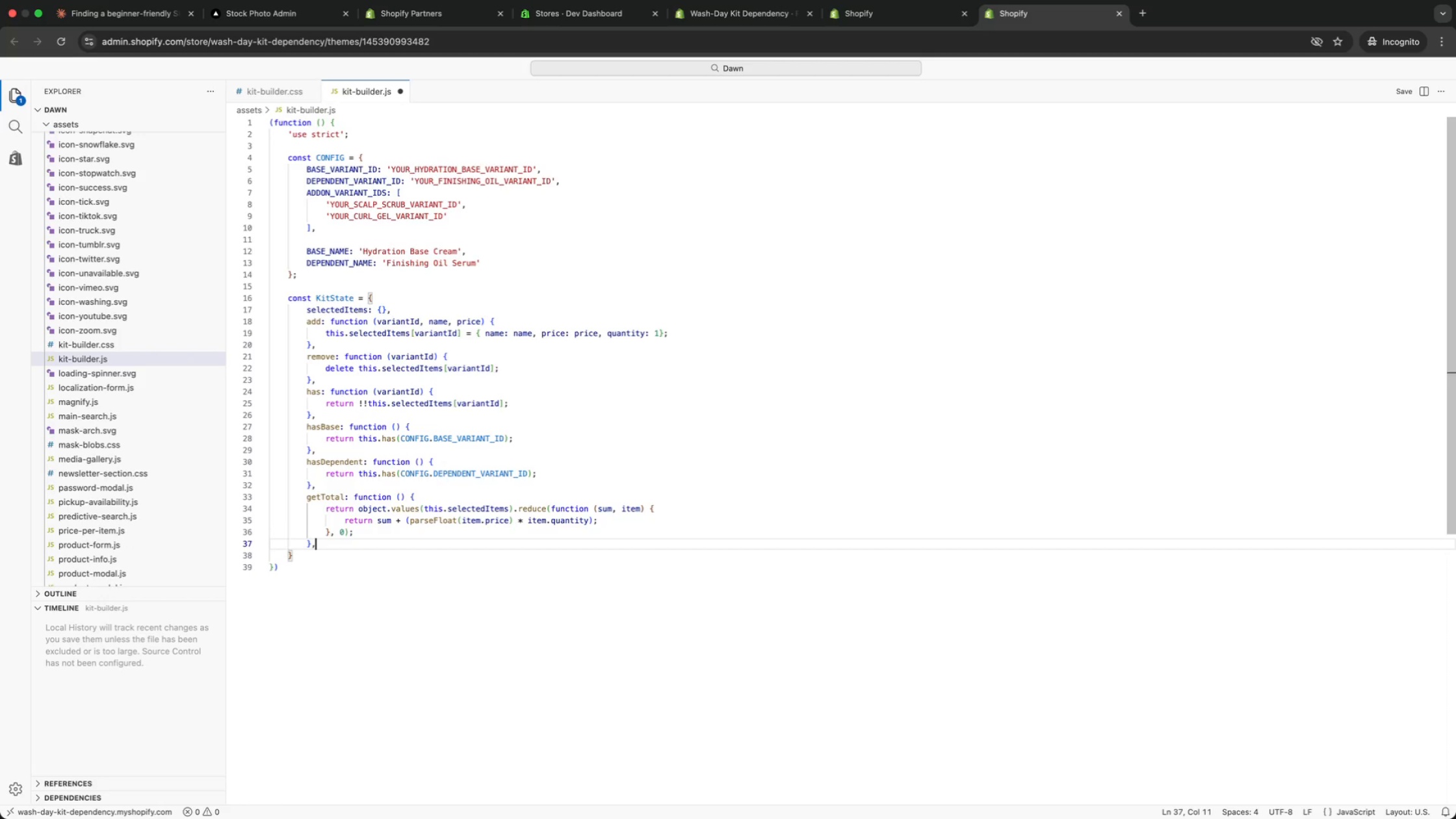 
key(Enter)
 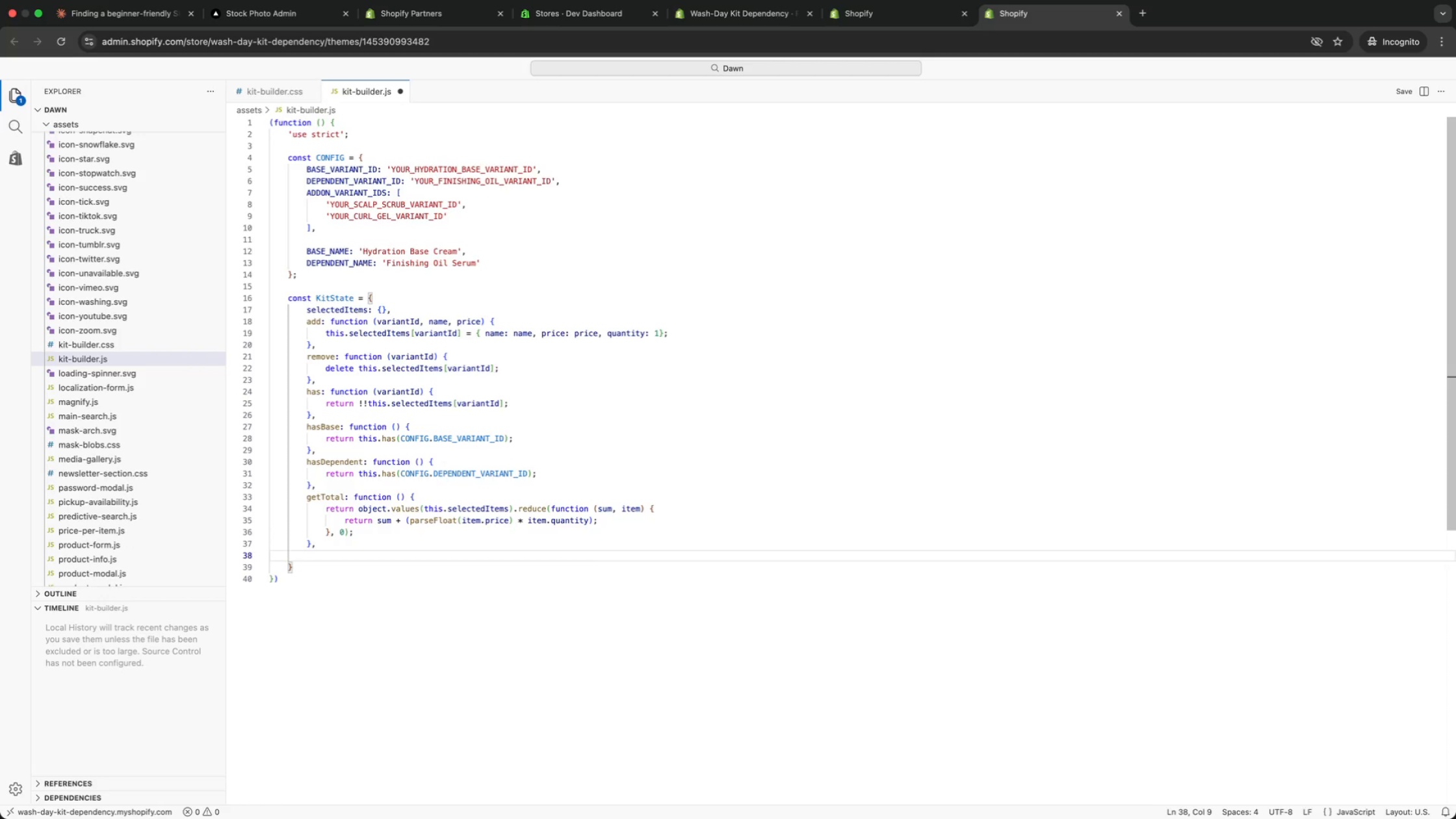 
type(getItems: fun)
 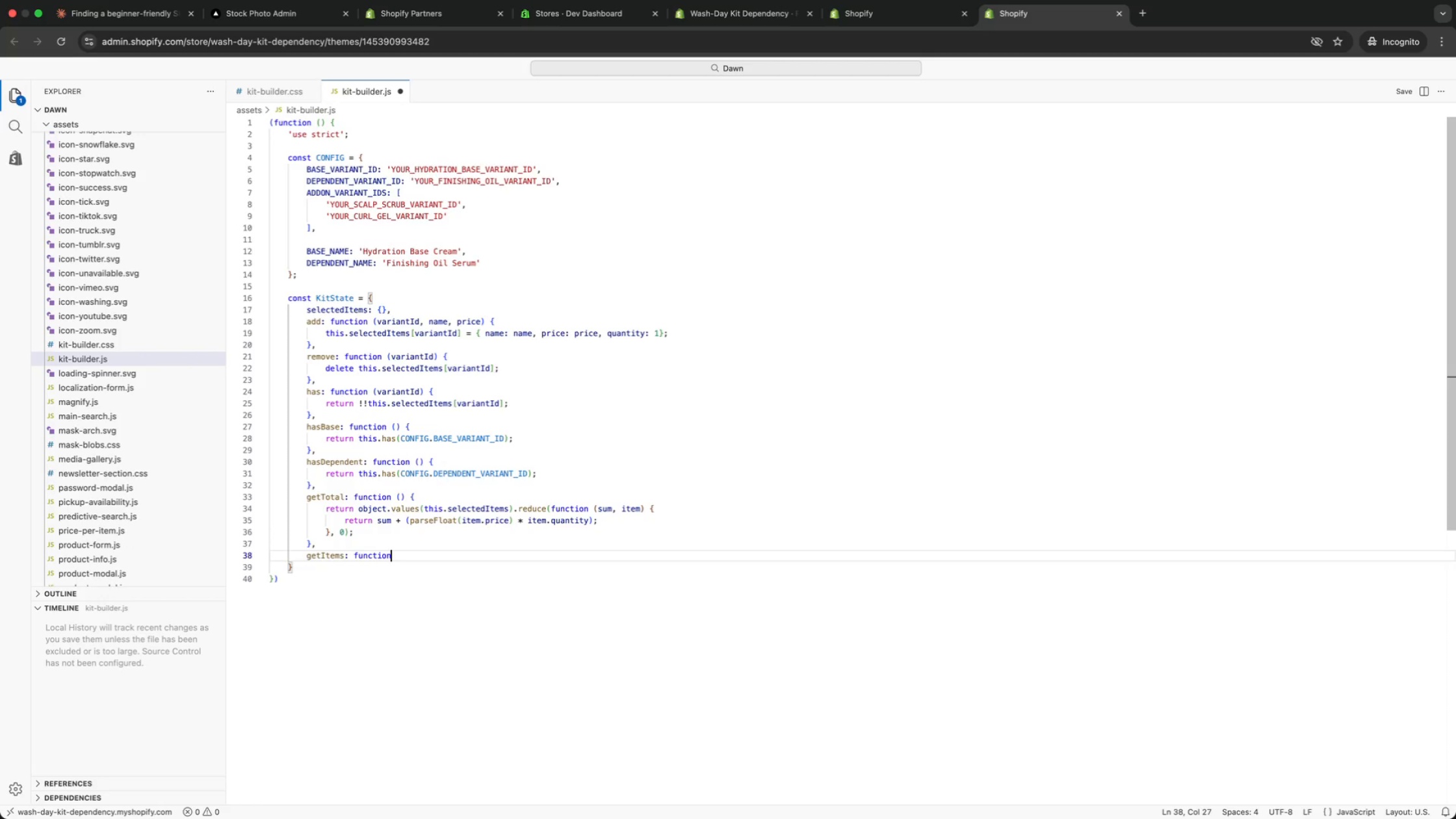 
 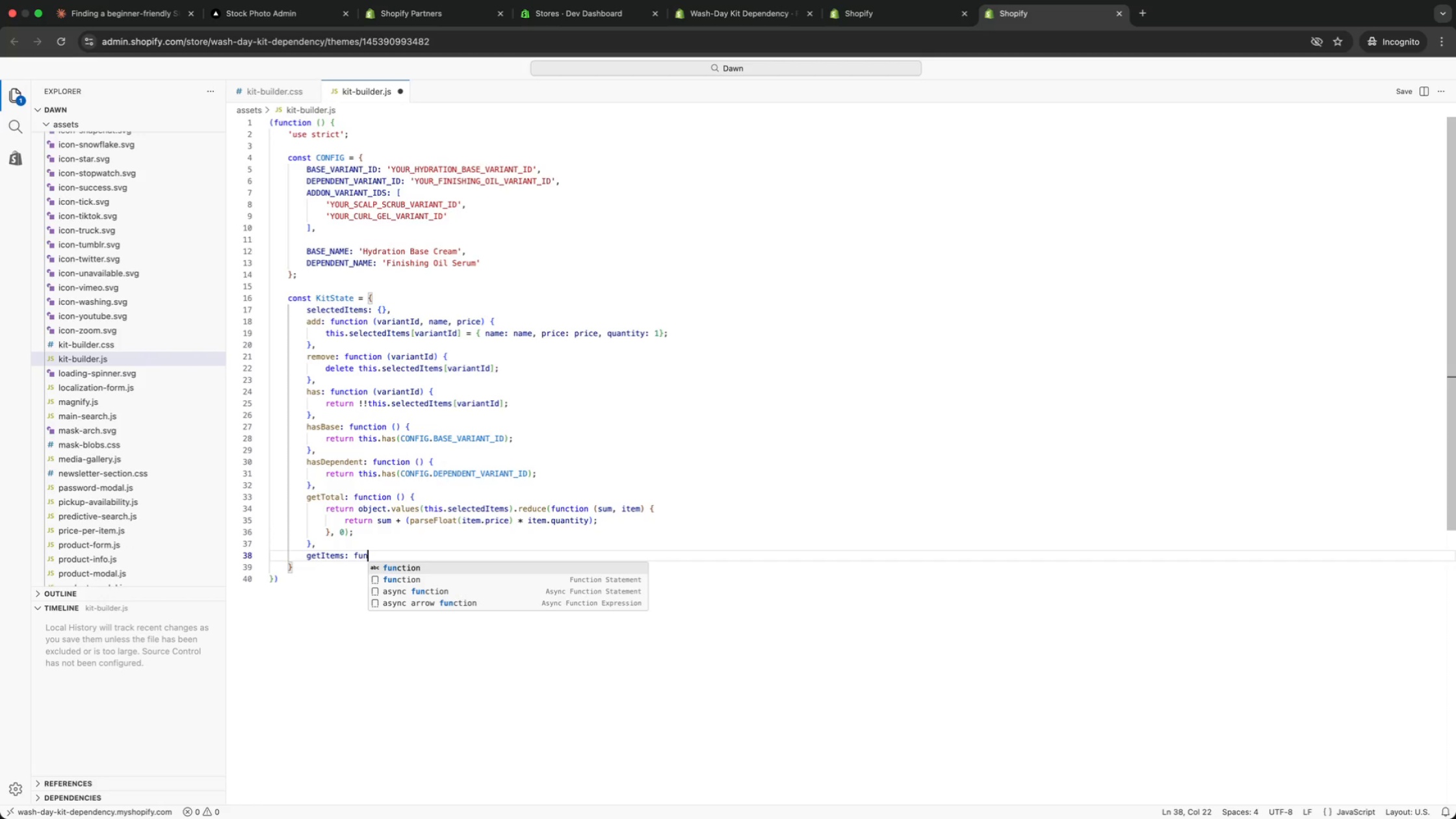 
key(Enter)
 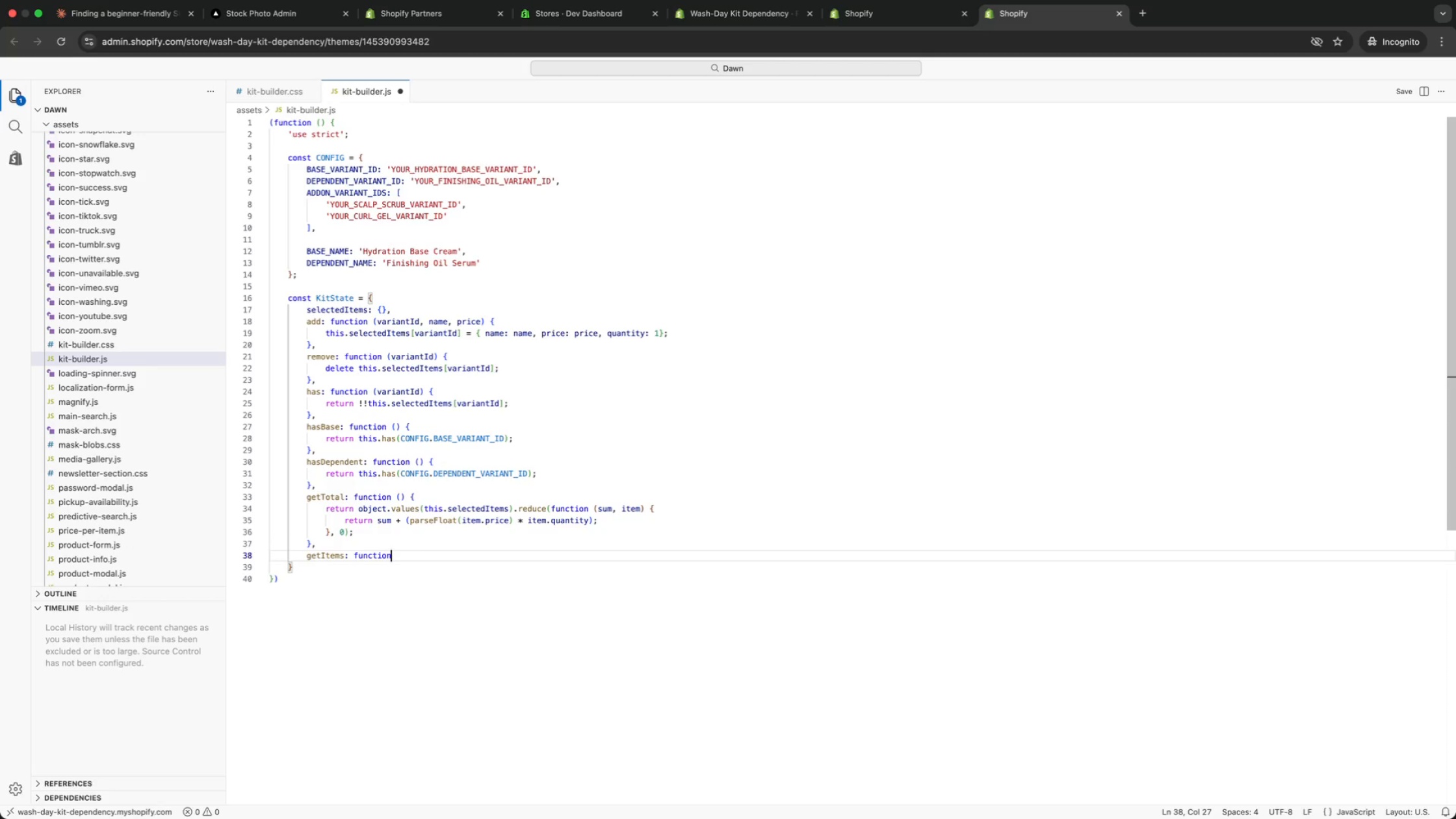 
key(Space)
 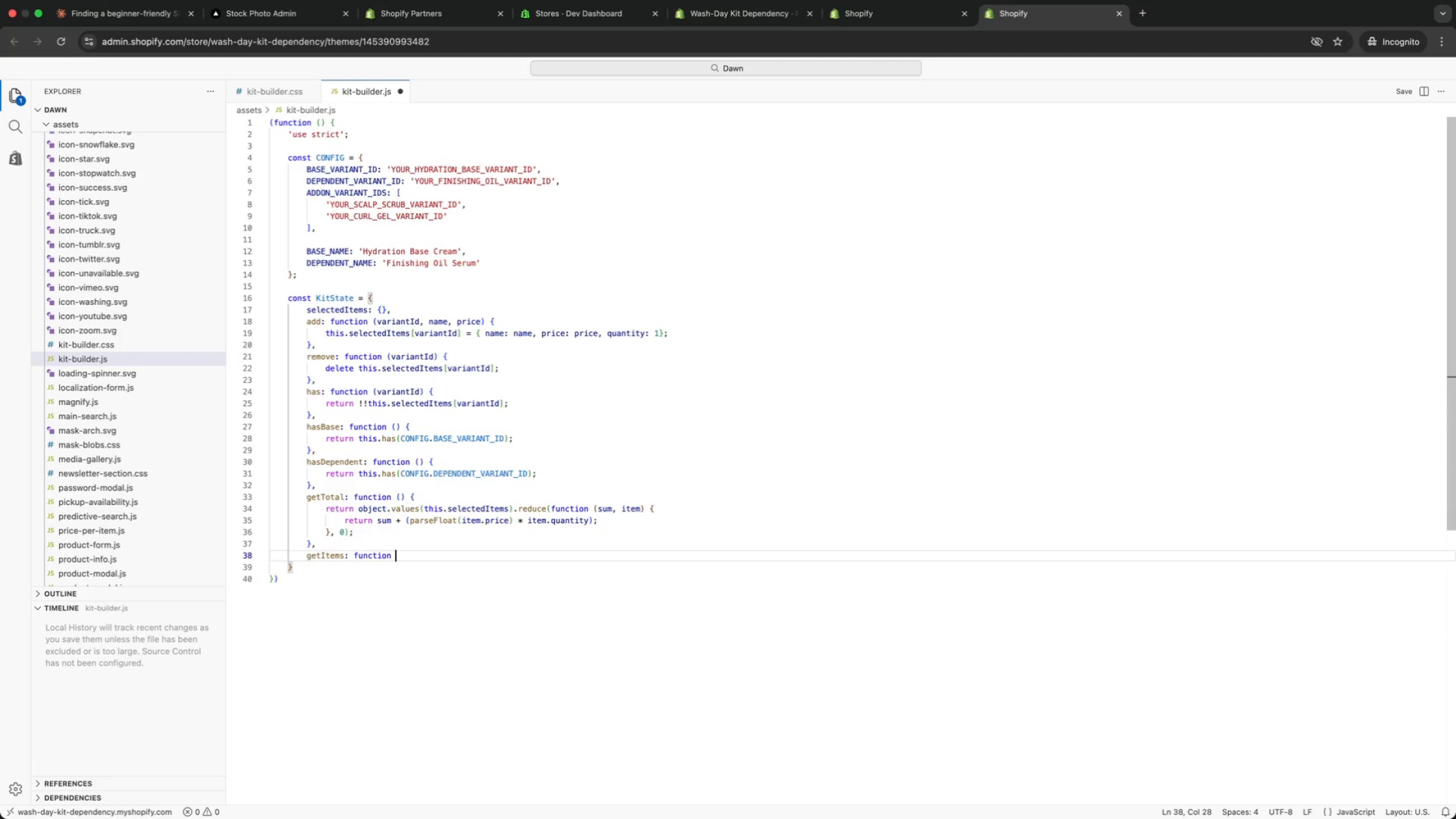 
key(Shift+9)
 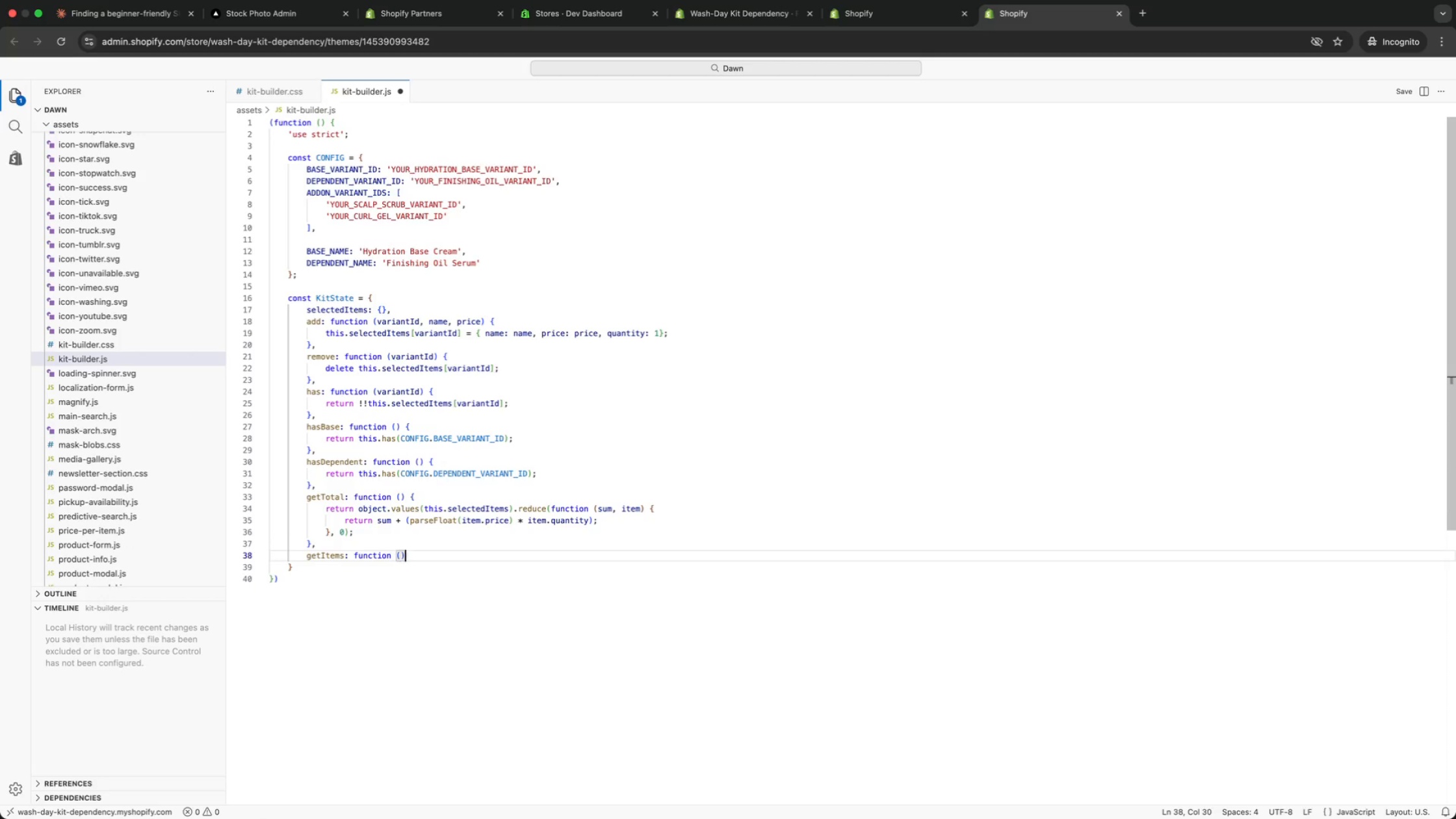 
key(ArrowRight)
 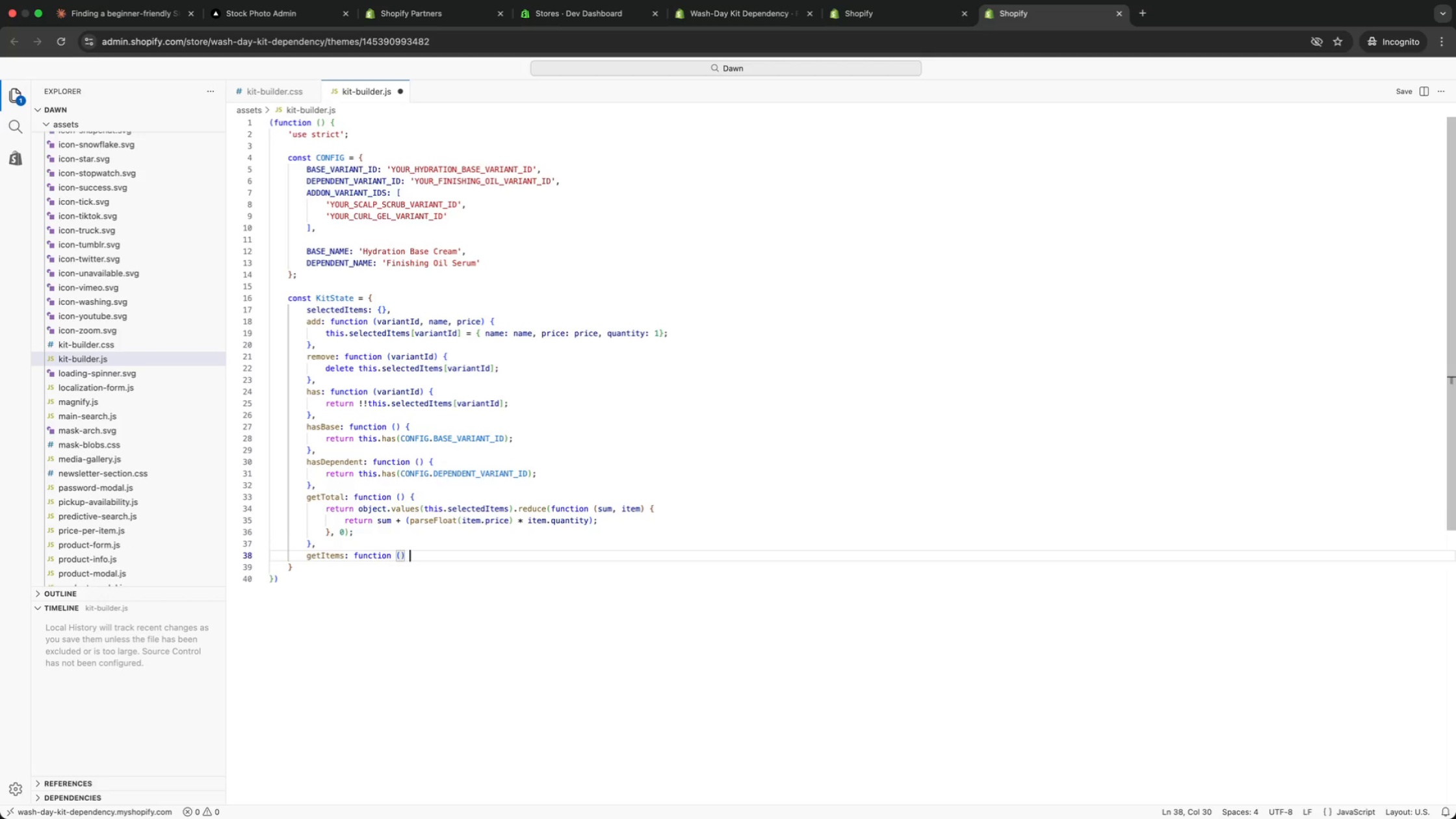 
key(Space)
 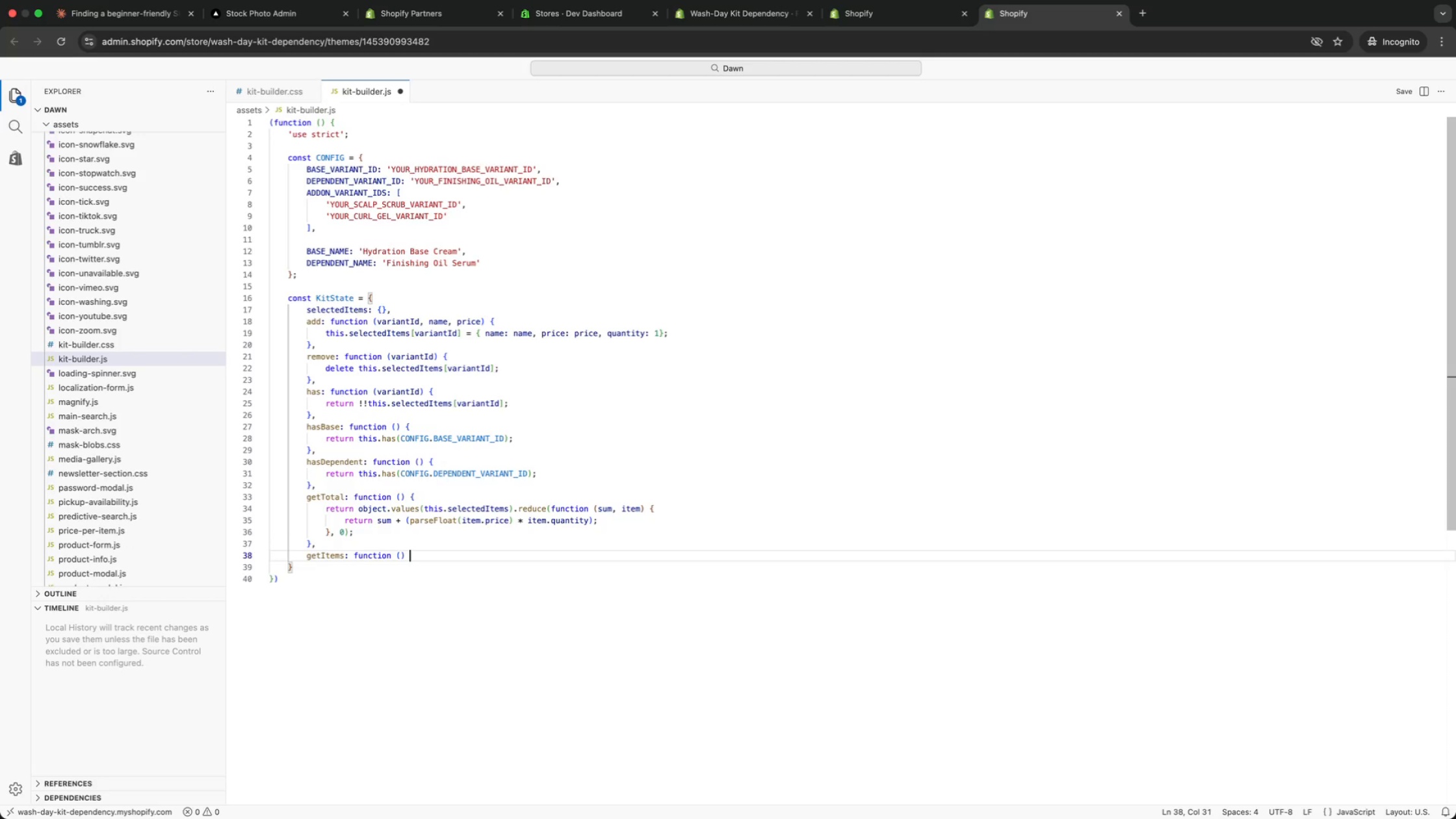 
key(Shift+BracketLeft)
 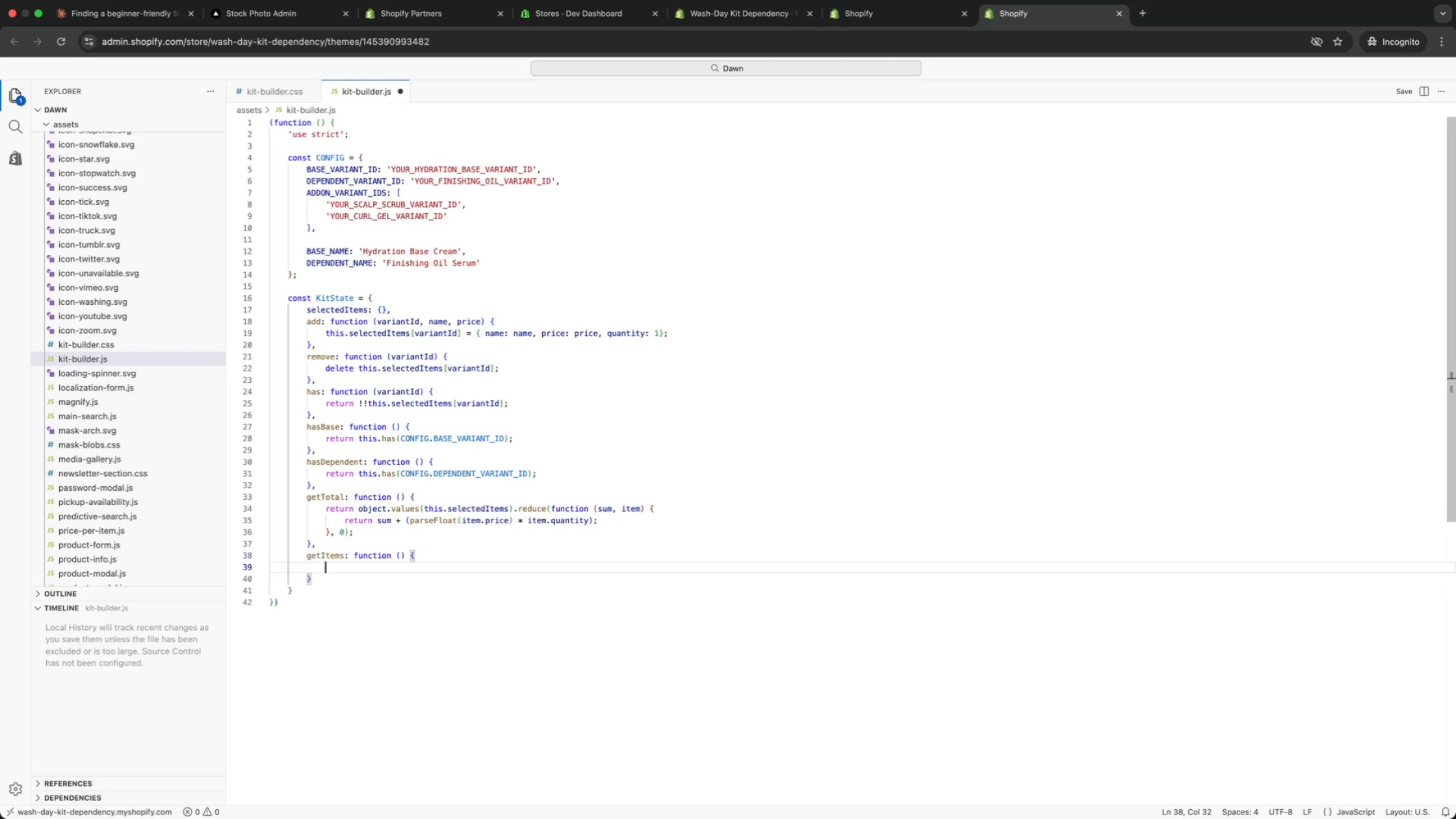 
key(Enter)
 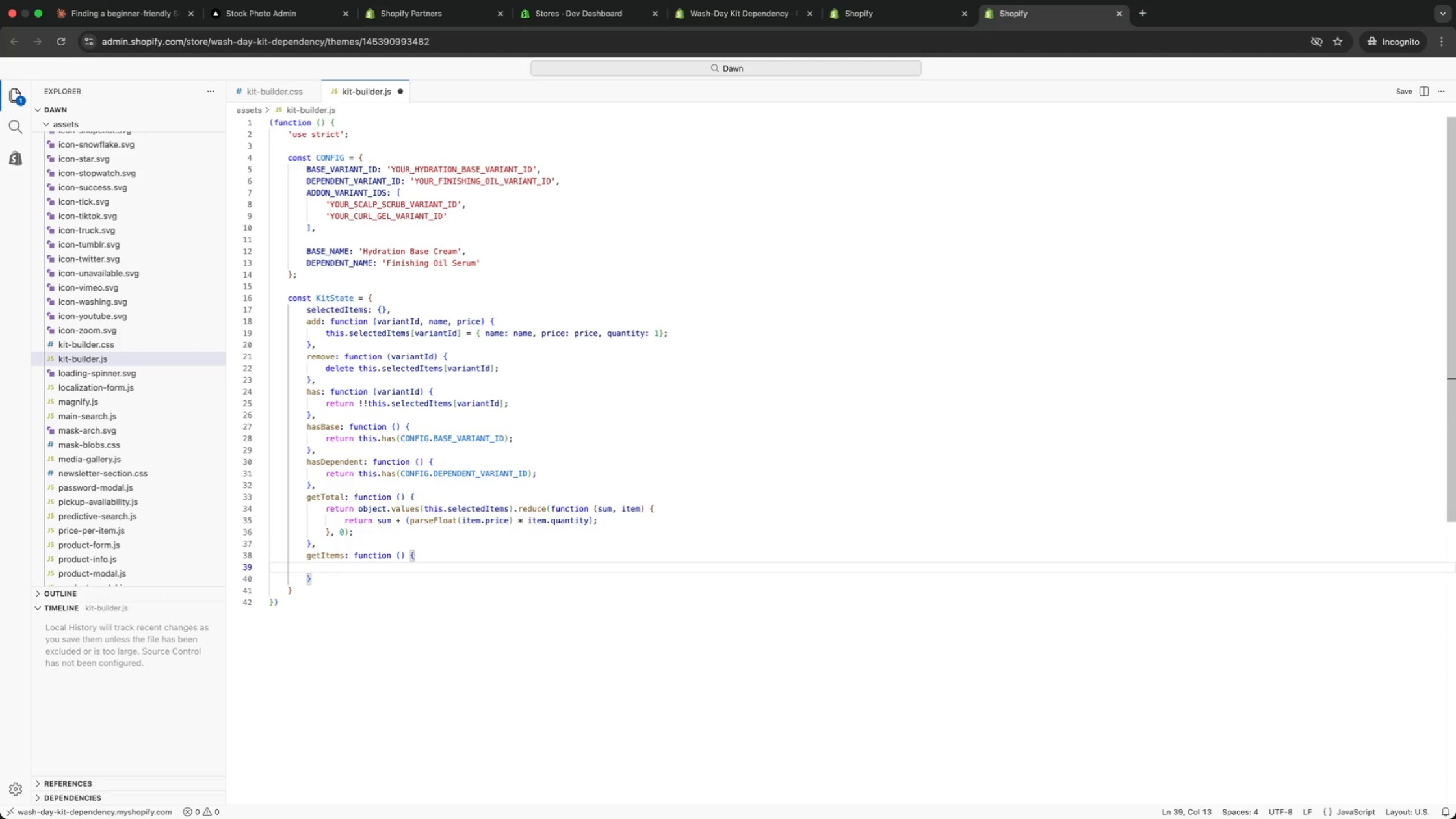 
type(reu)
key(Backspace)
 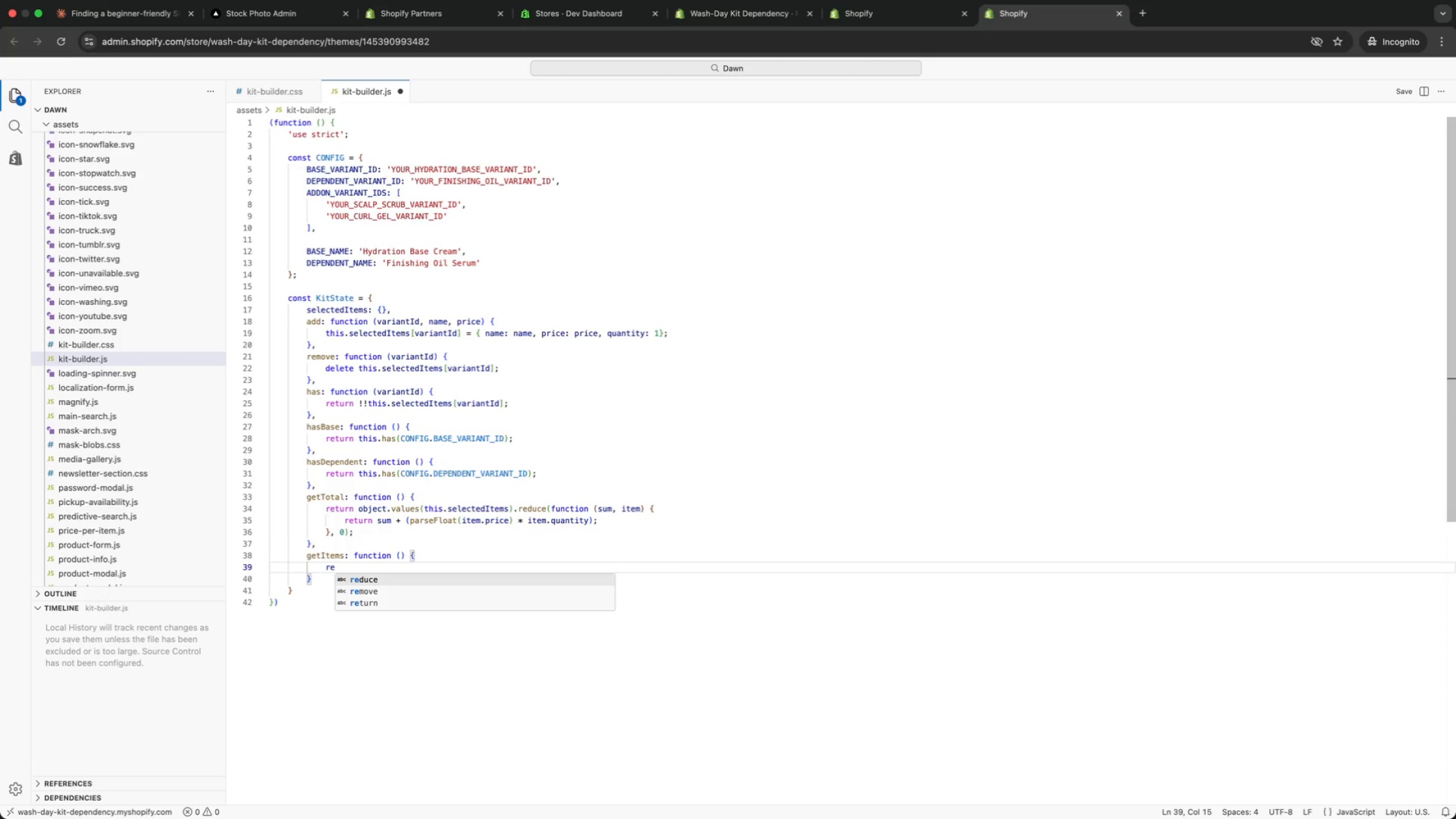 
key(ArrowDown)
 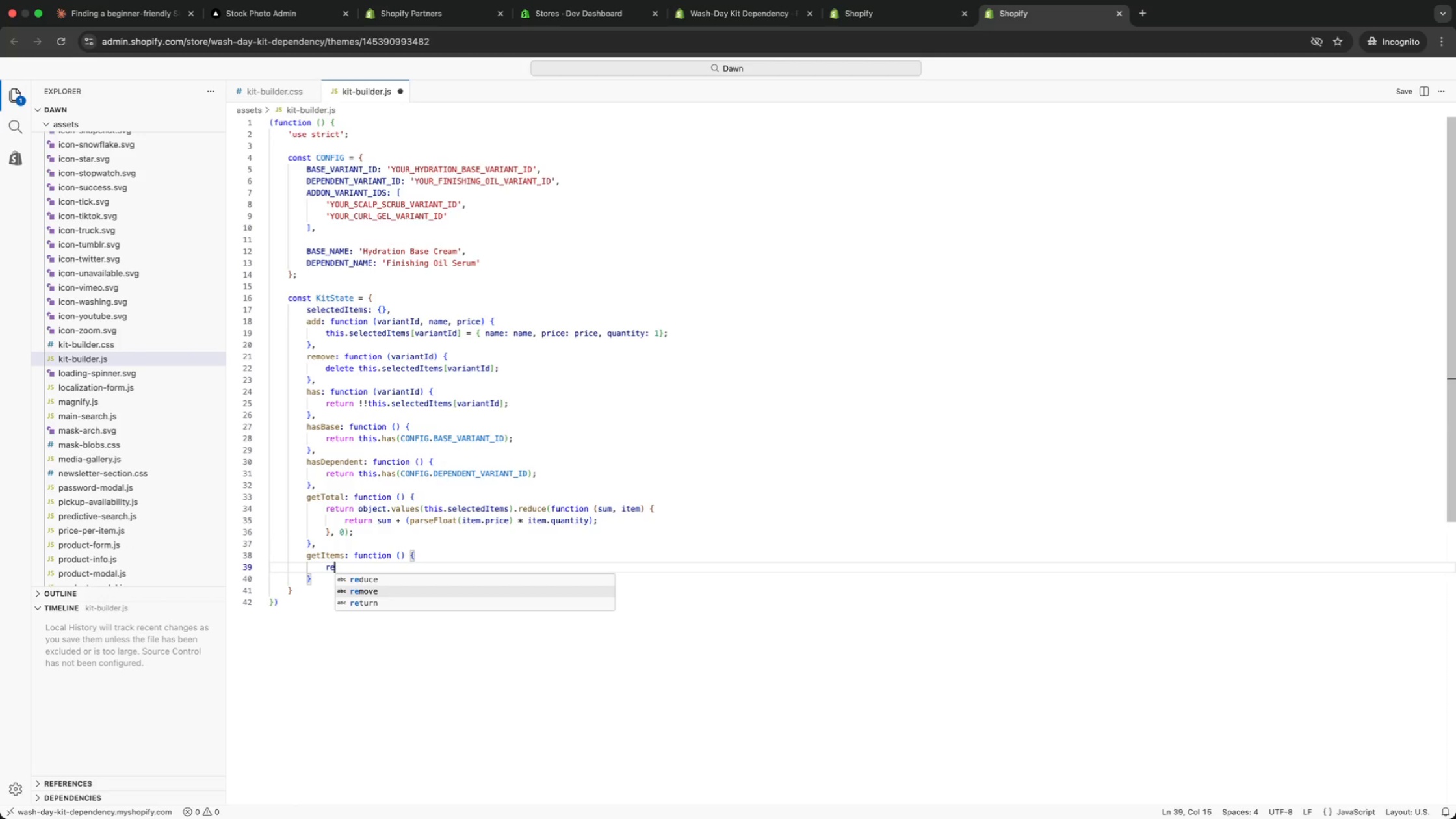 
key(ArrowDown)
 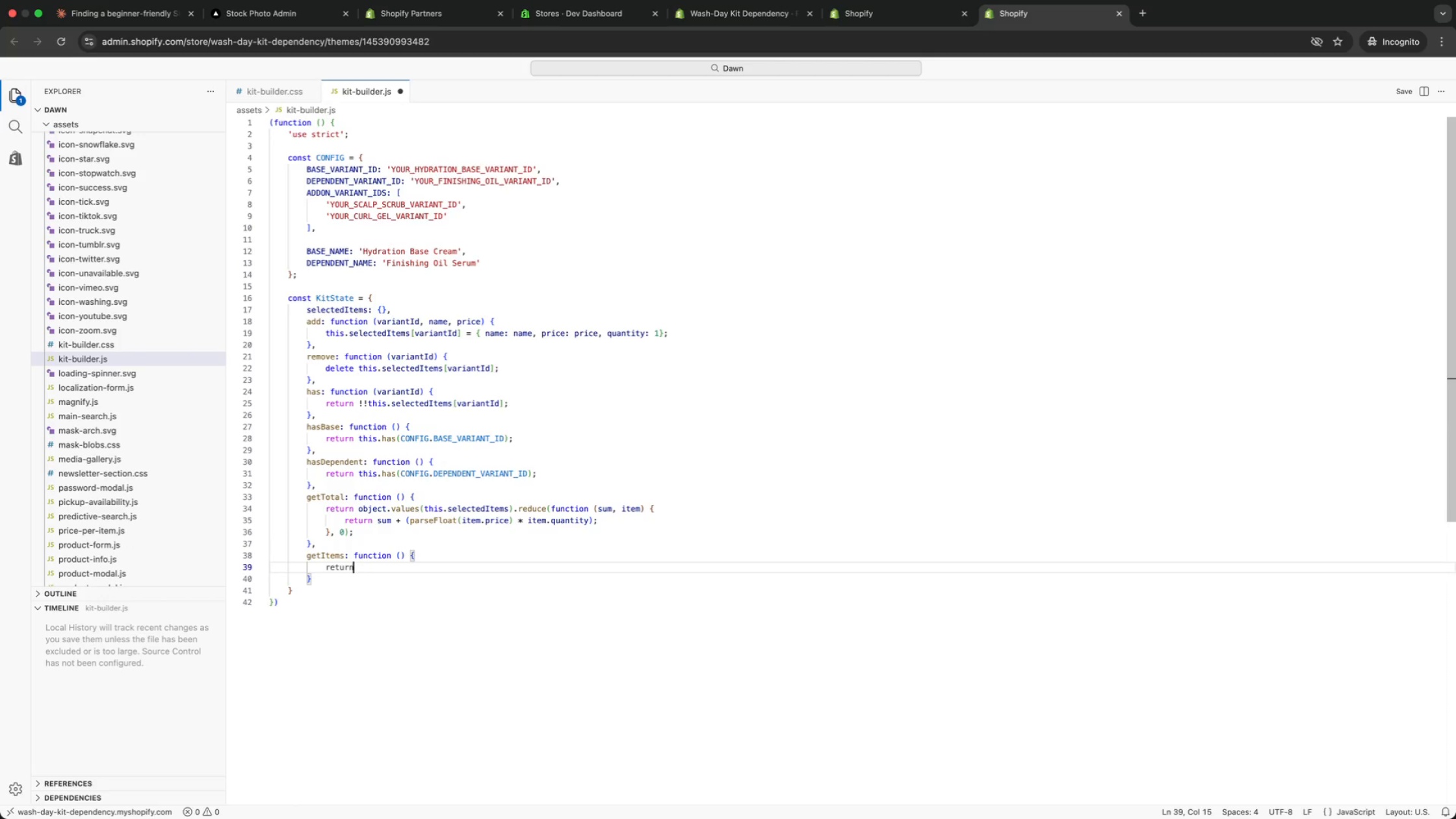 
key(Enter)
 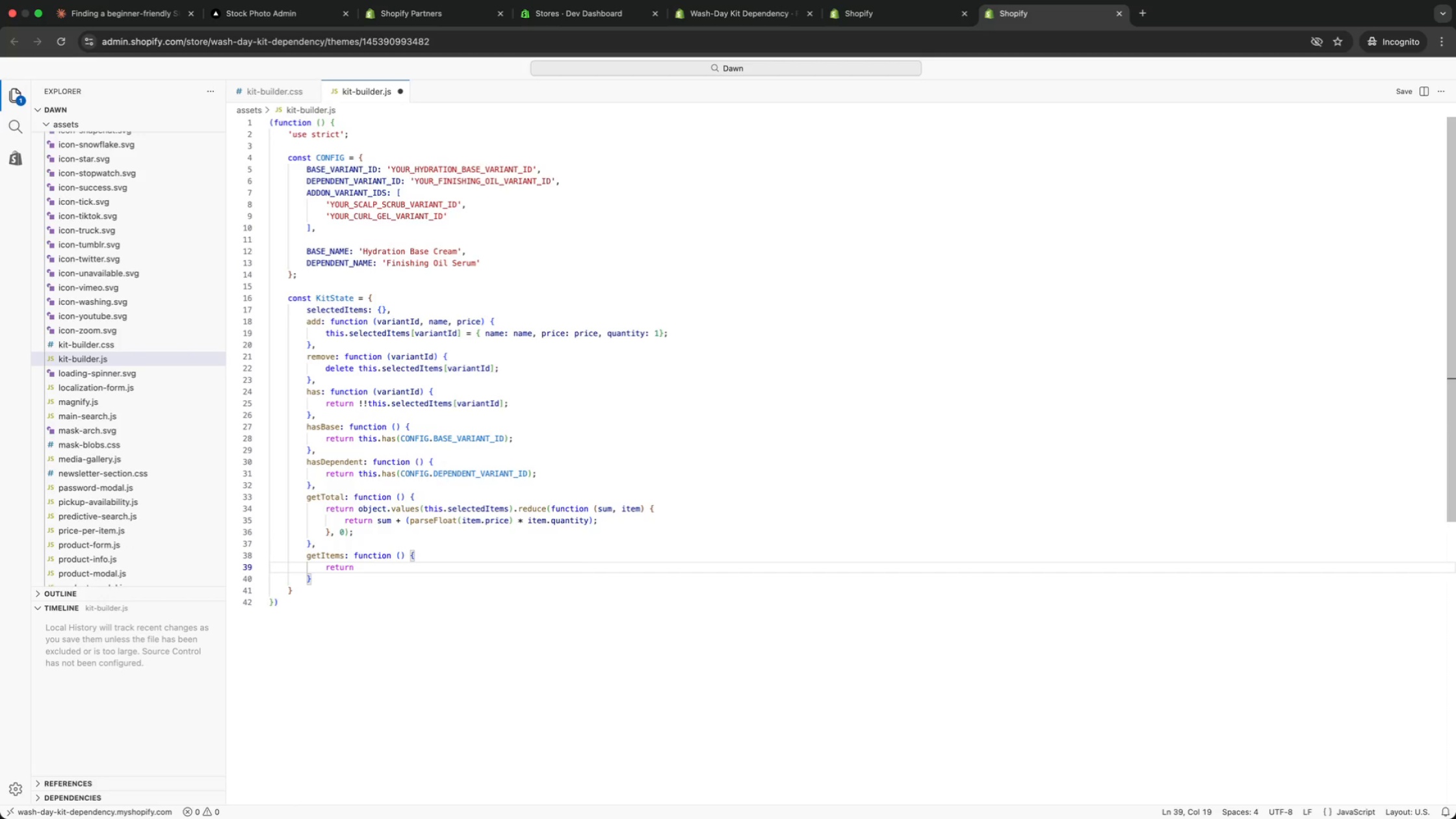 
type( on)
key(Backspace)
type(b)
 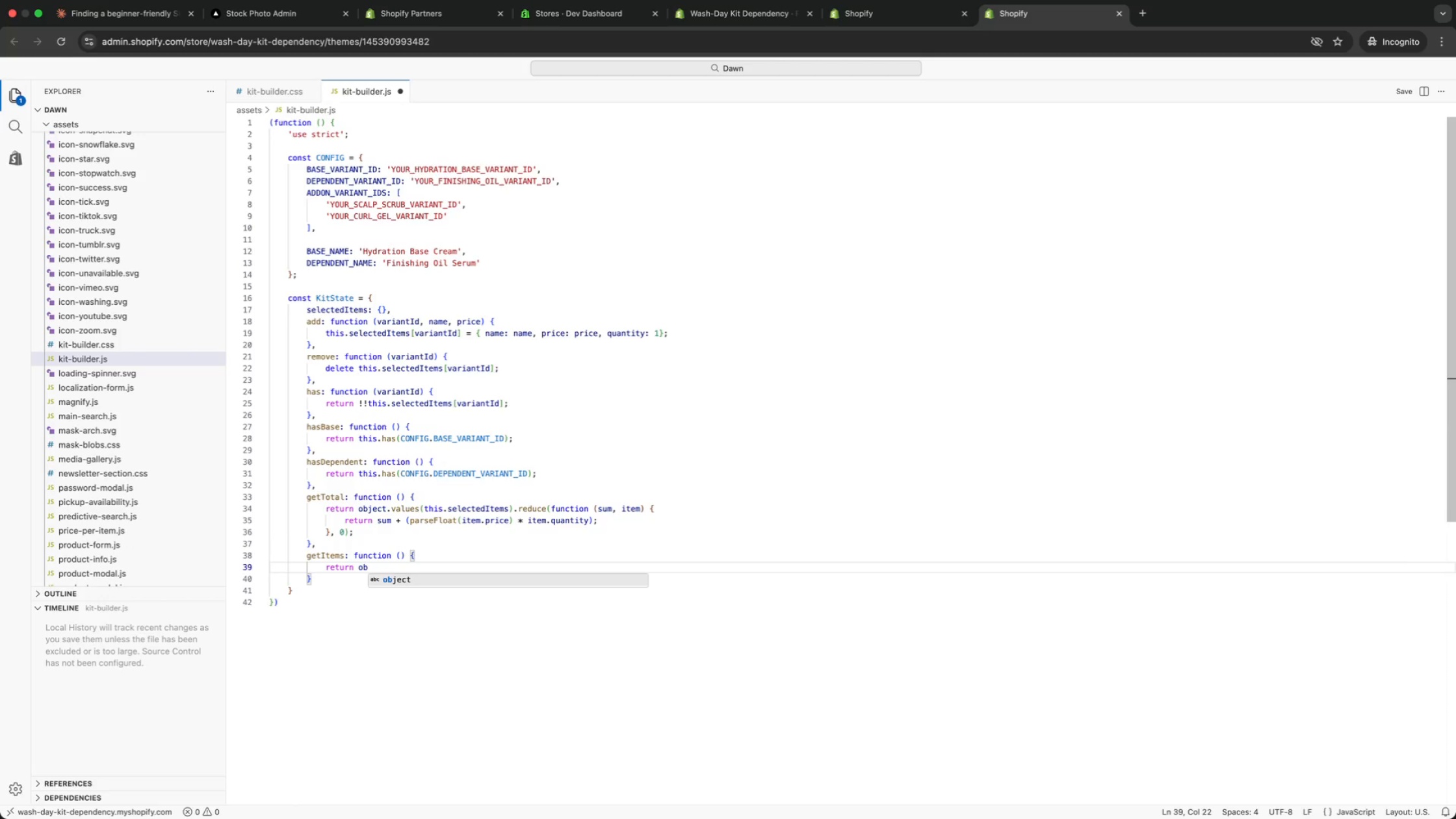 
key(Enter)
 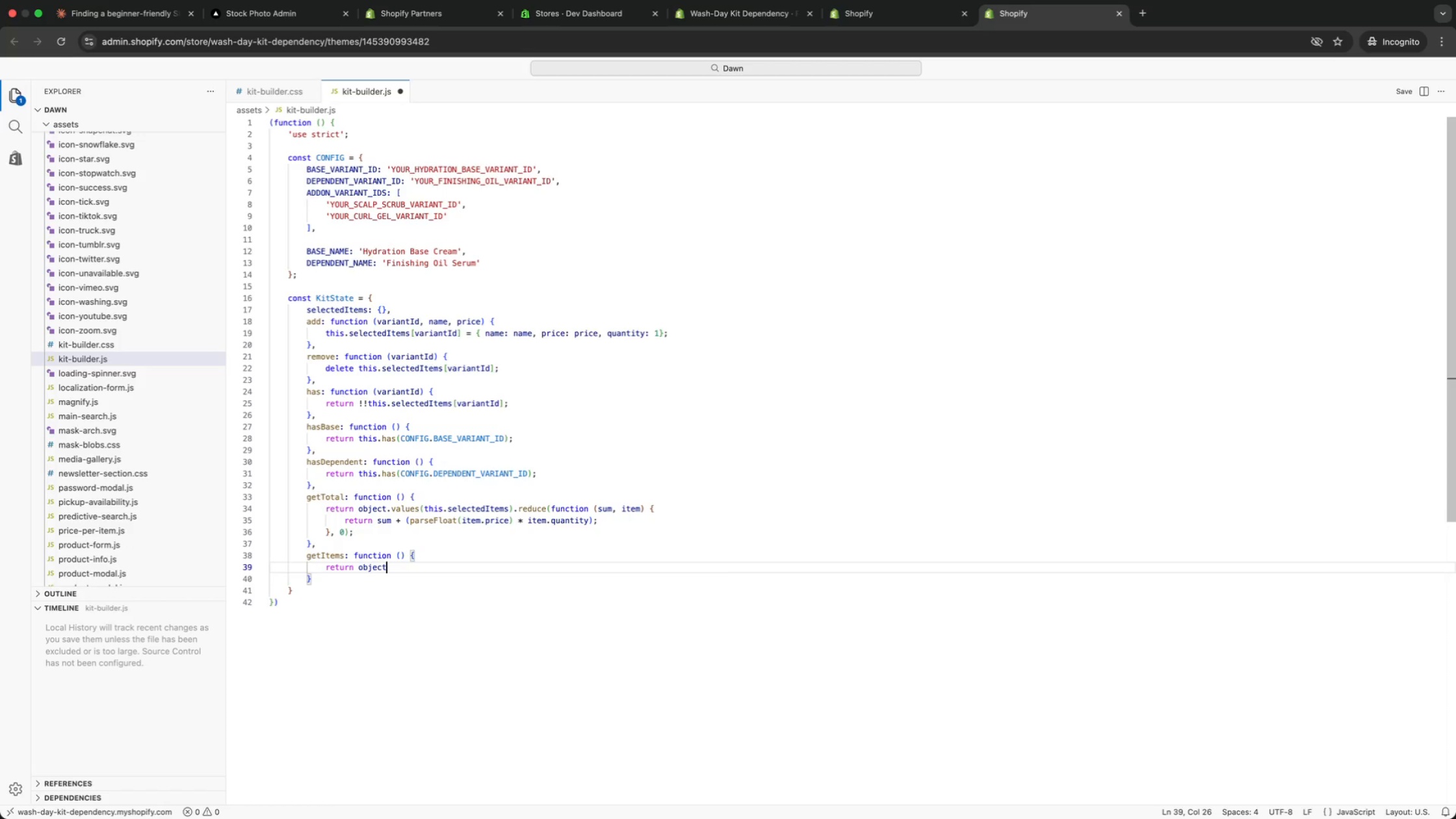 
type(.ne)
key(Backspace)
key(Backspace)
type(entries )
key(Backspace)
type((this.sel)
 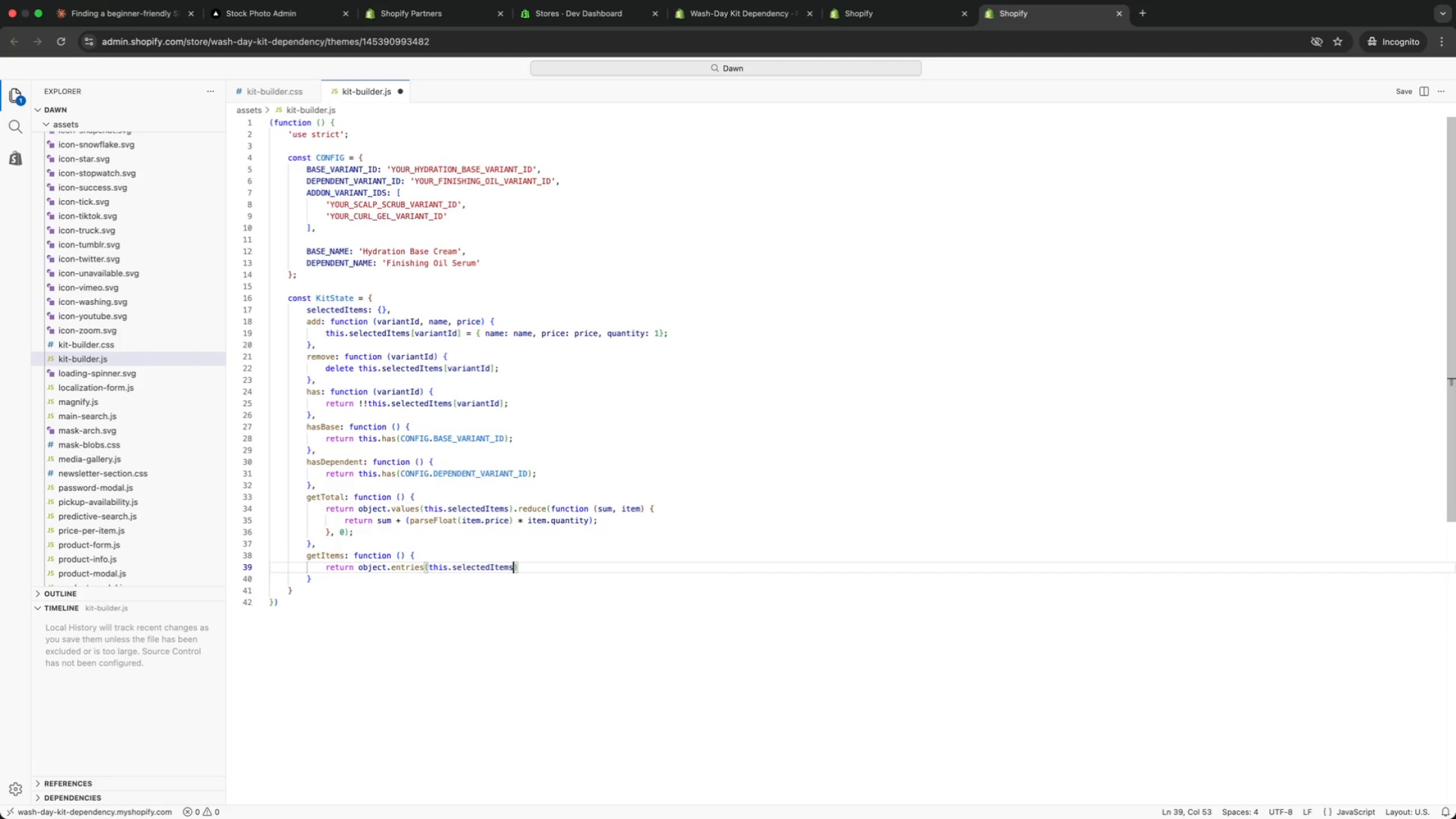 
 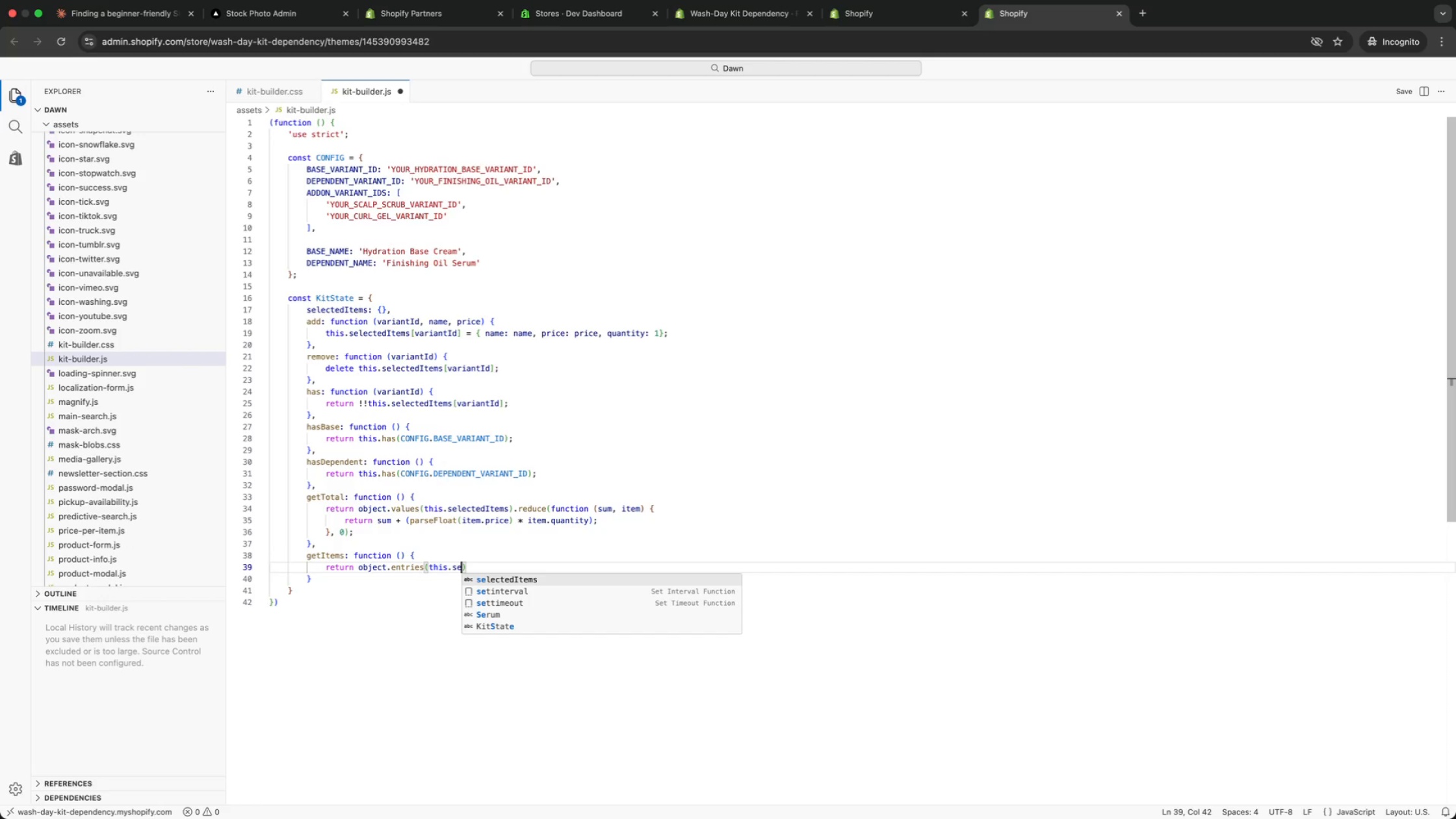 
key(Enter)
 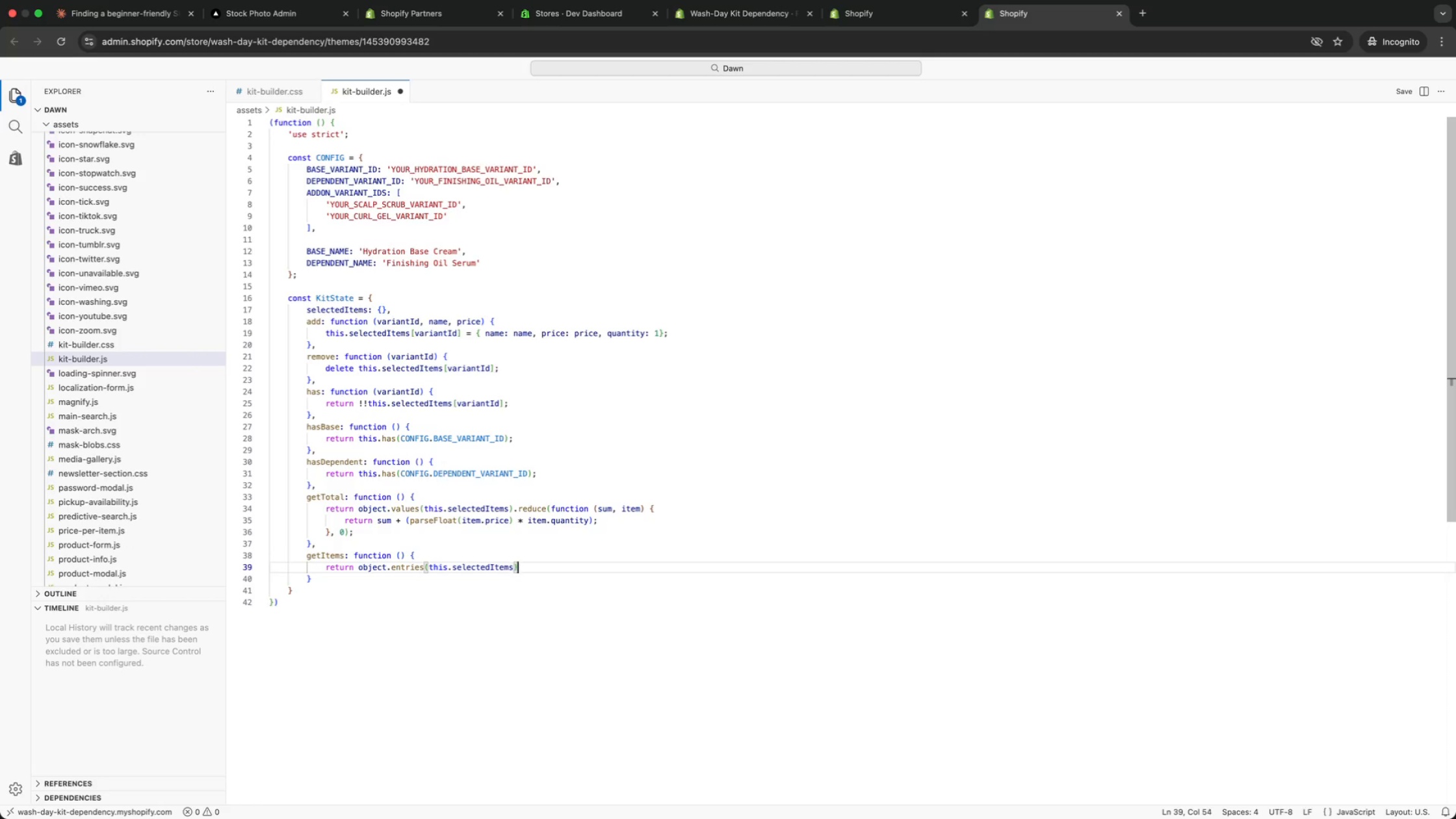 
key(ArrowRight)
 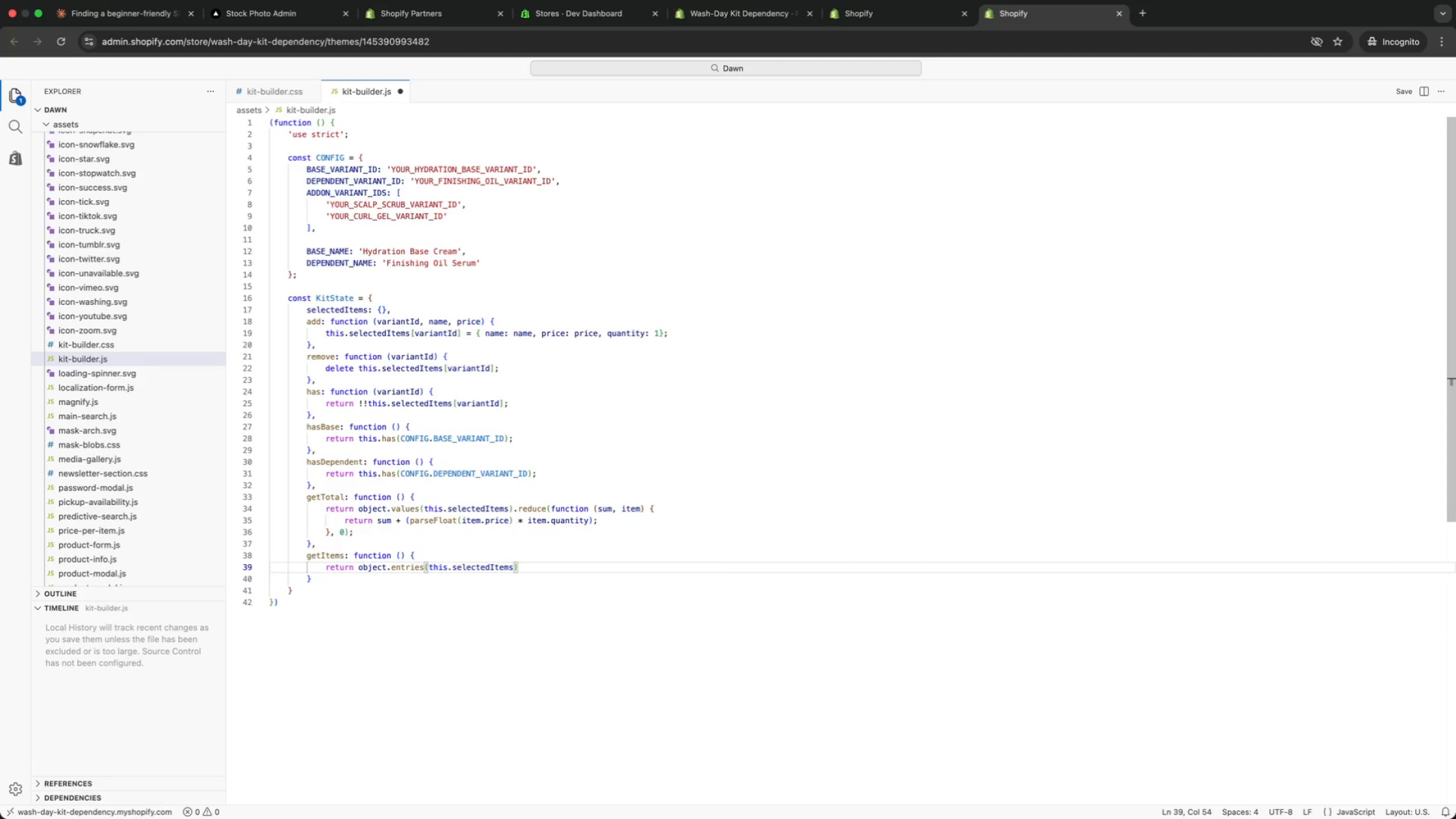 
type(.map(fun)
 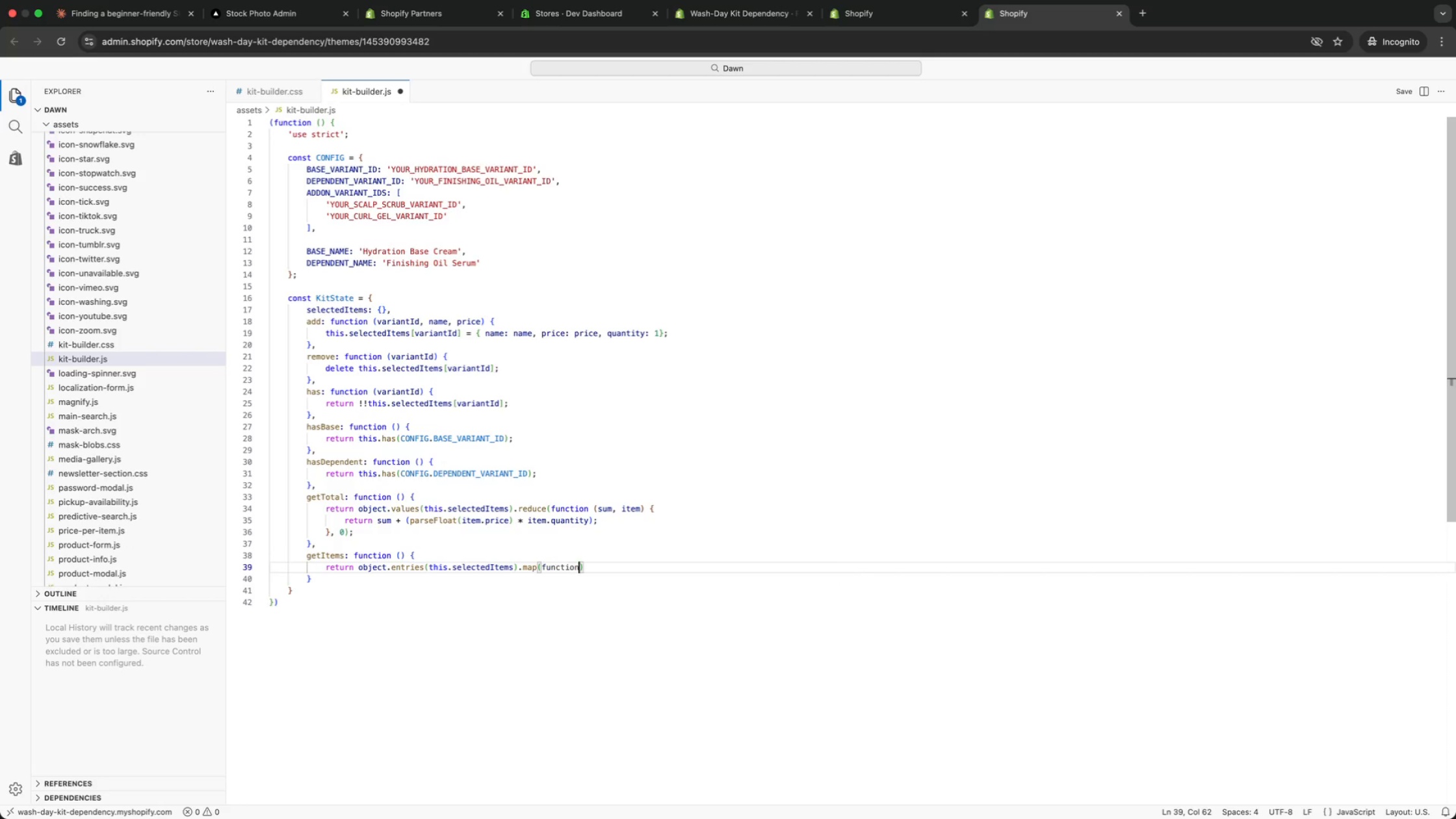 
 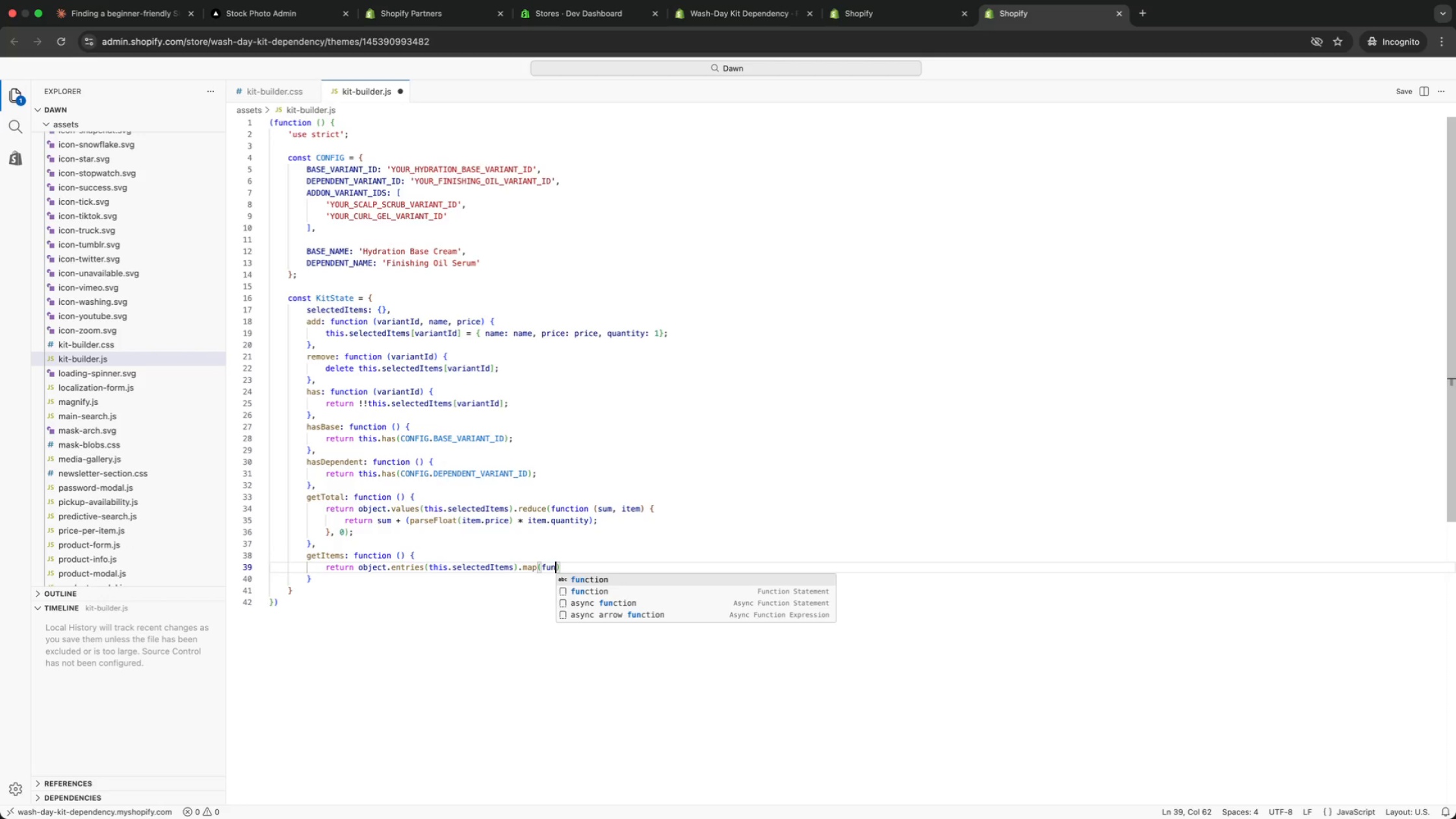 
key(Enter)
 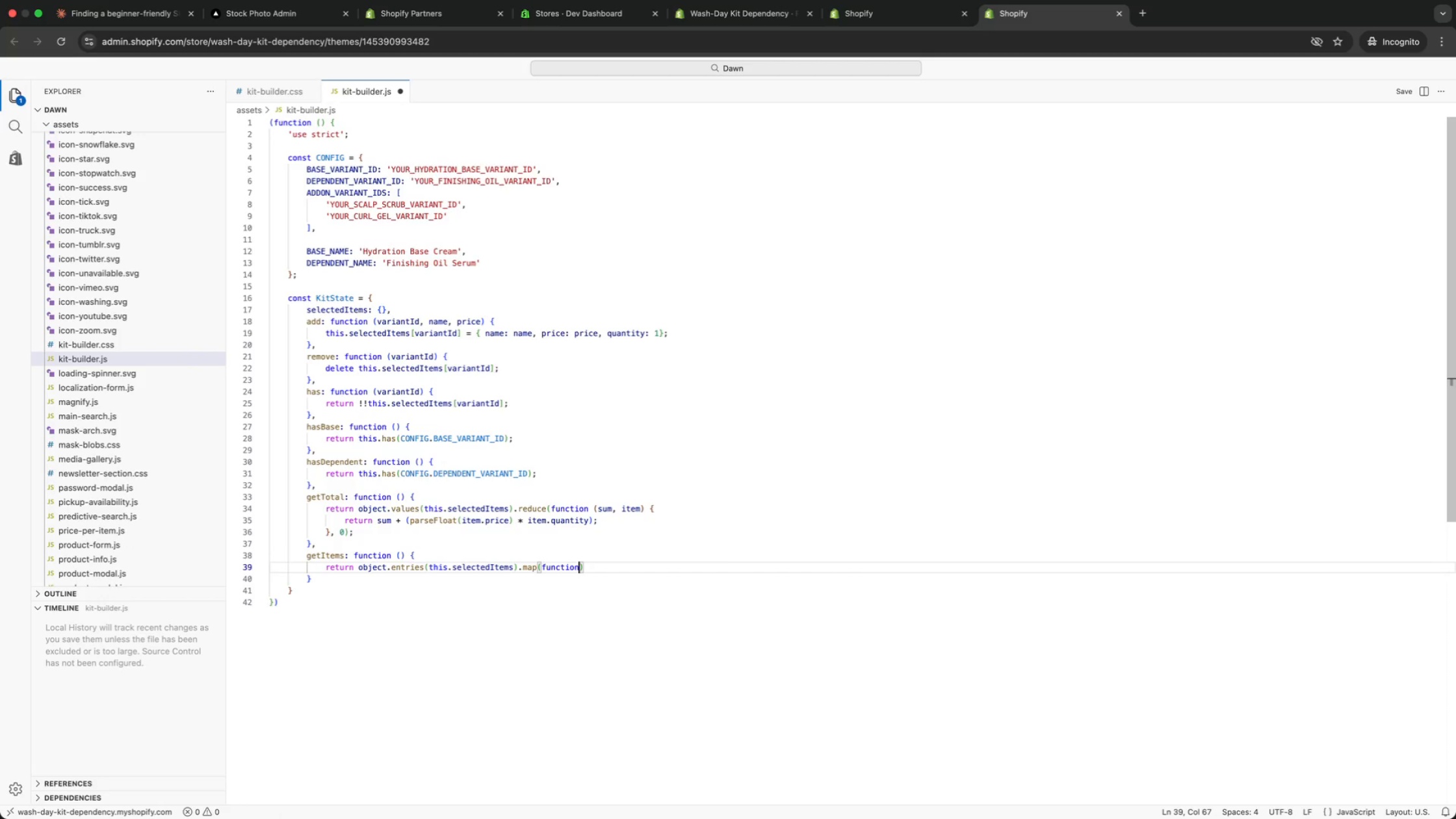 
type( (entry)
 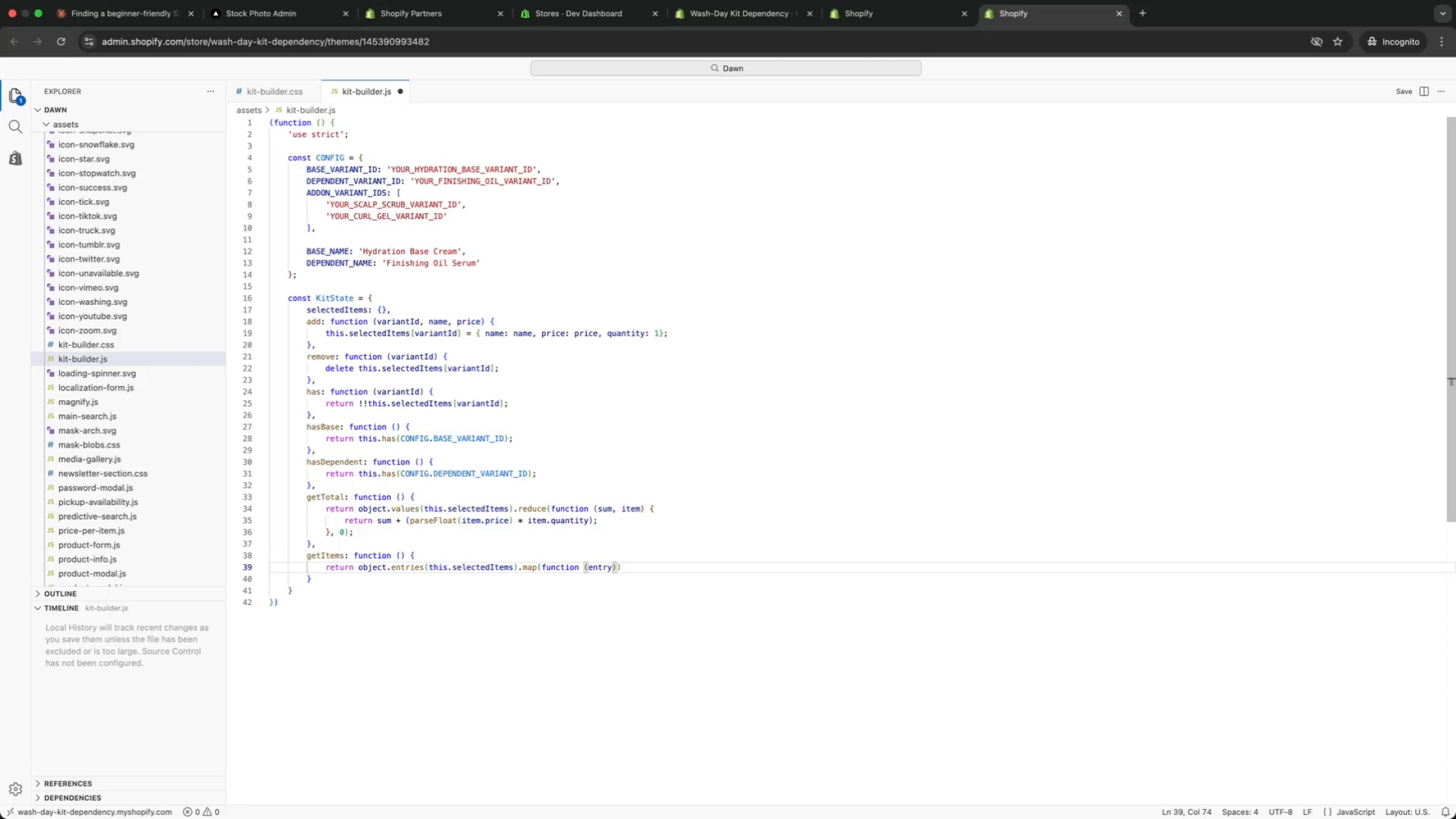 
key(ArrowRight)
 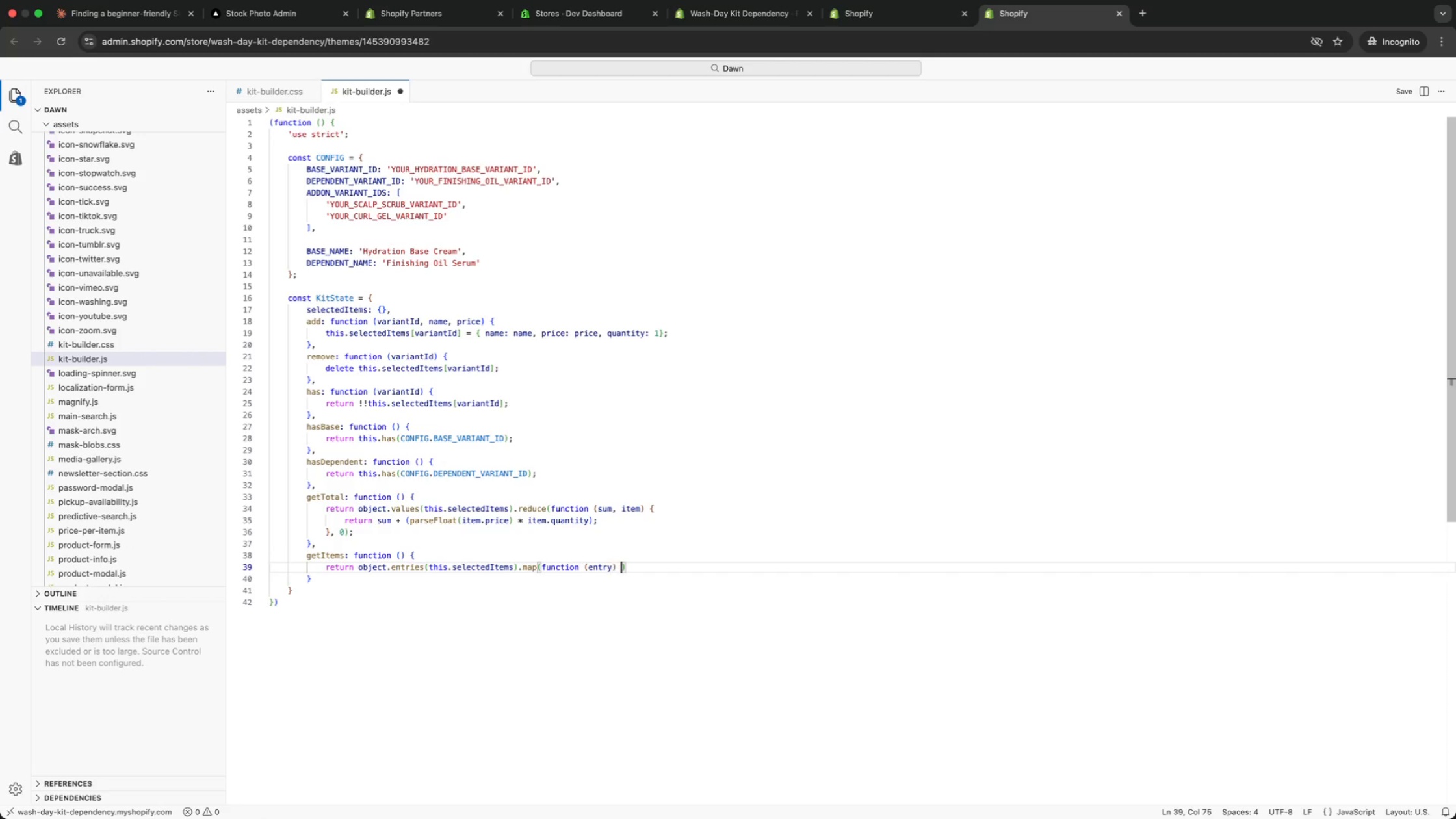 
key(Space)
 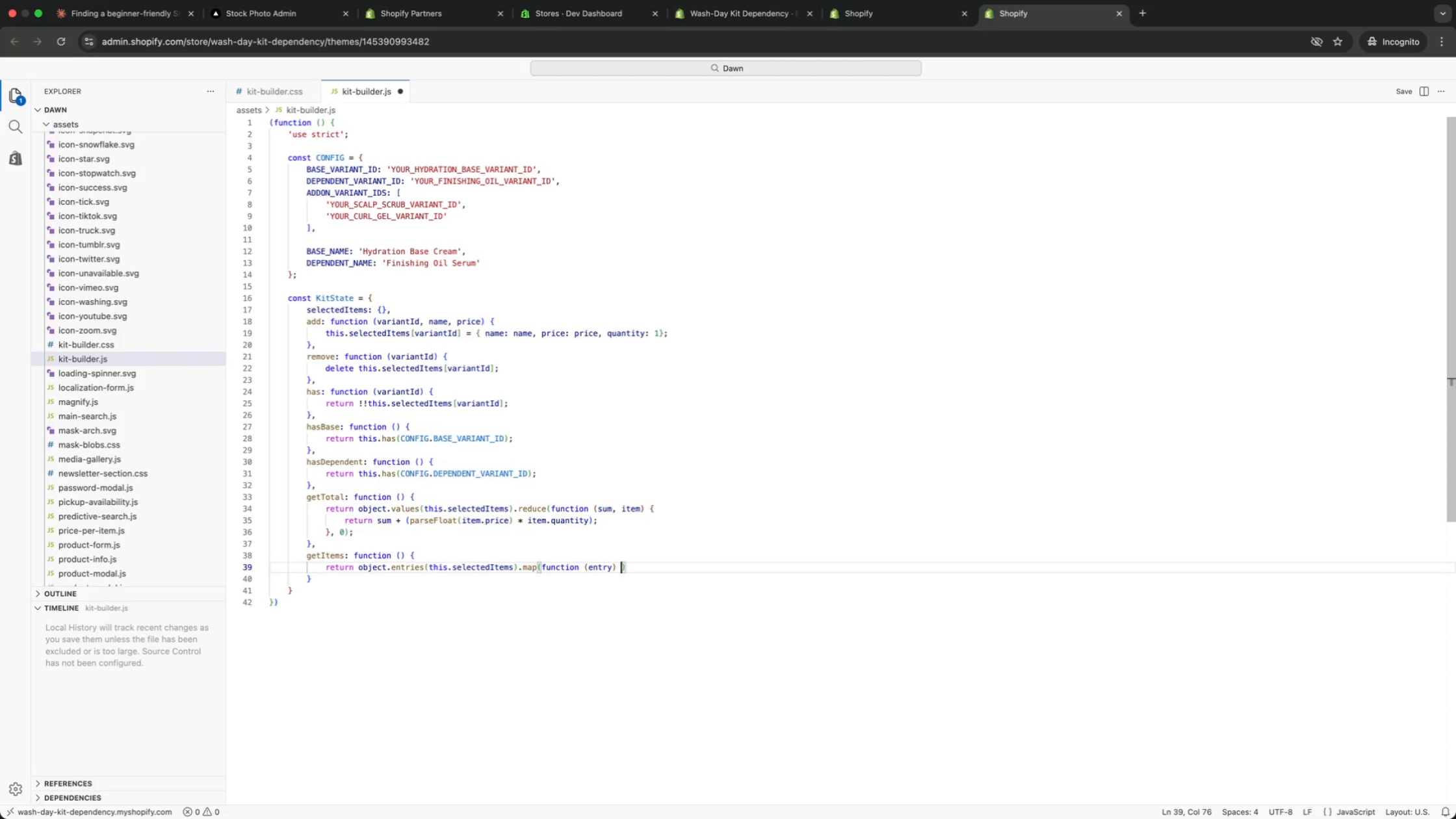 
key(Shift+BracketLeft)
 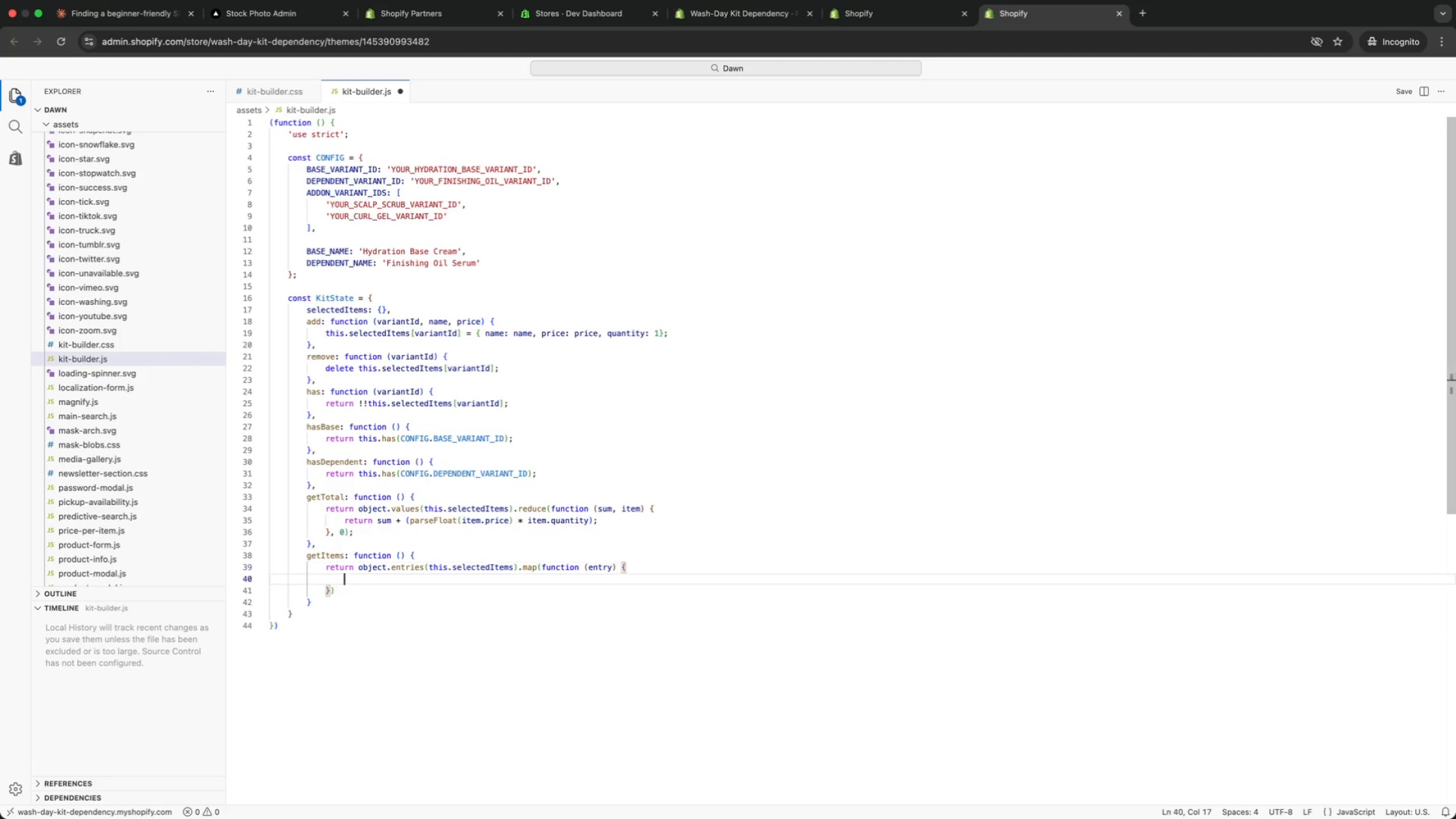 
key(Enter)
 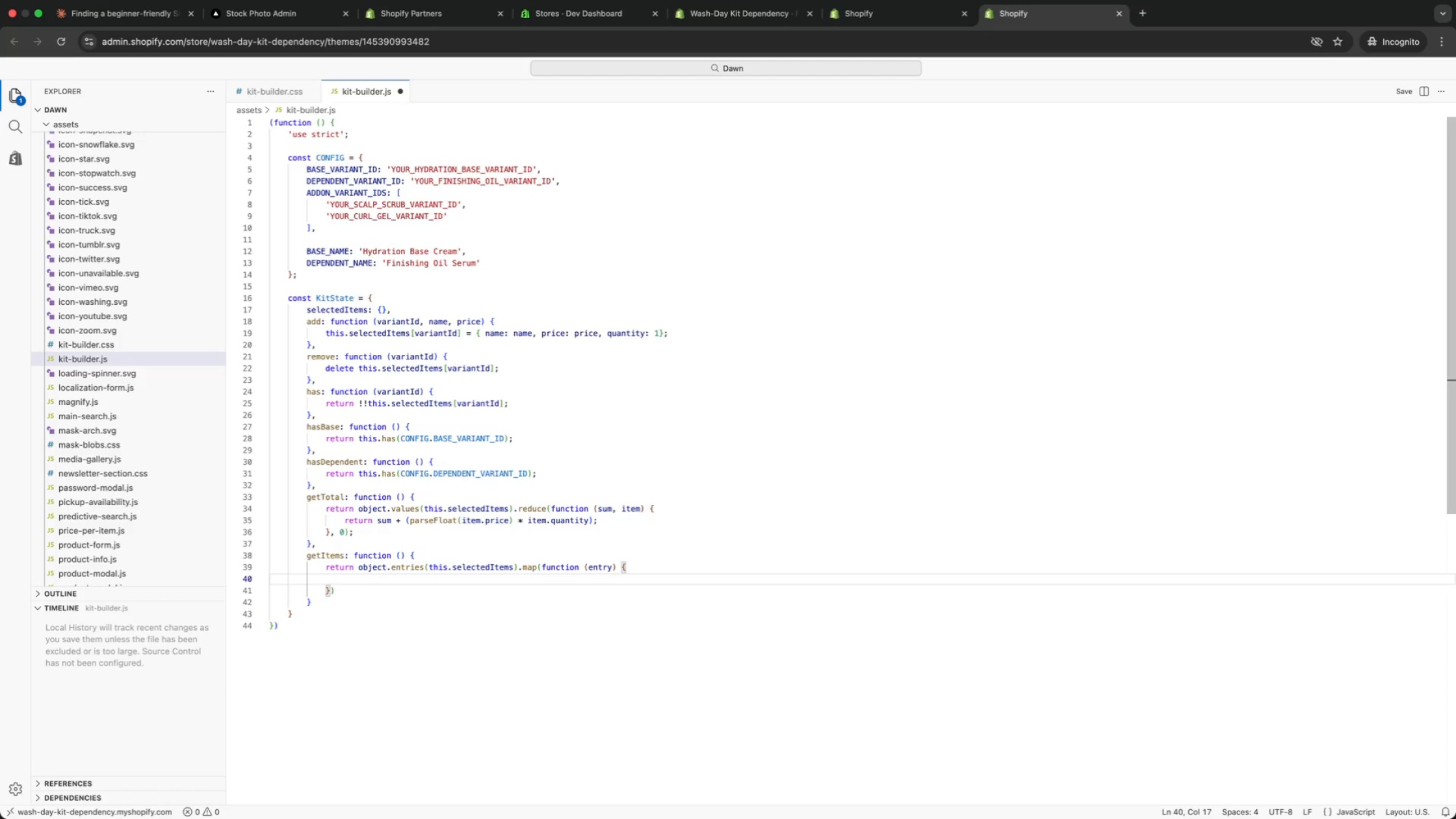 
type(retu)
 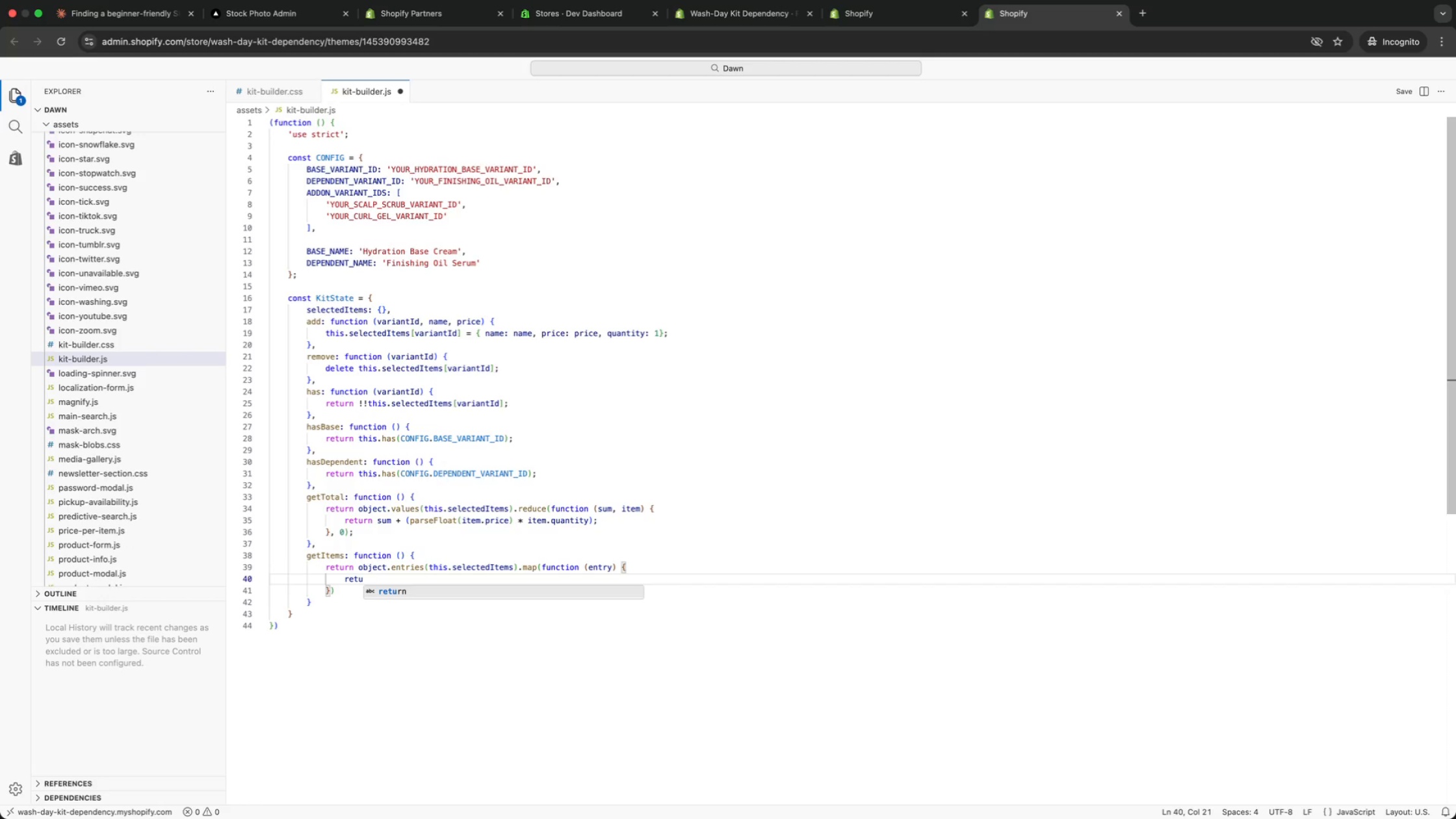 
key(Enter)
 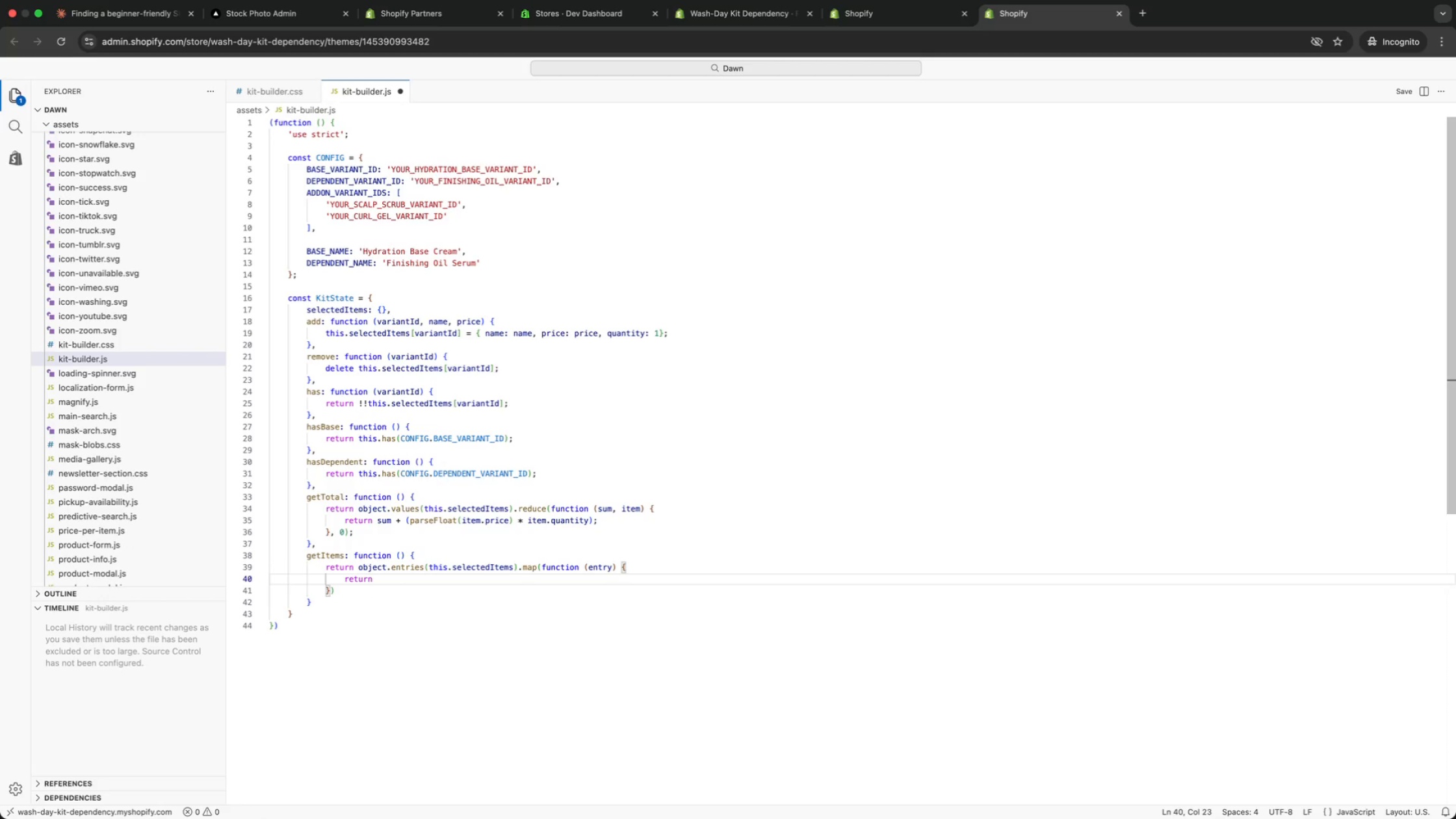 
key(Space)
 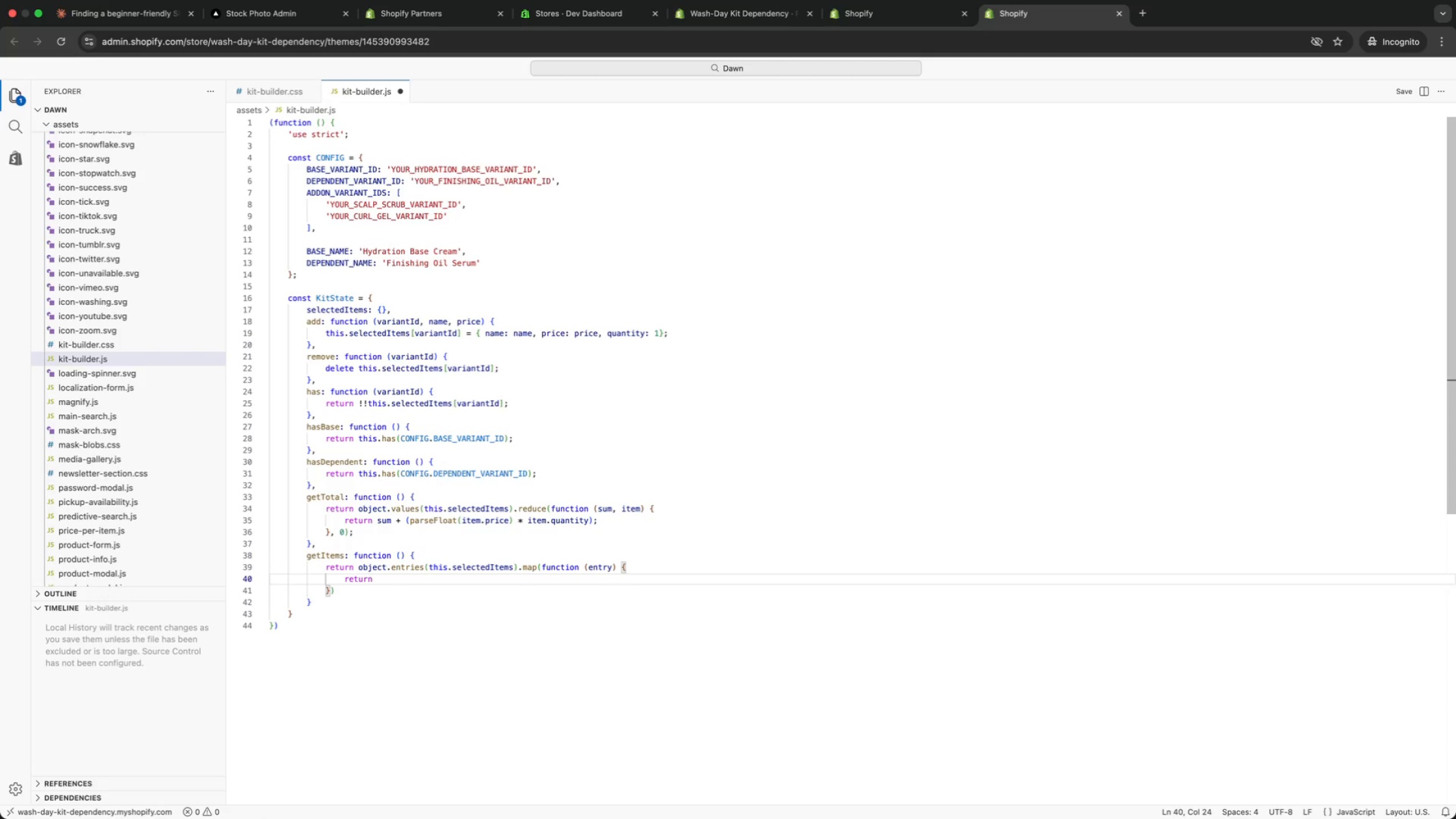 
key(Shift+BracketLeft)
 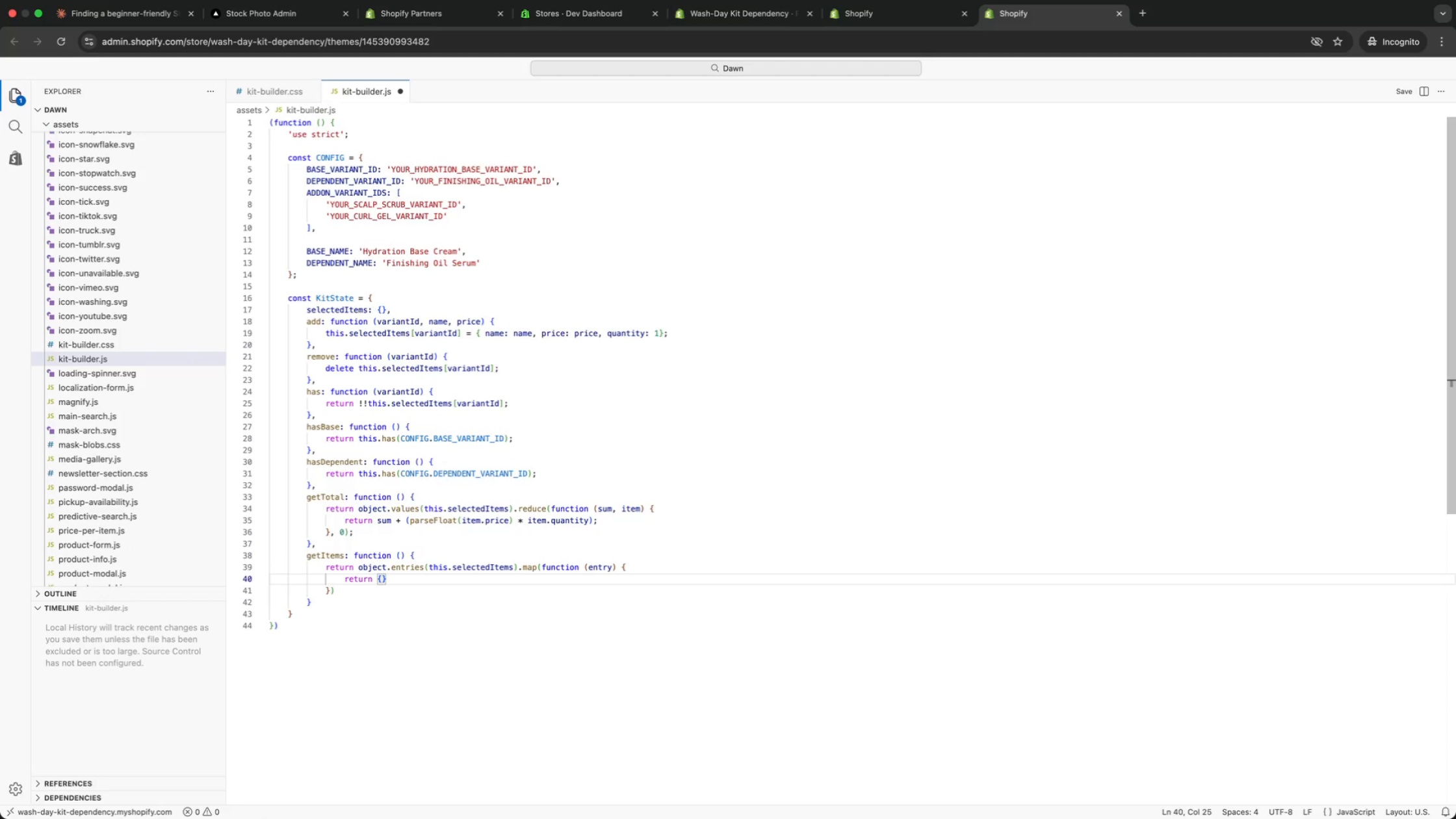 
key(Enter)
 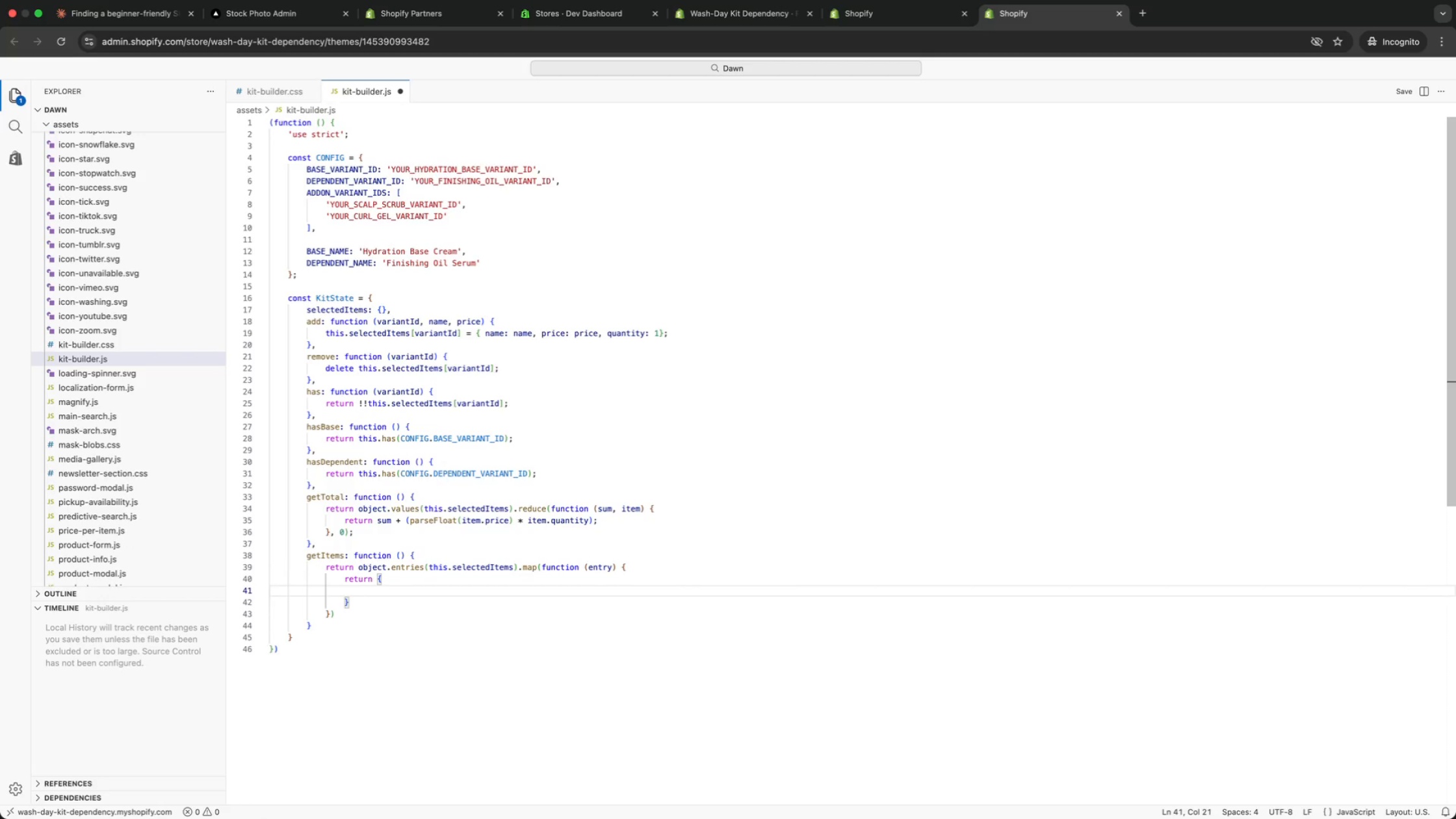 
type(varin)
 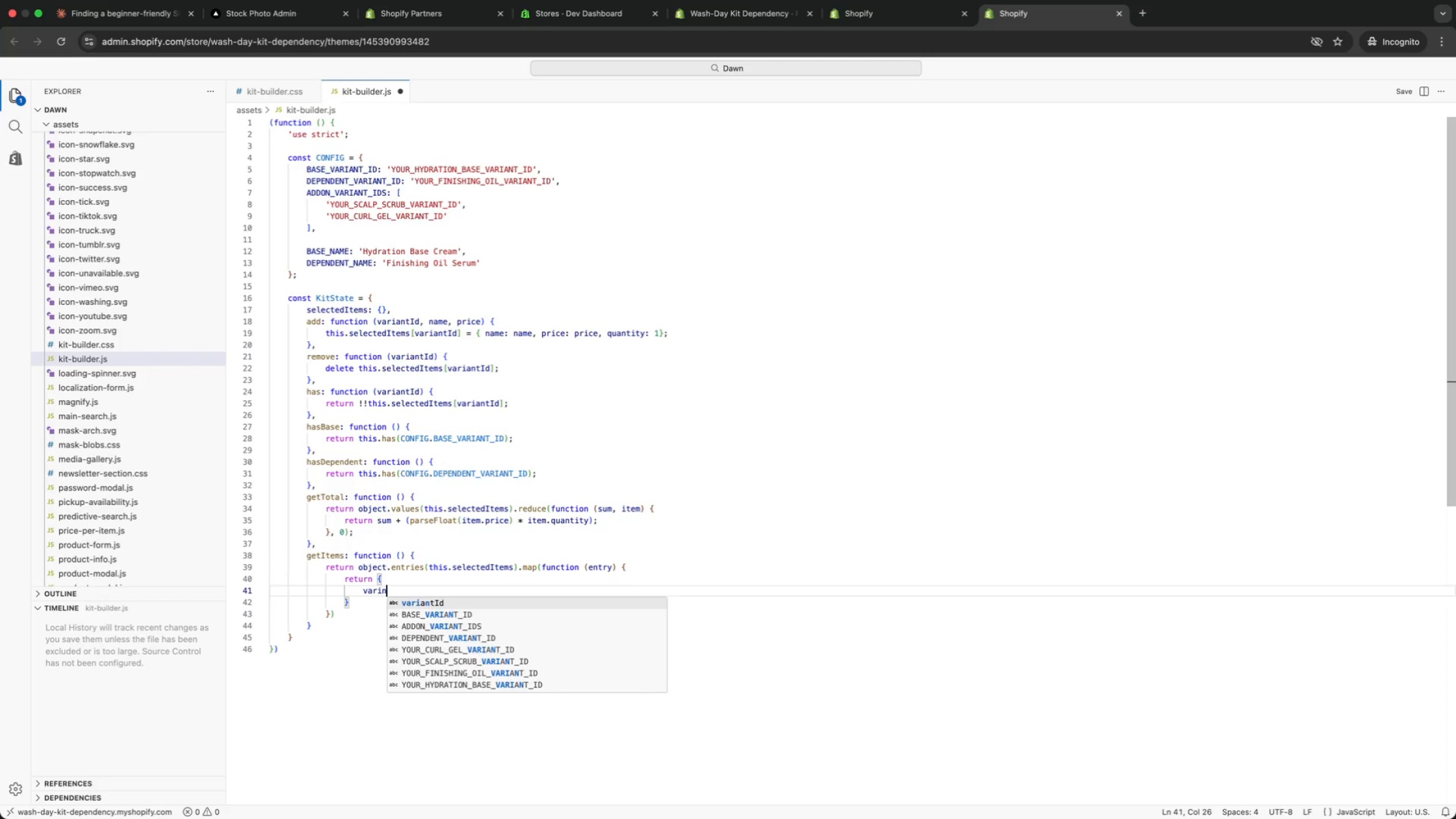 
key(Enter)
 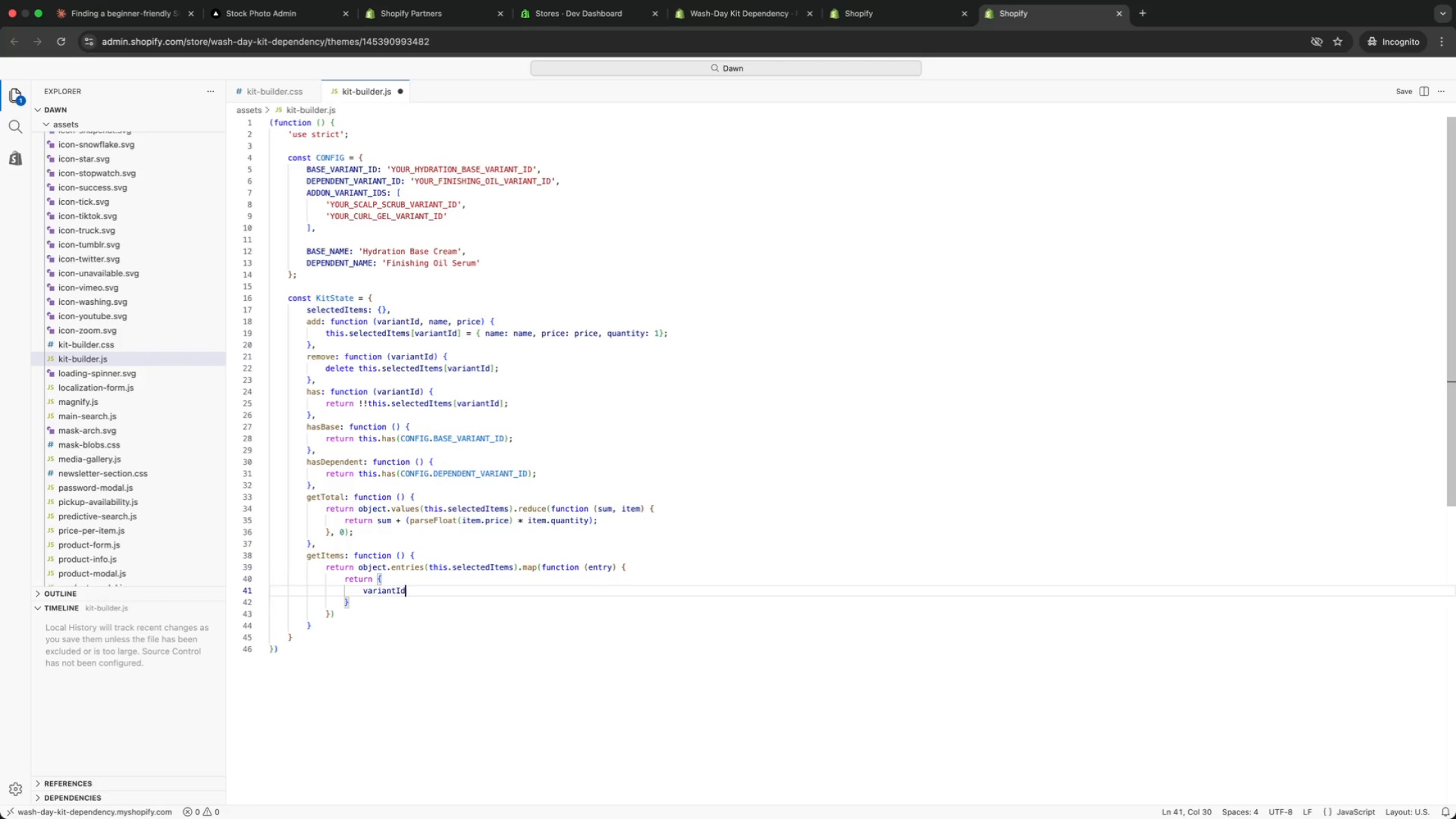 
type(: entry[9)
key(Backspace)
type(0)
 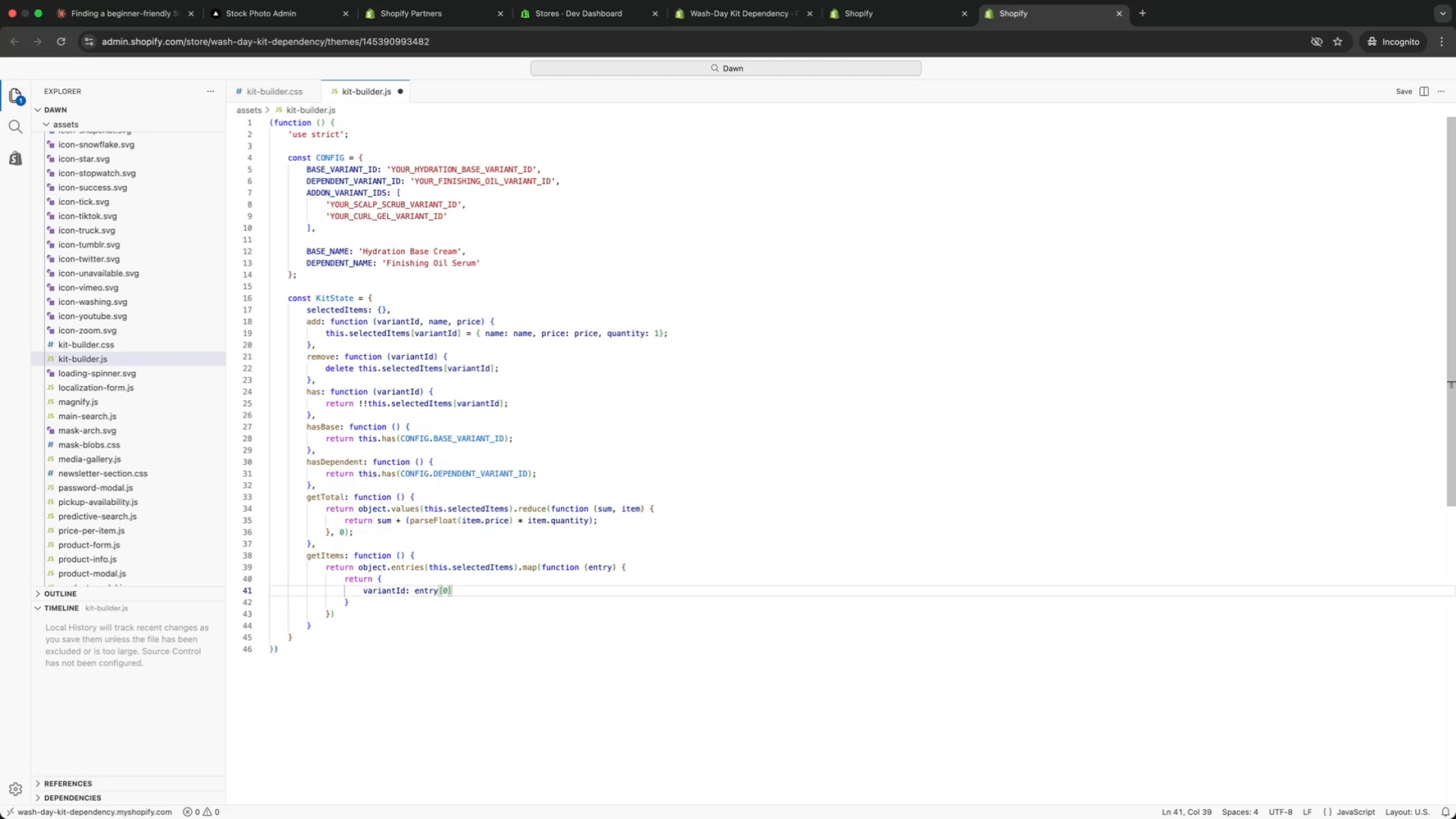 
key(ArrowRight)
 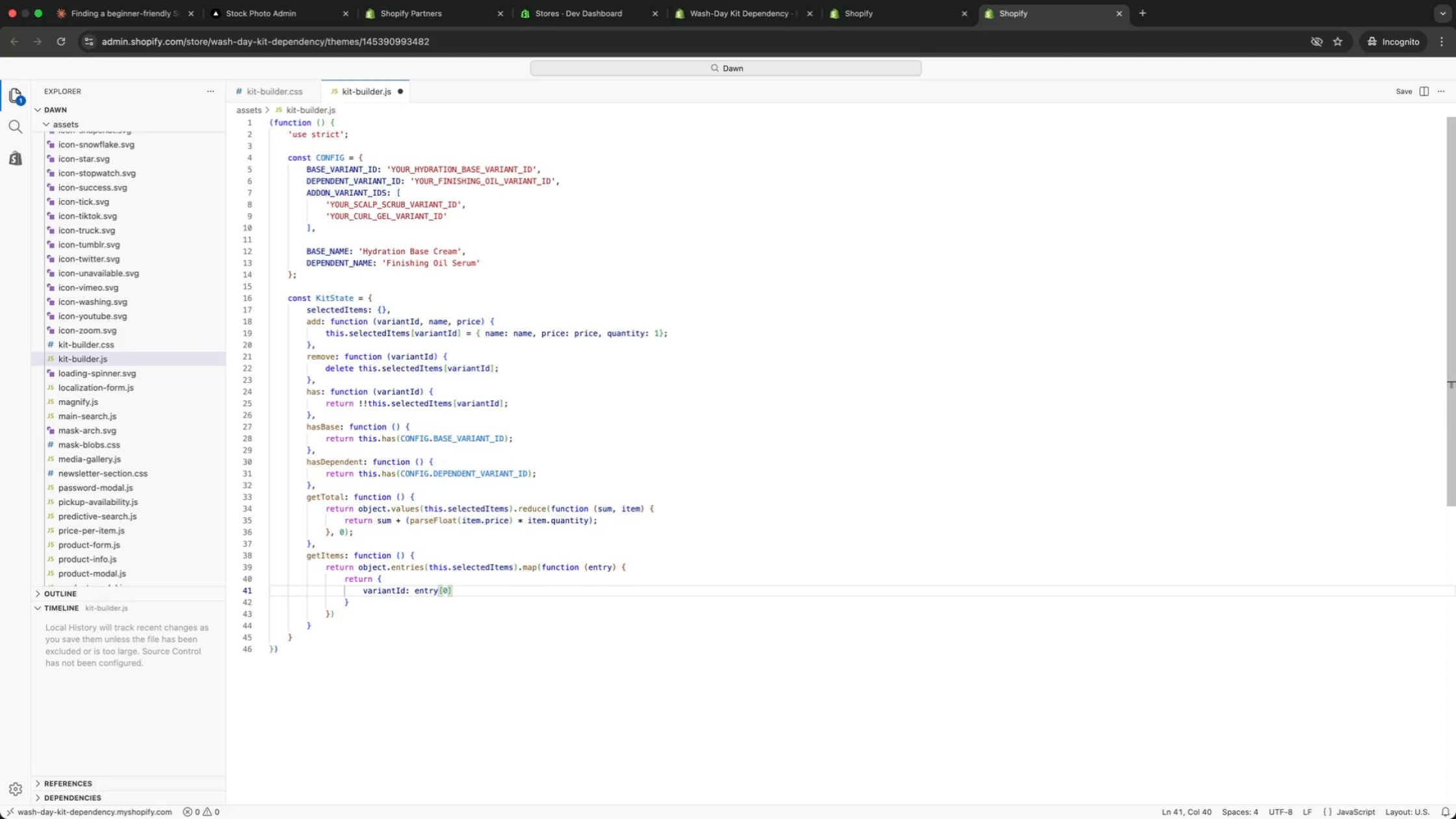 
key(Comma)
 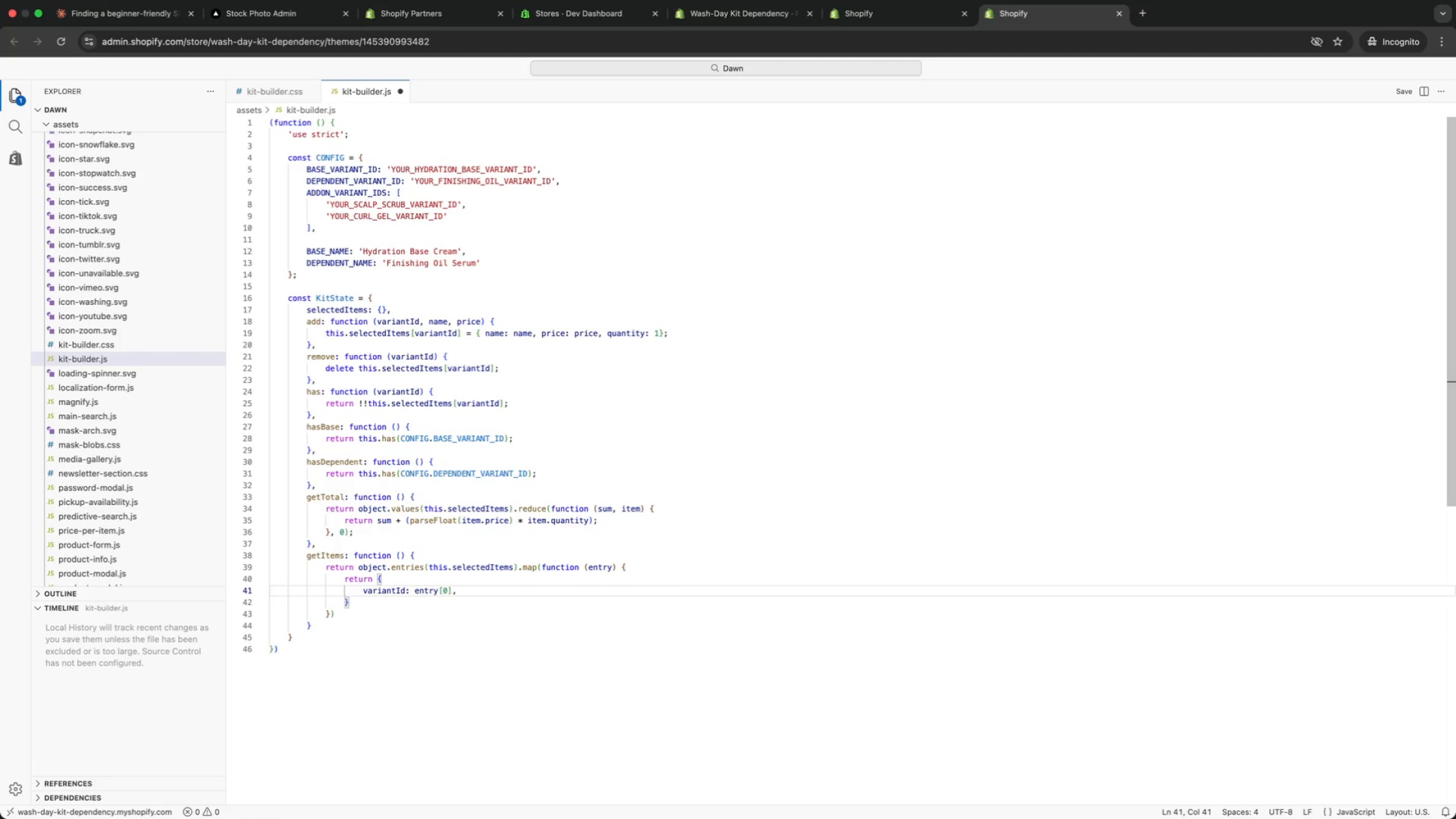 
key(Enter)
 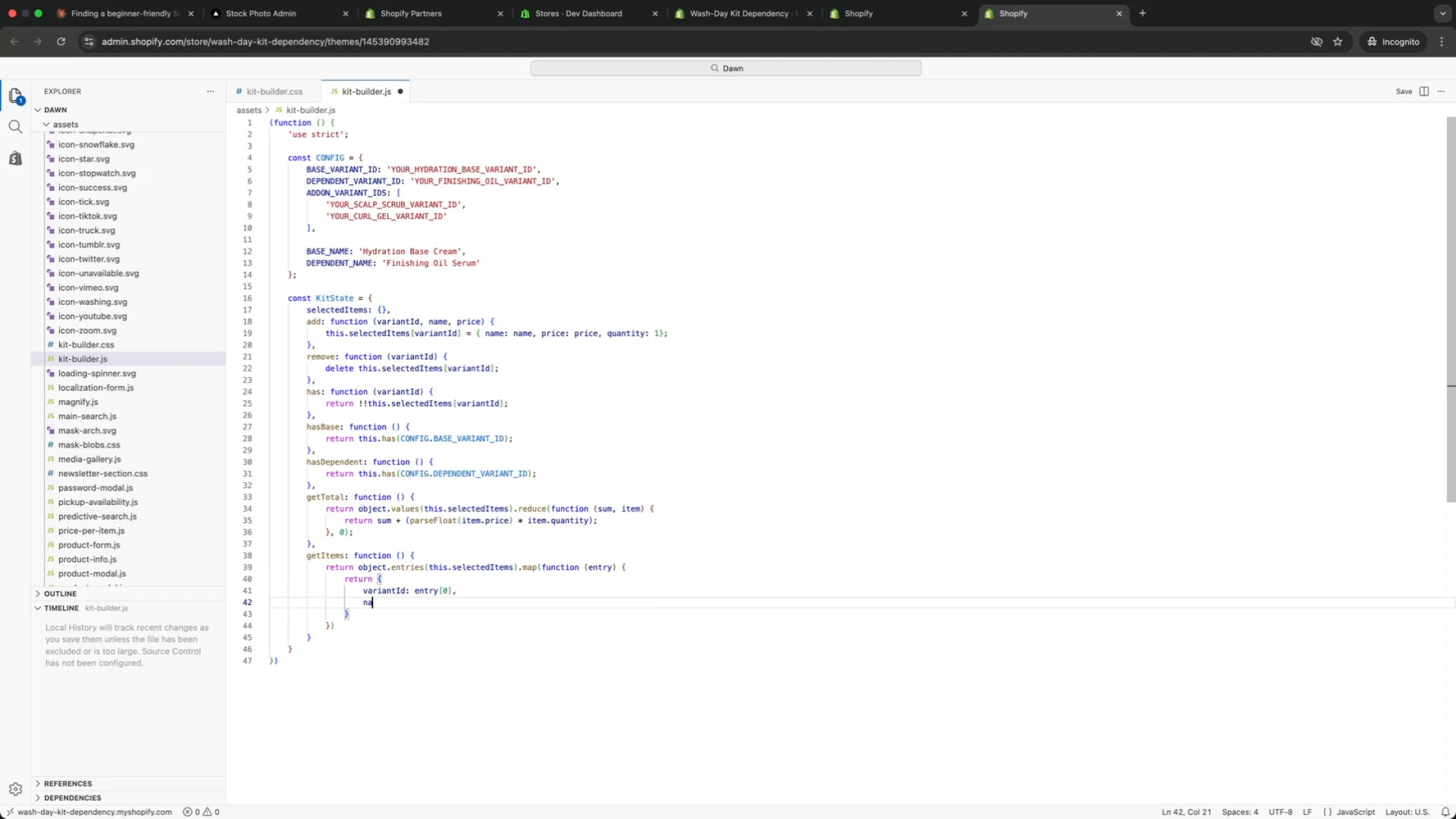 
type(name: entry)
 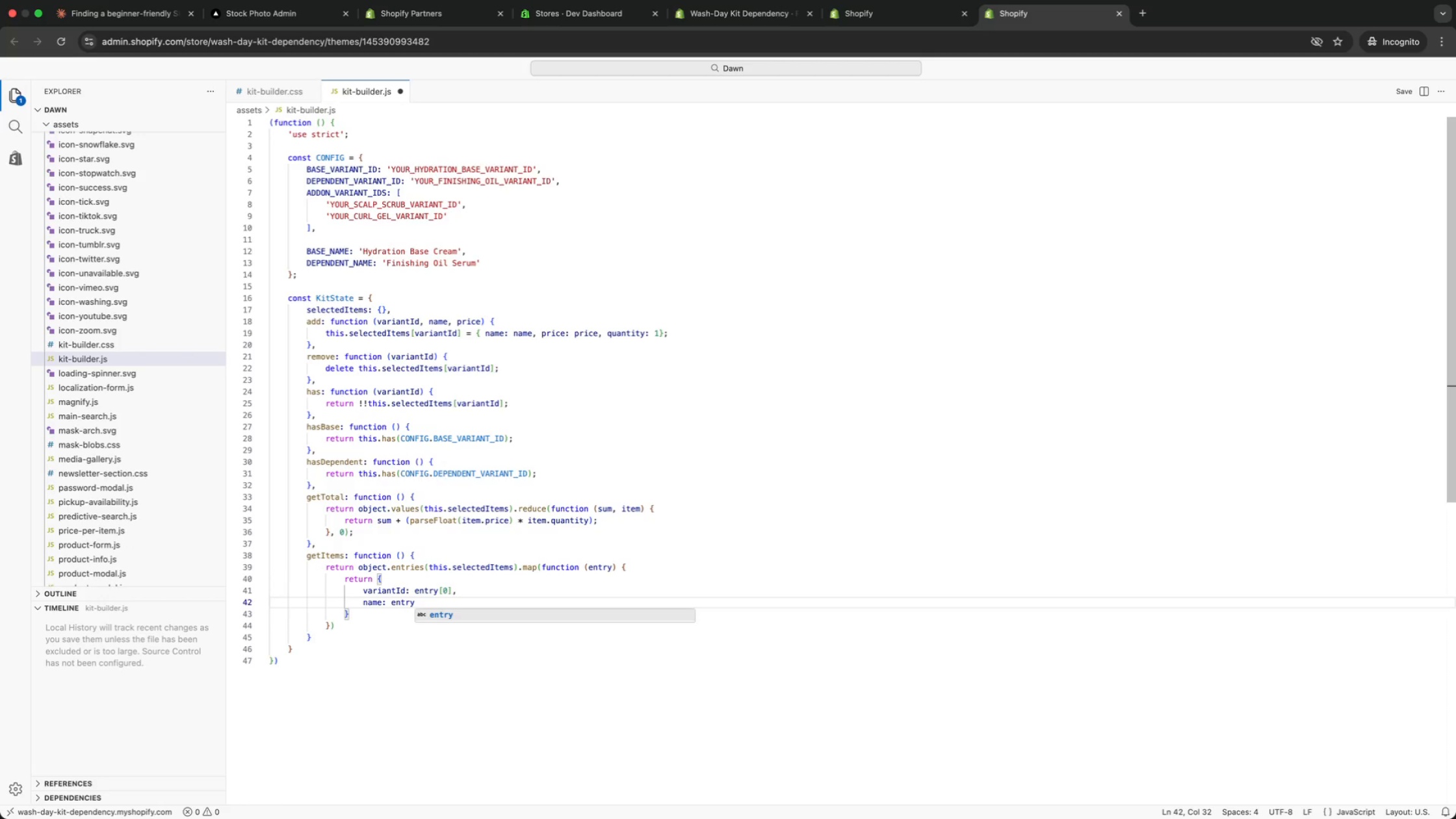 
key(BracketLeft)
 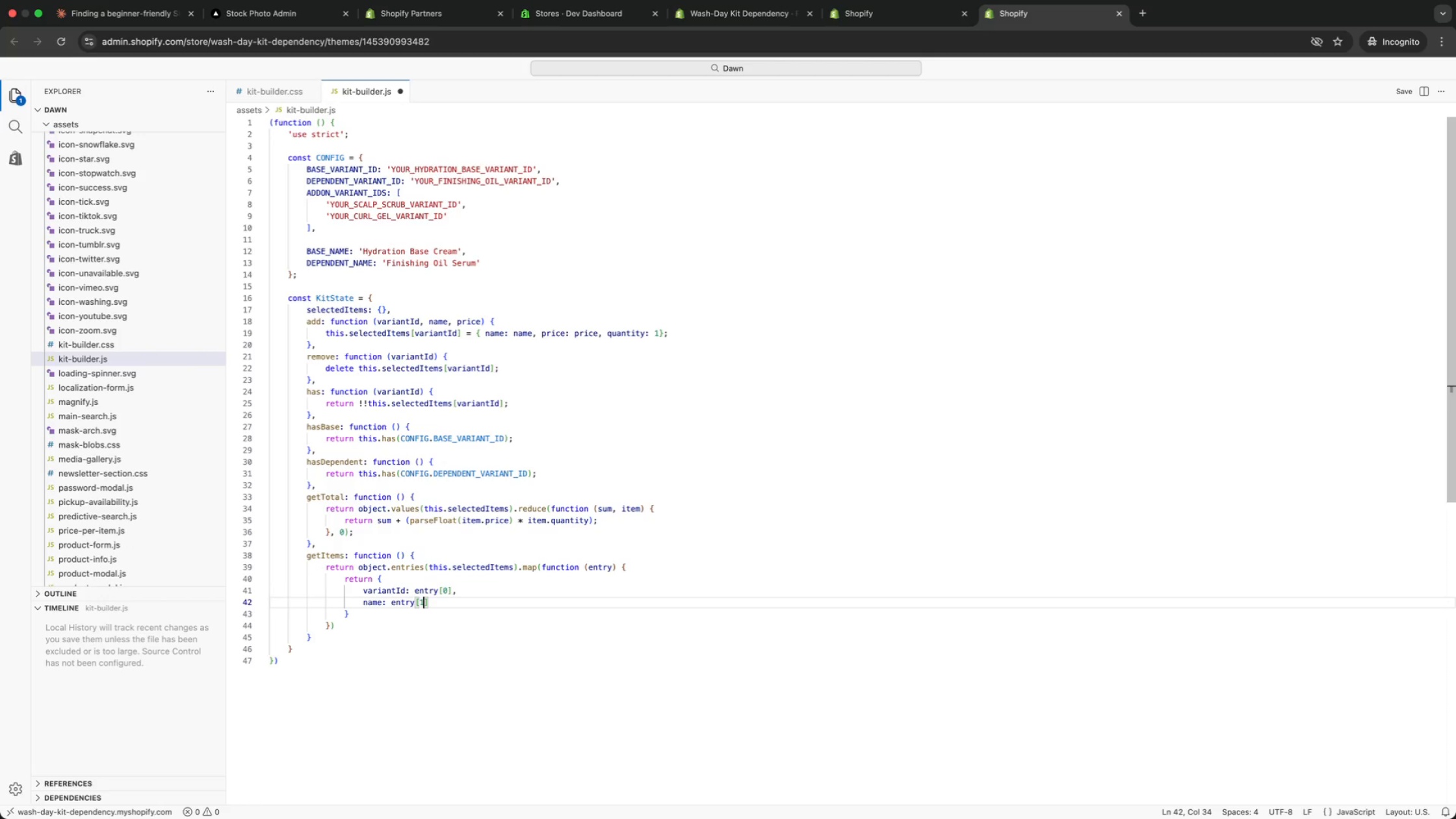 
key(1)
 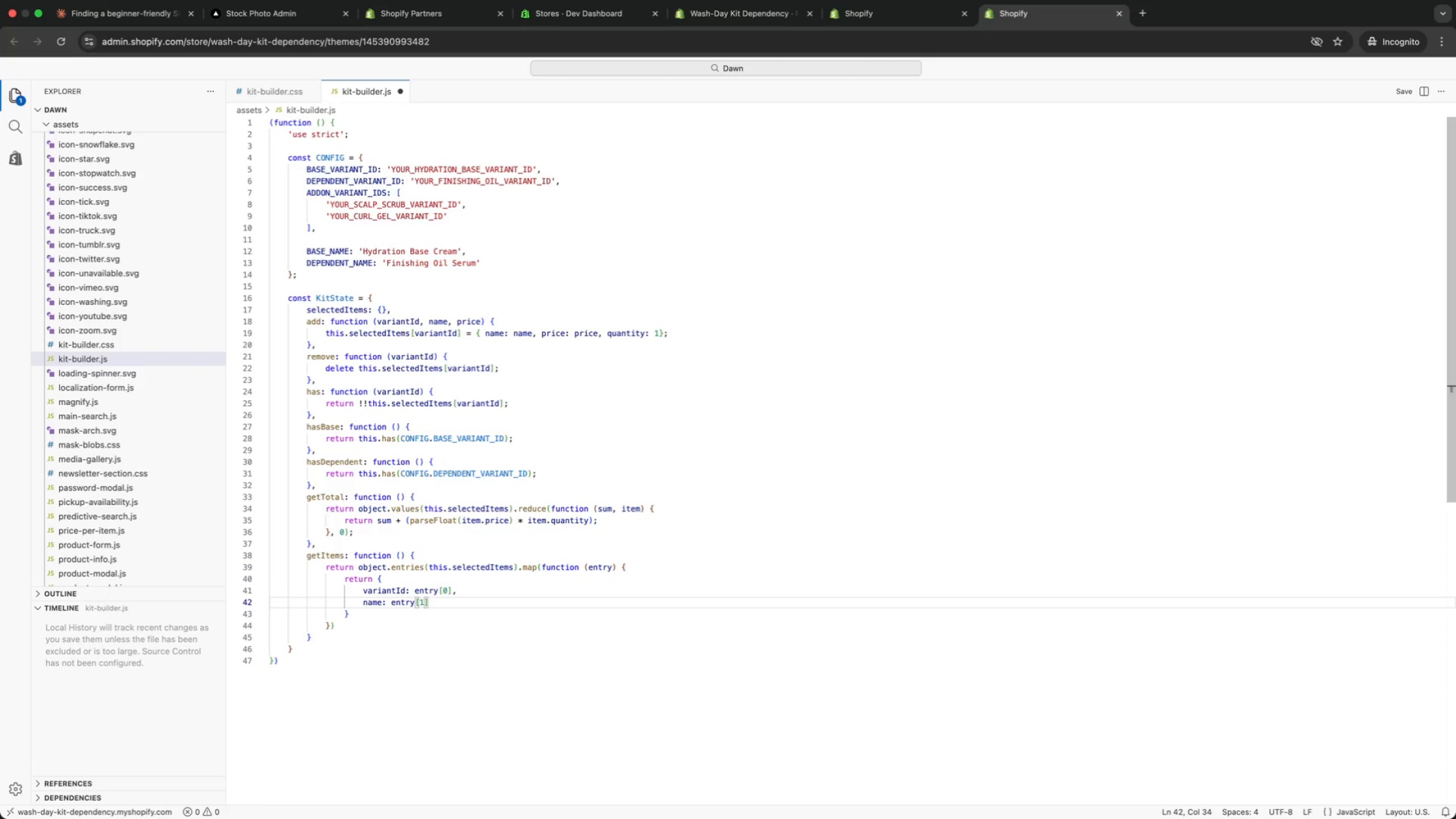 
key(ArrowRight)
 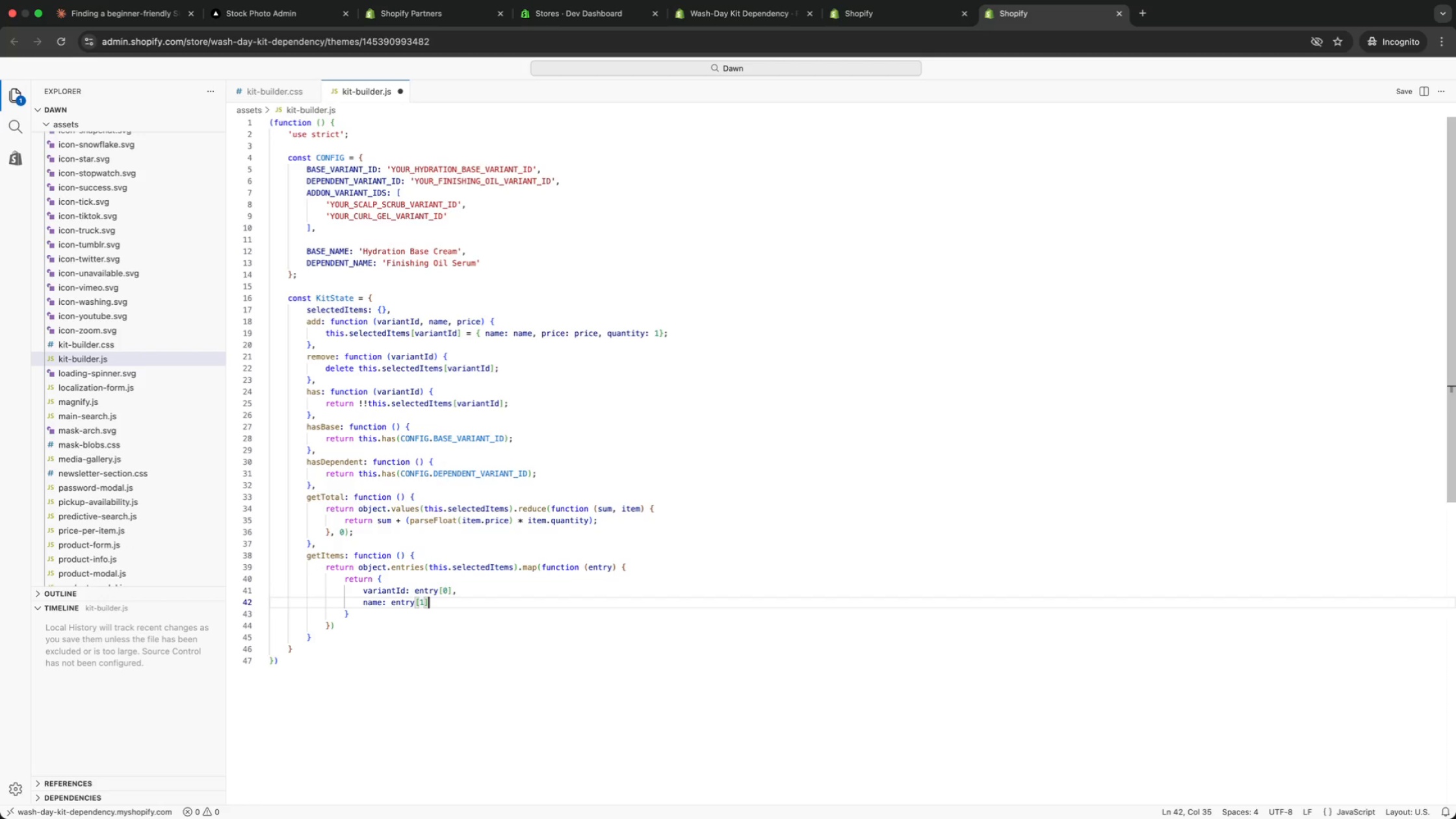 
type(.name,)
 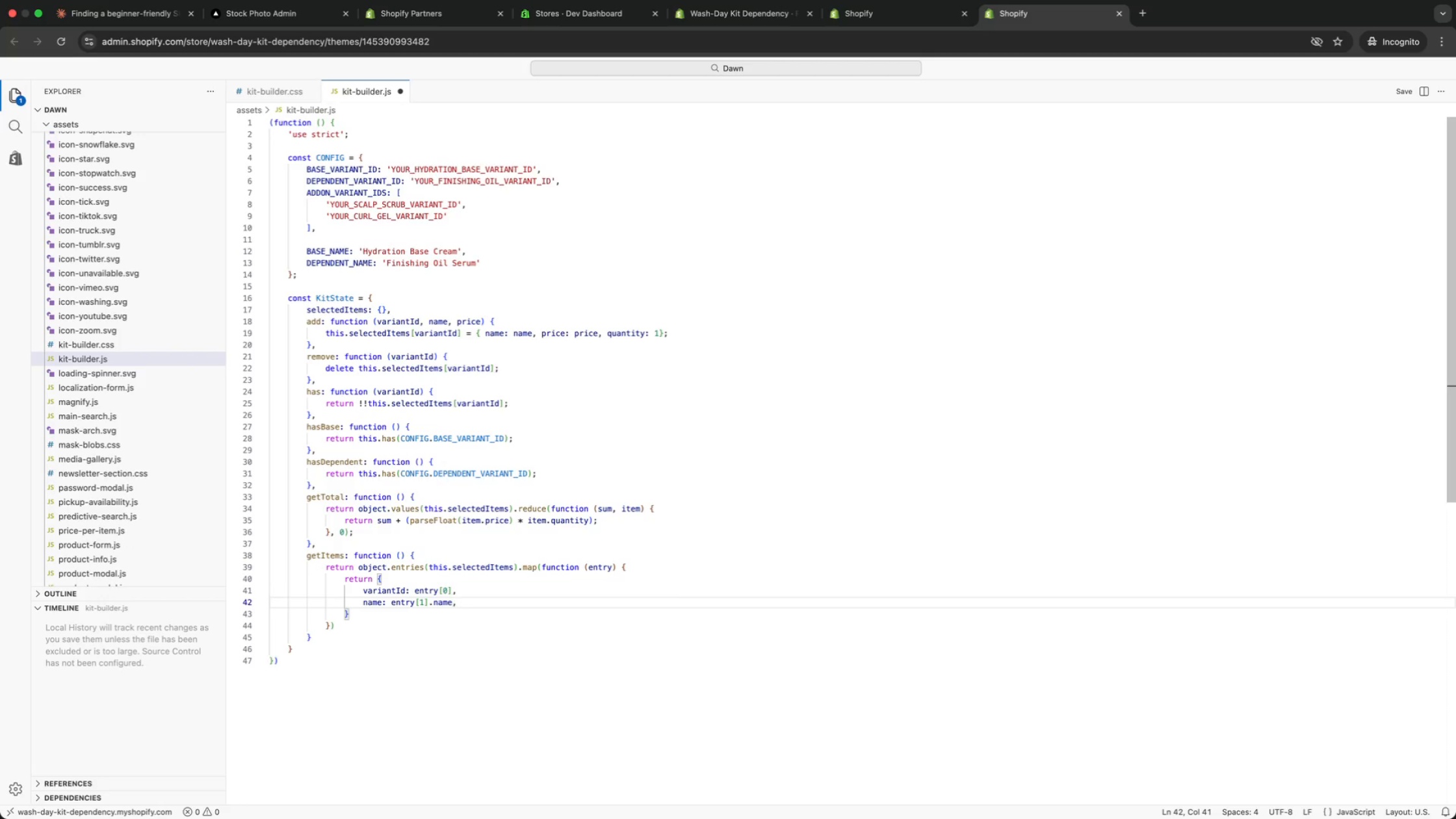 
key(Enter)
 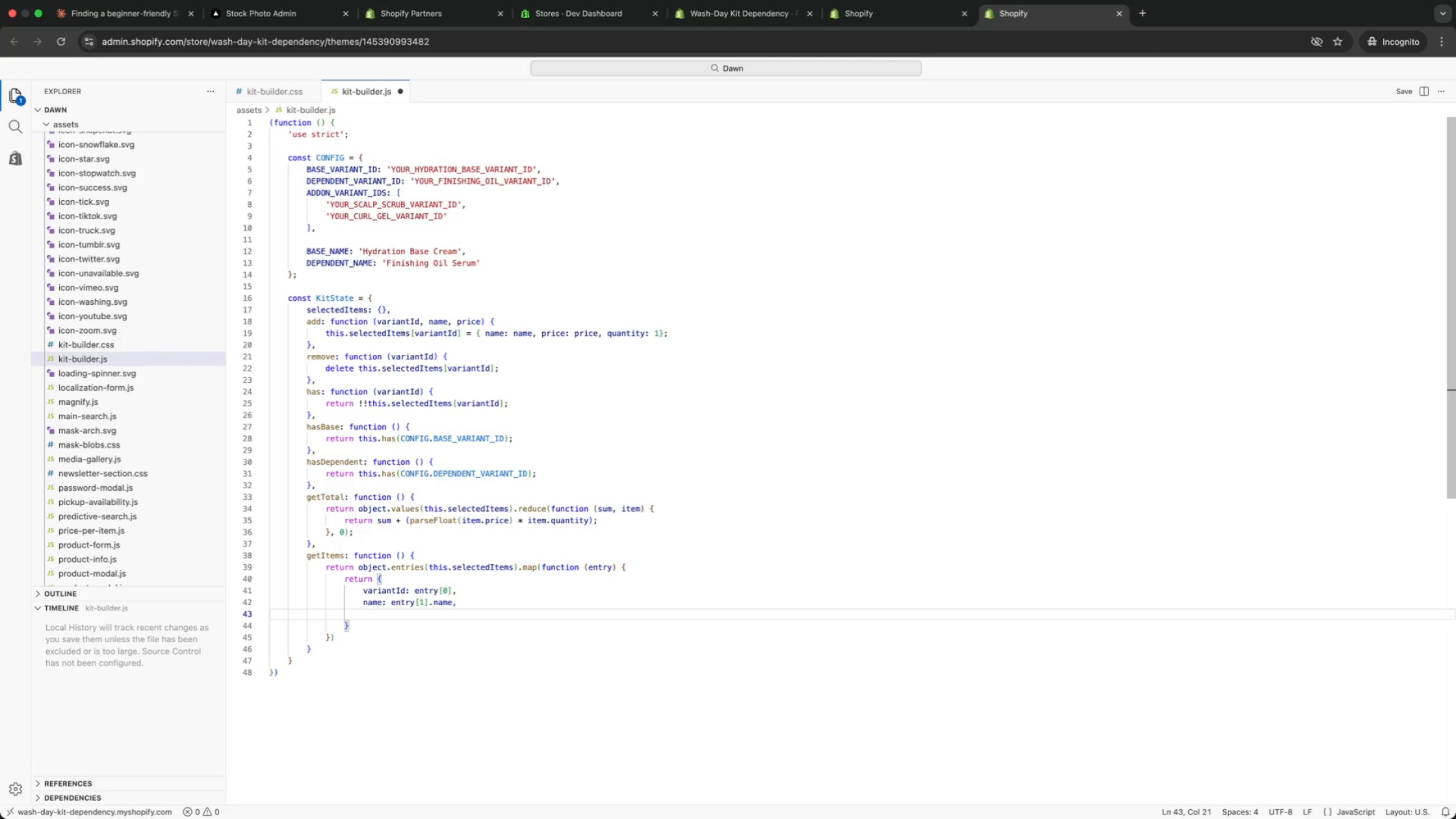 
type(price: )
 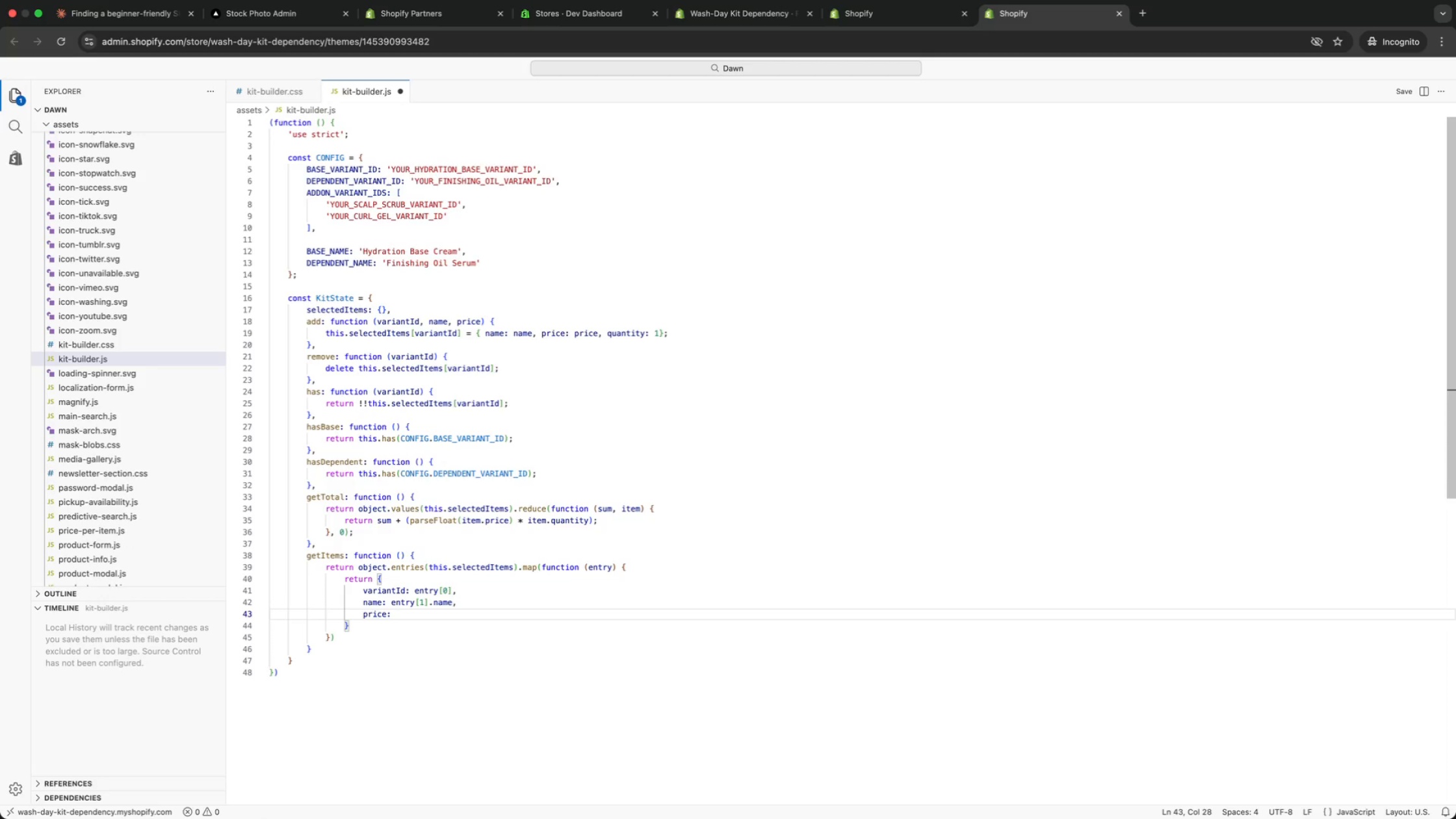 
wait(5.04)
 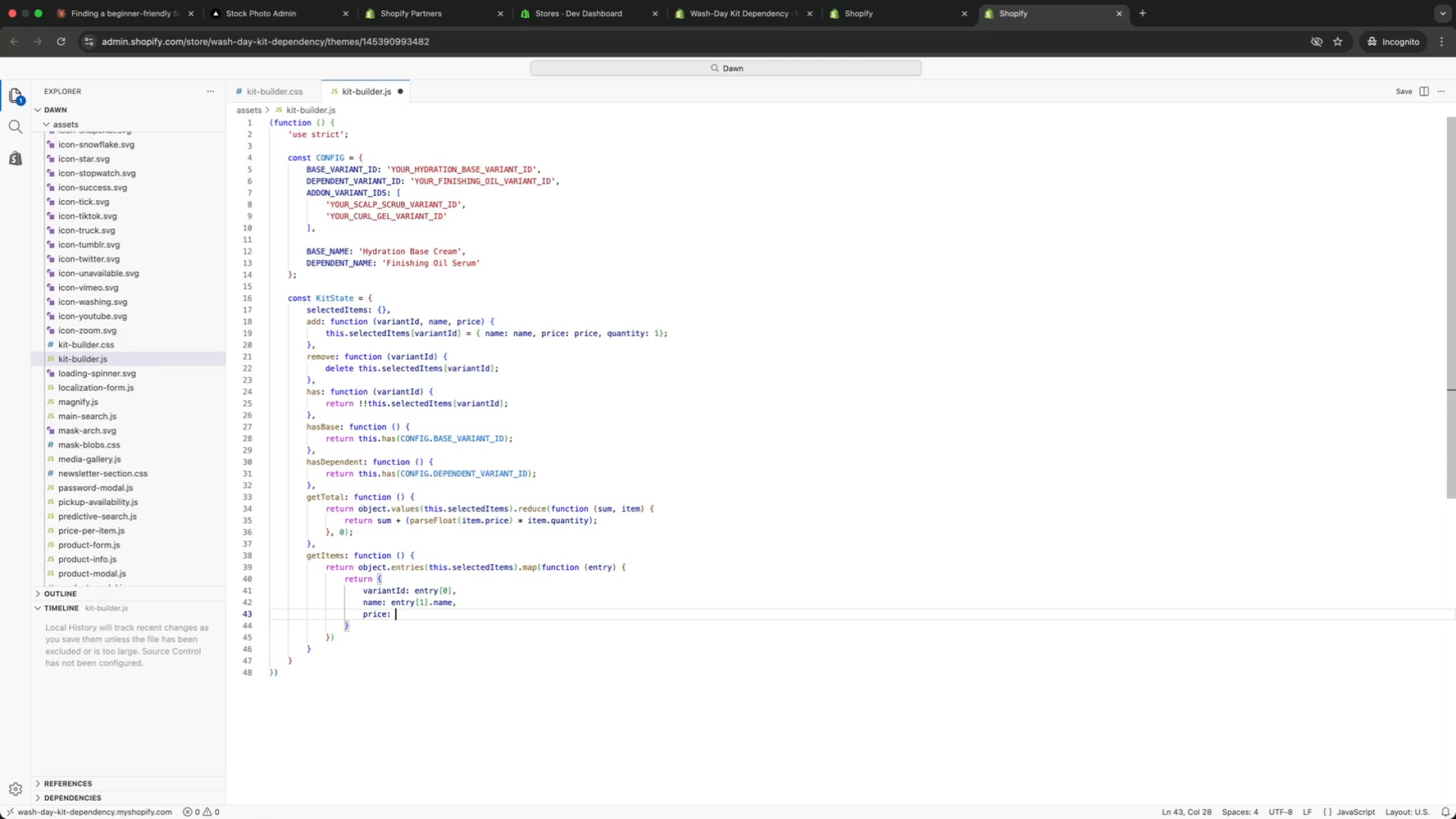 
left_click_drag(start_coordinate=[456, 604], to_coordinate=[389, 605])
 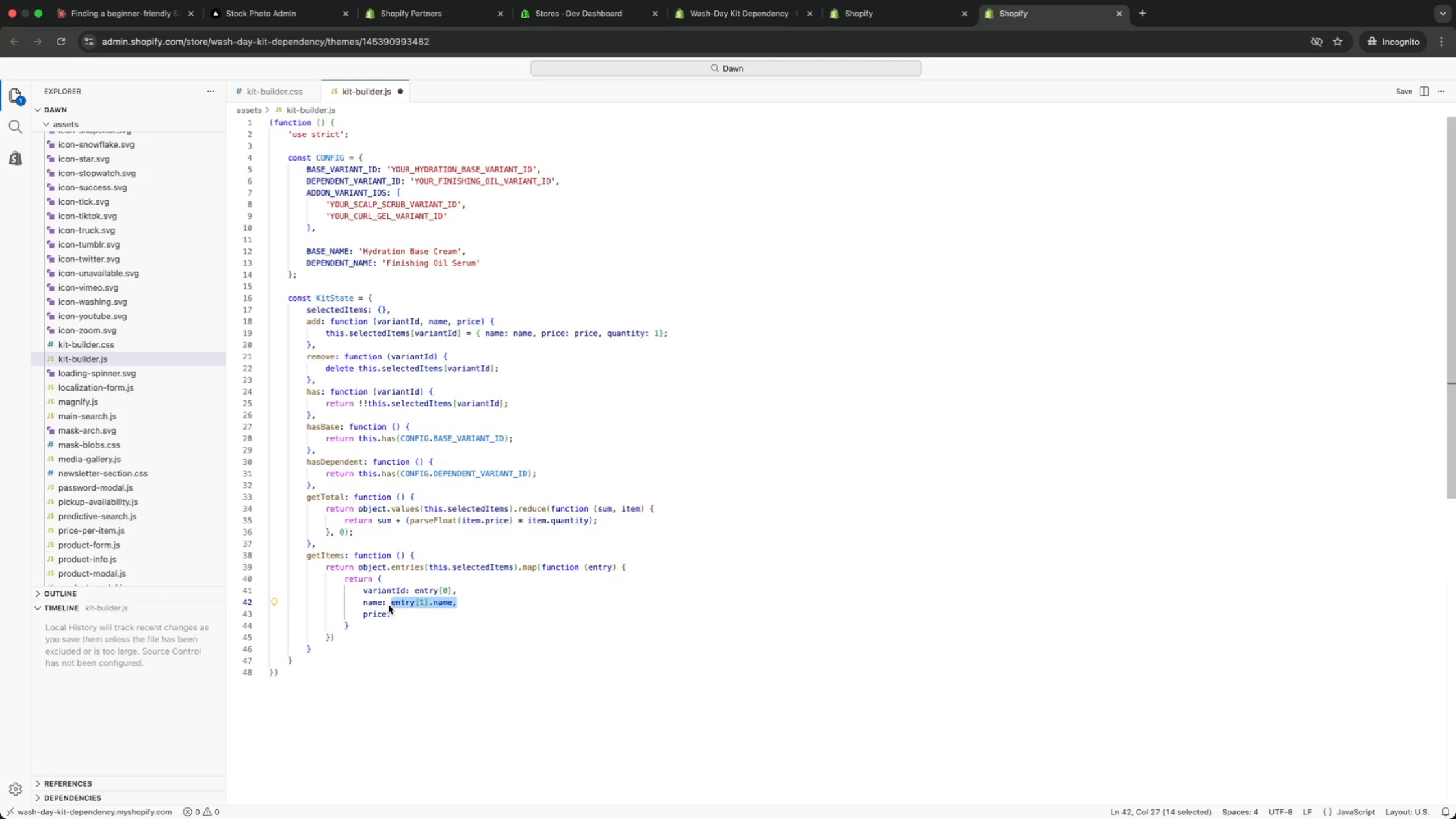 
key(Meta+C)
 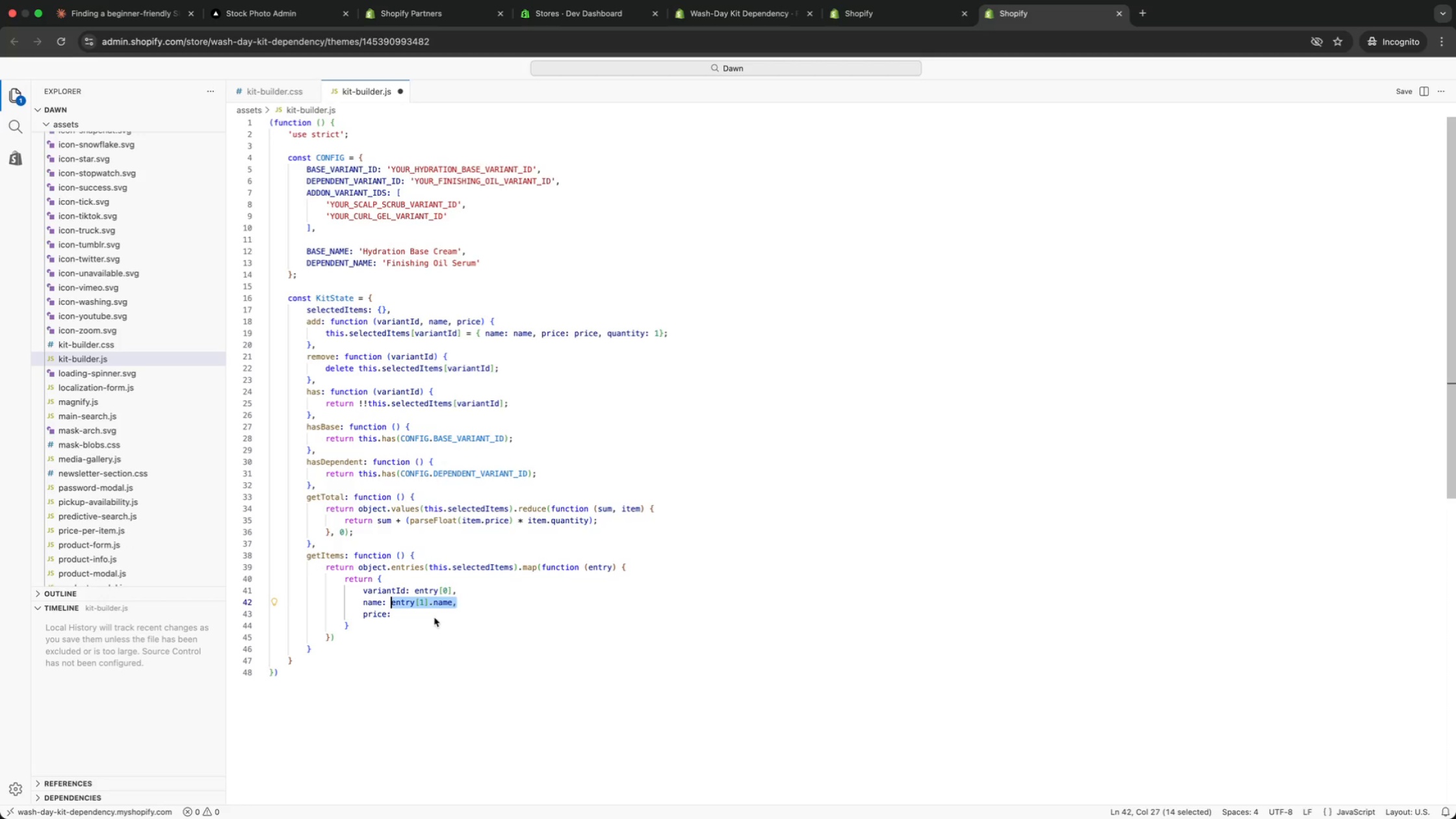 
left_click([434, 618])
 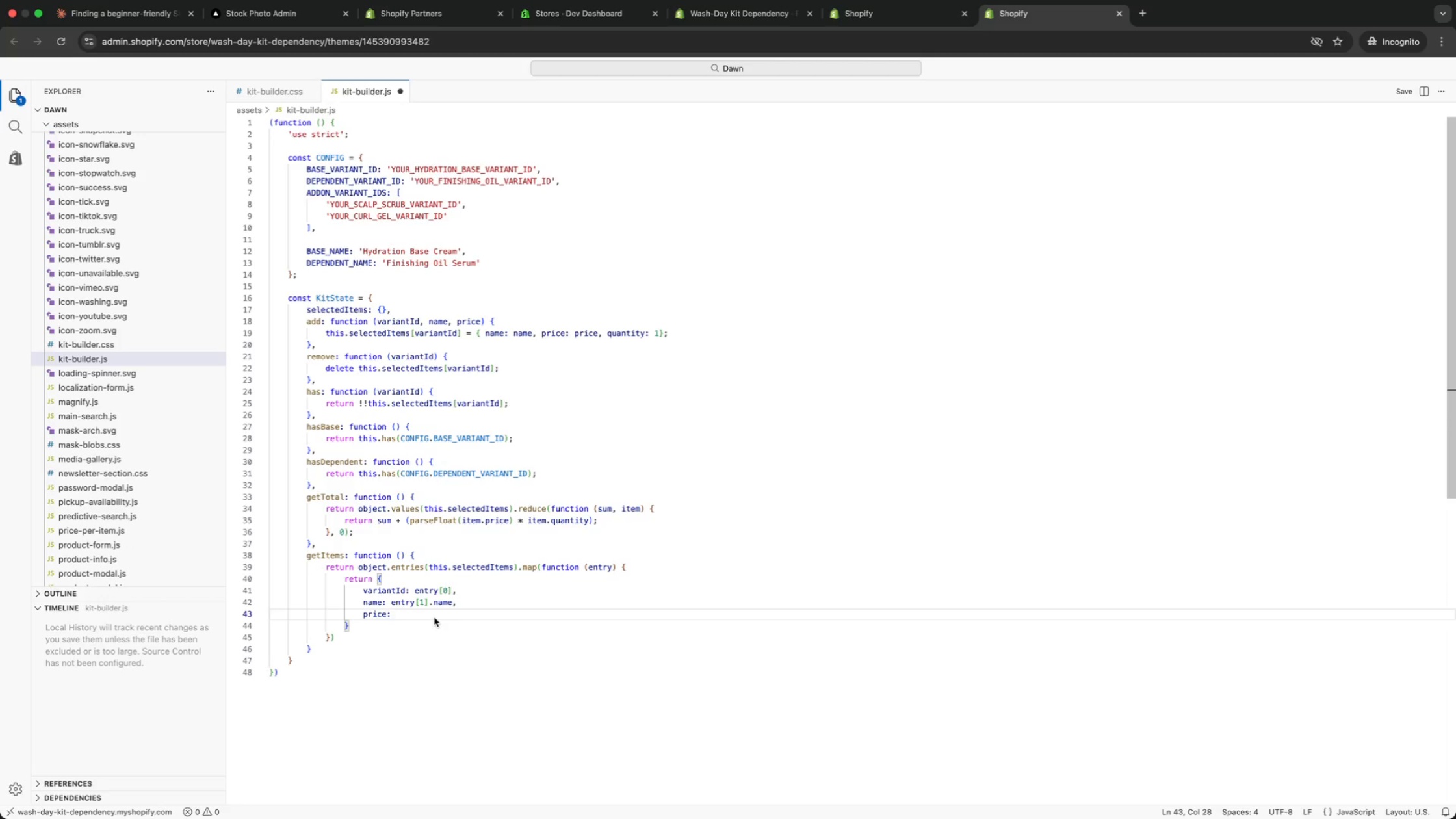 
key(Meta+V)
 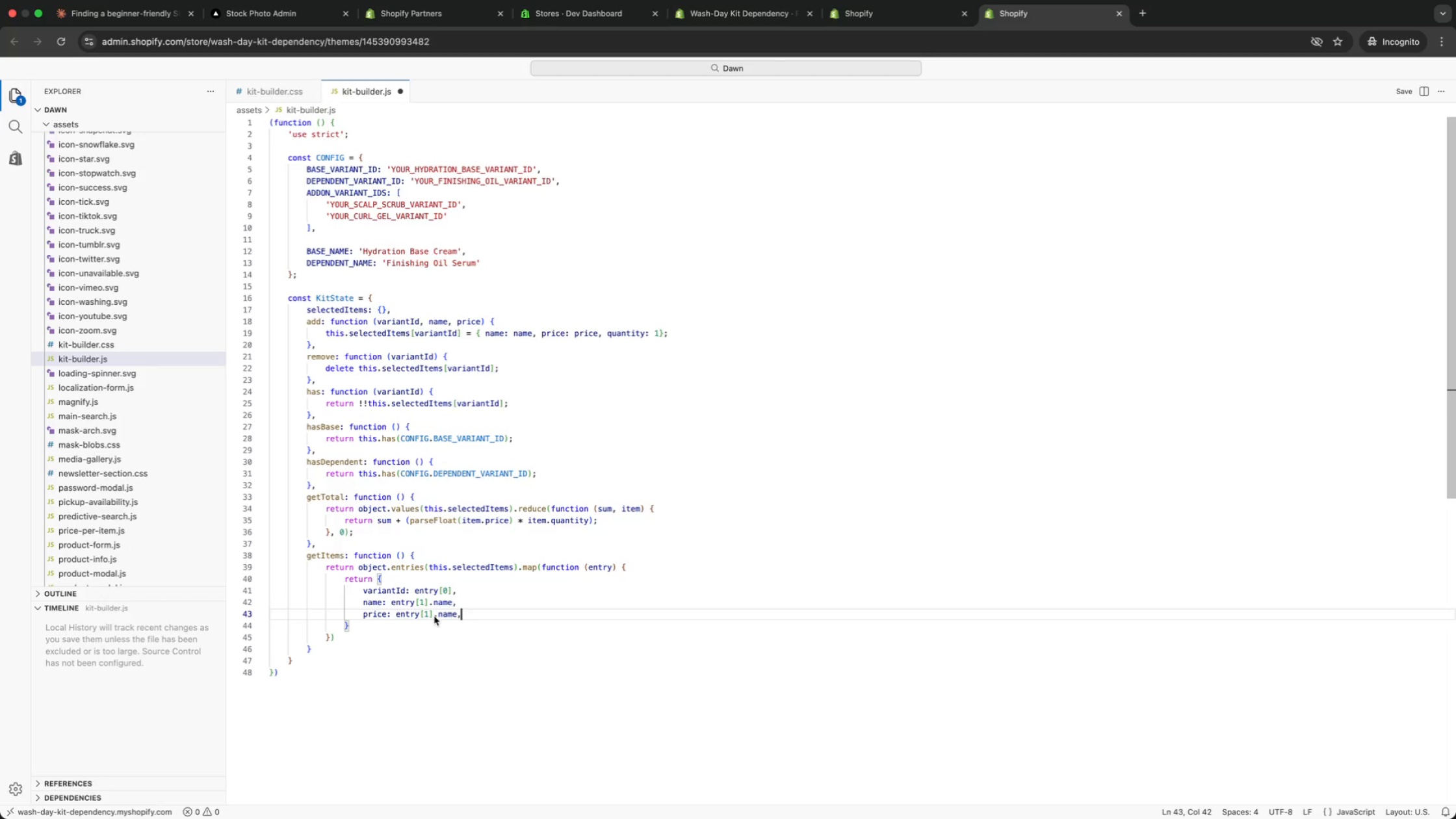 
left_click([457, 612])
 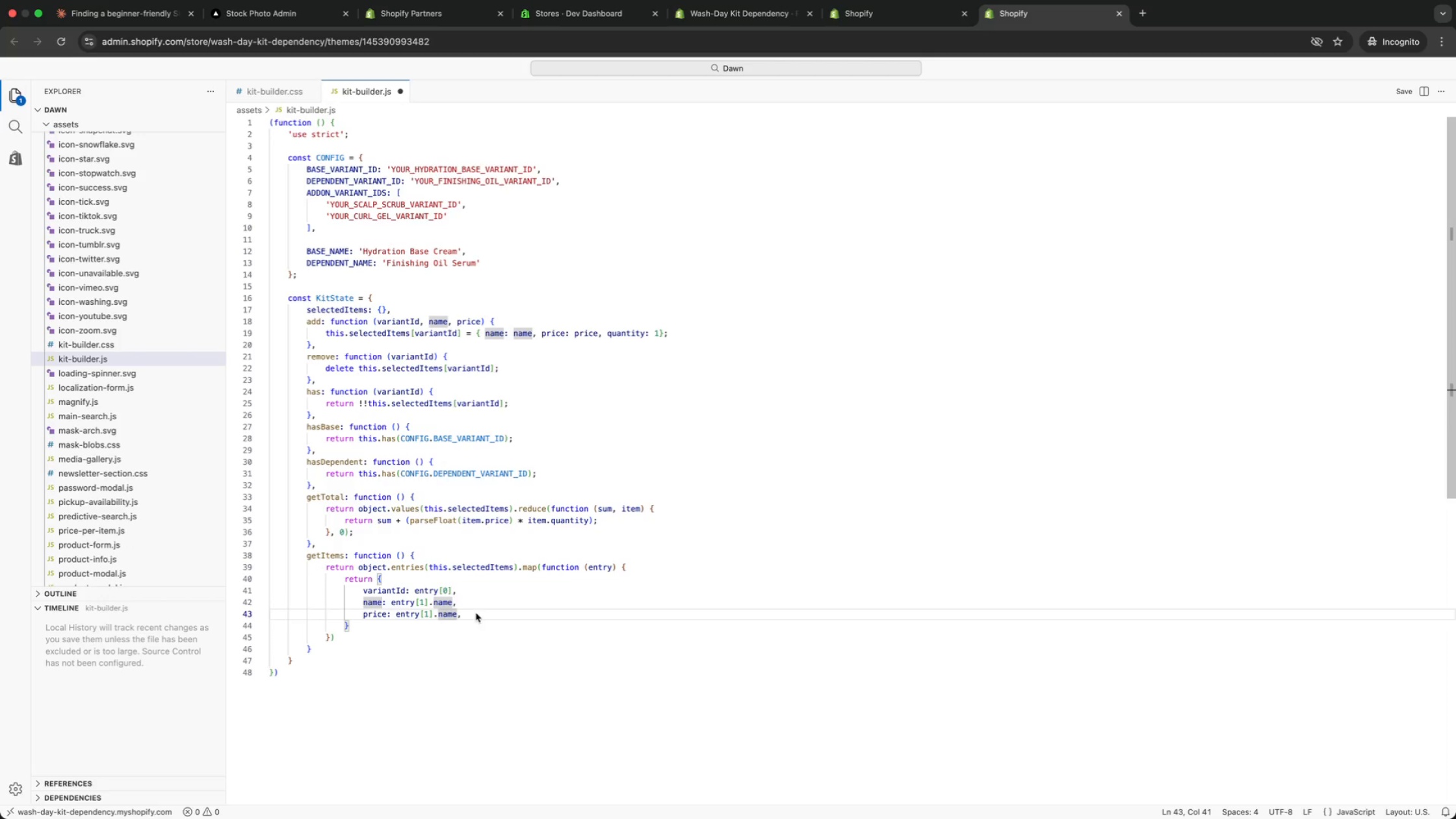 
key(Backspace)
key(Backspace)
key(Backspace)
key(Backspace)
type(price)
 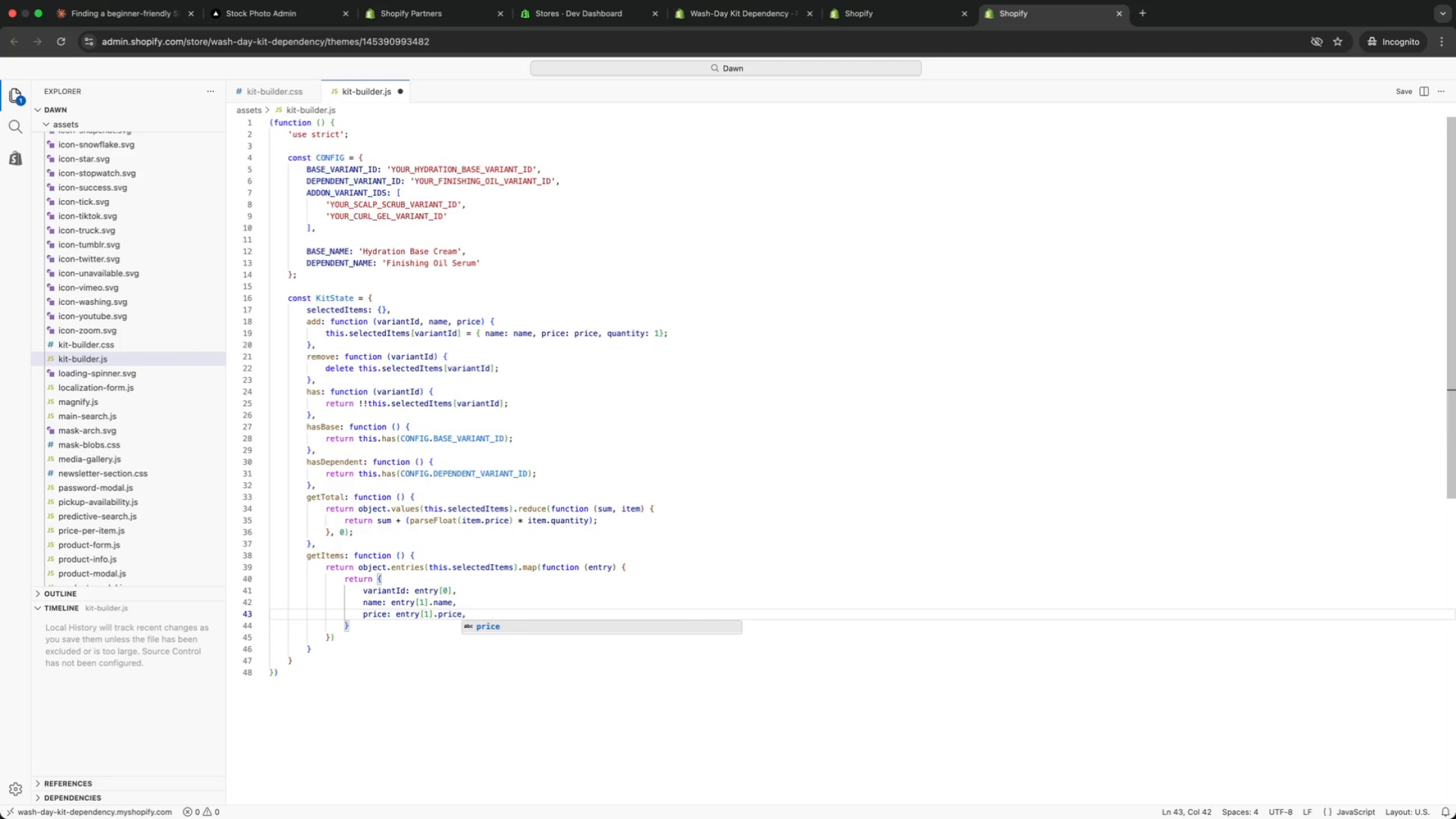 
key(ArrowDown)
 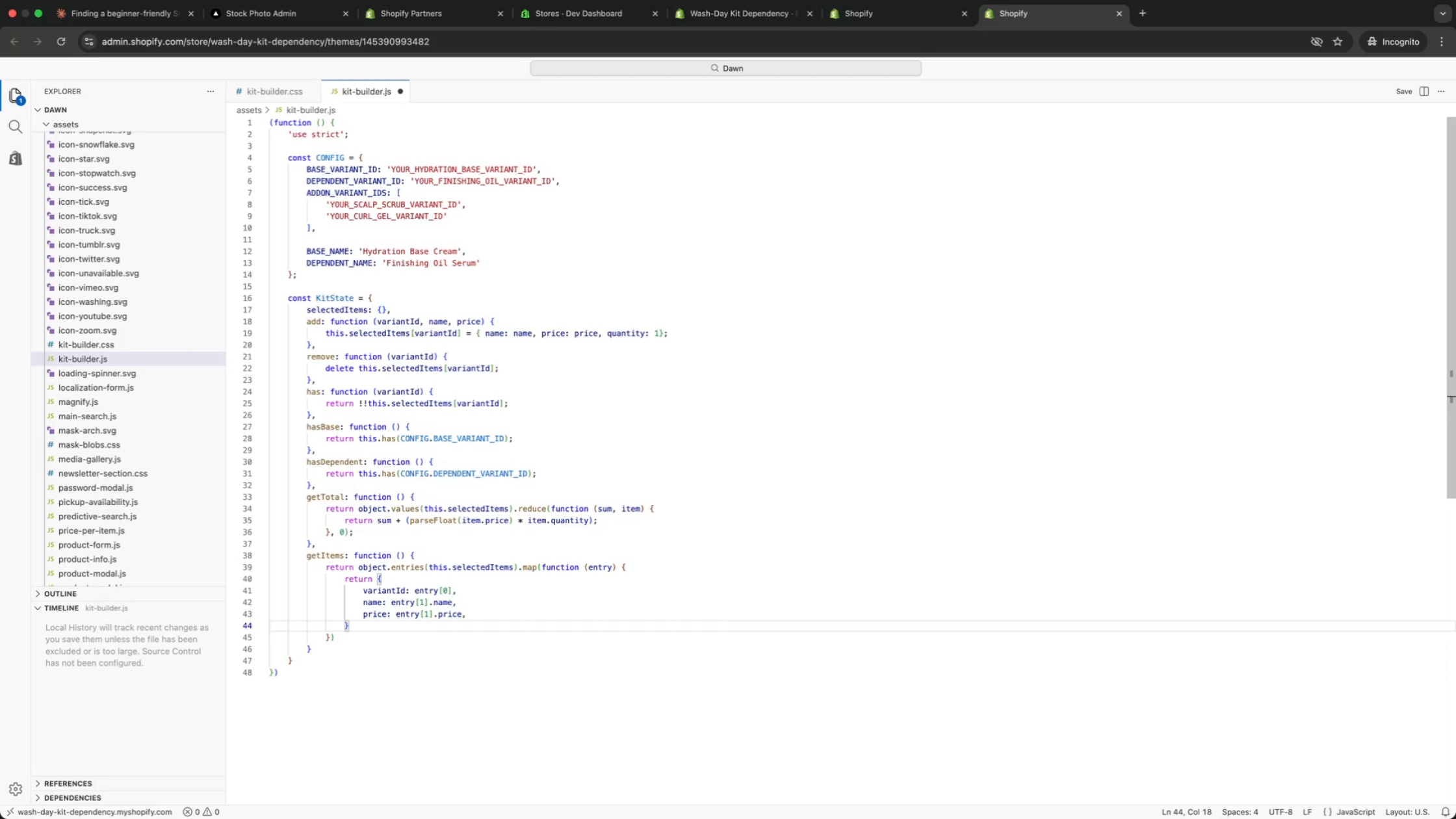 
key(Enter)
 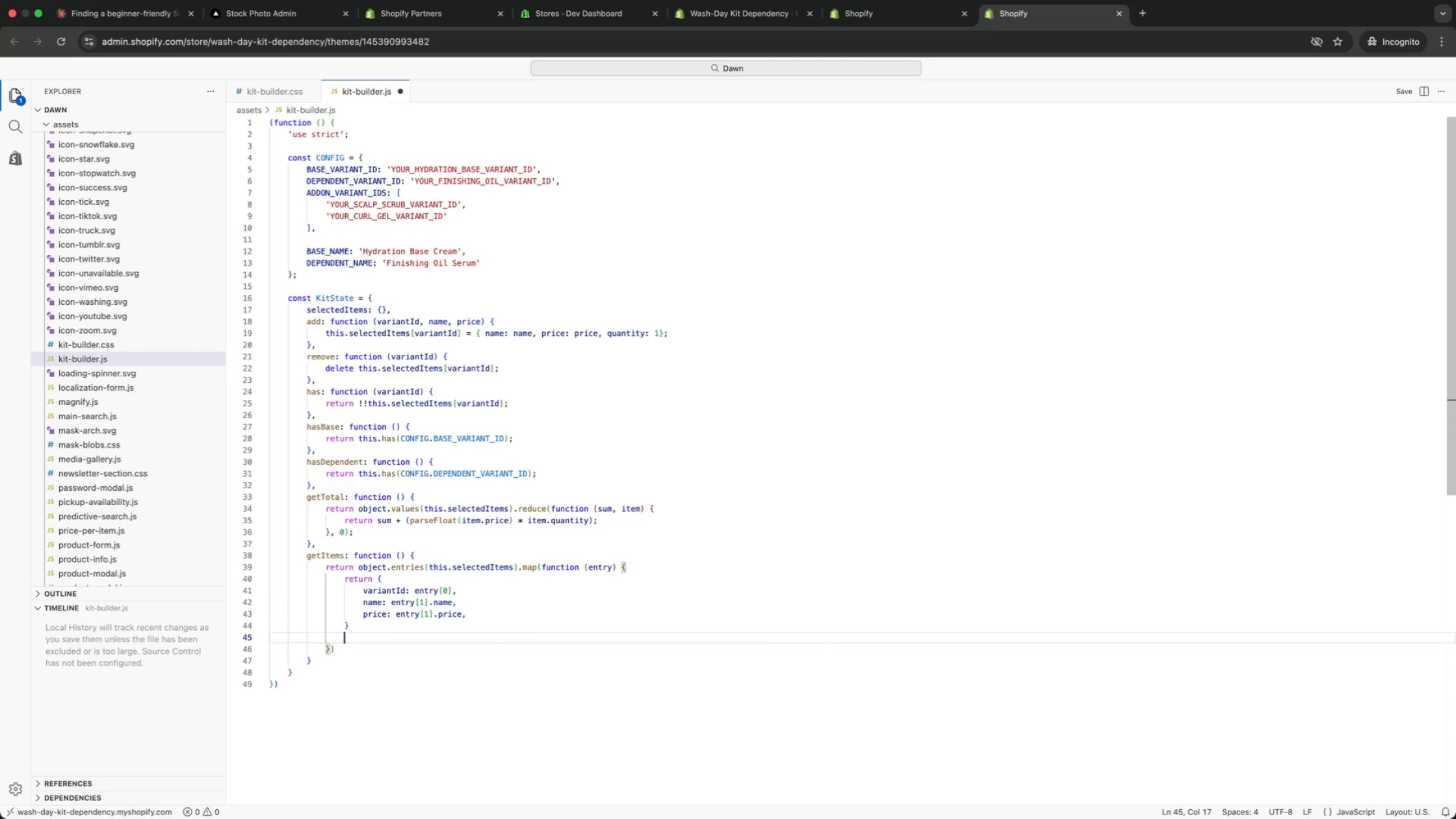 
key(Meta+V)
 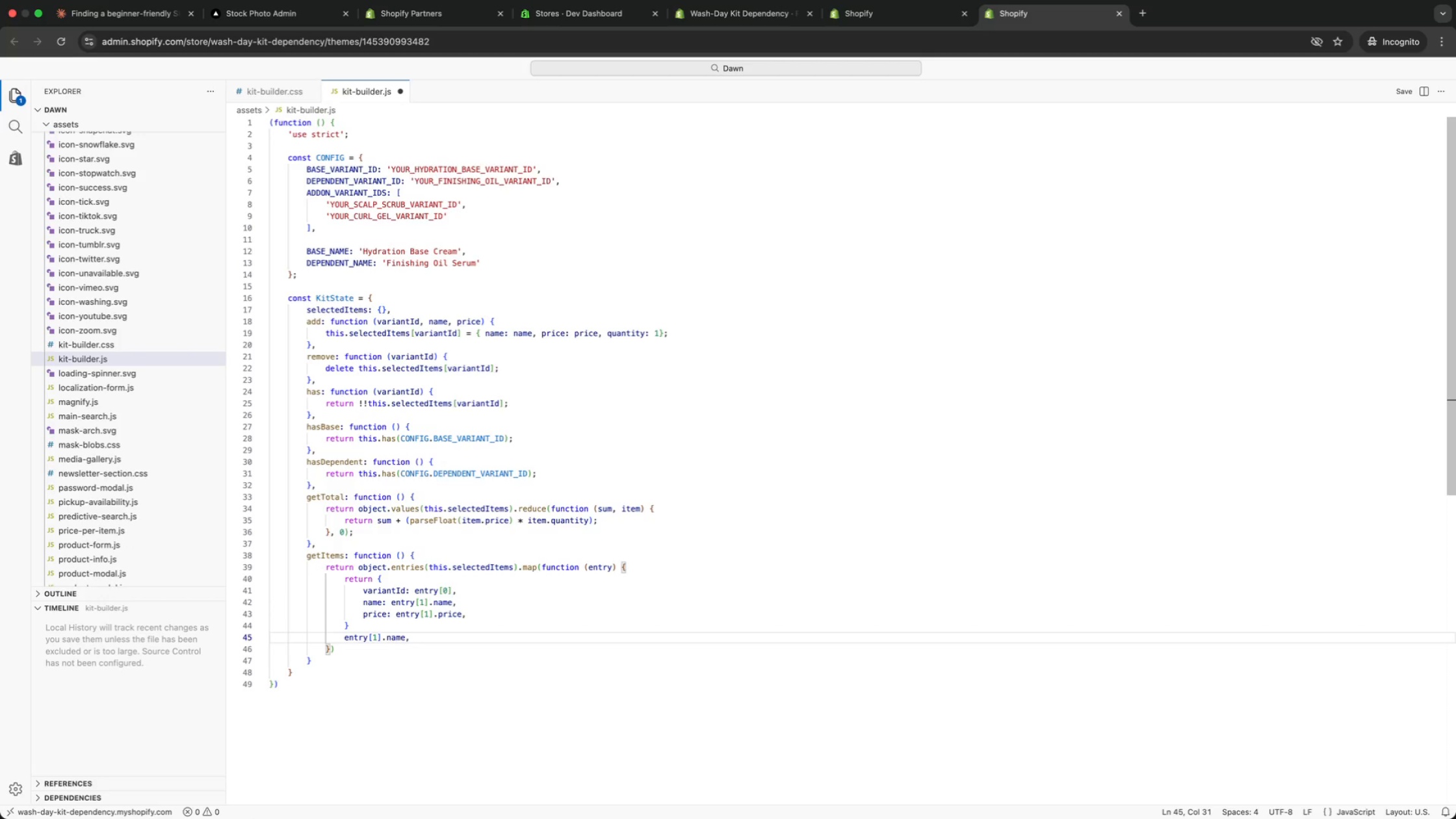 
key(Meta+Z)
 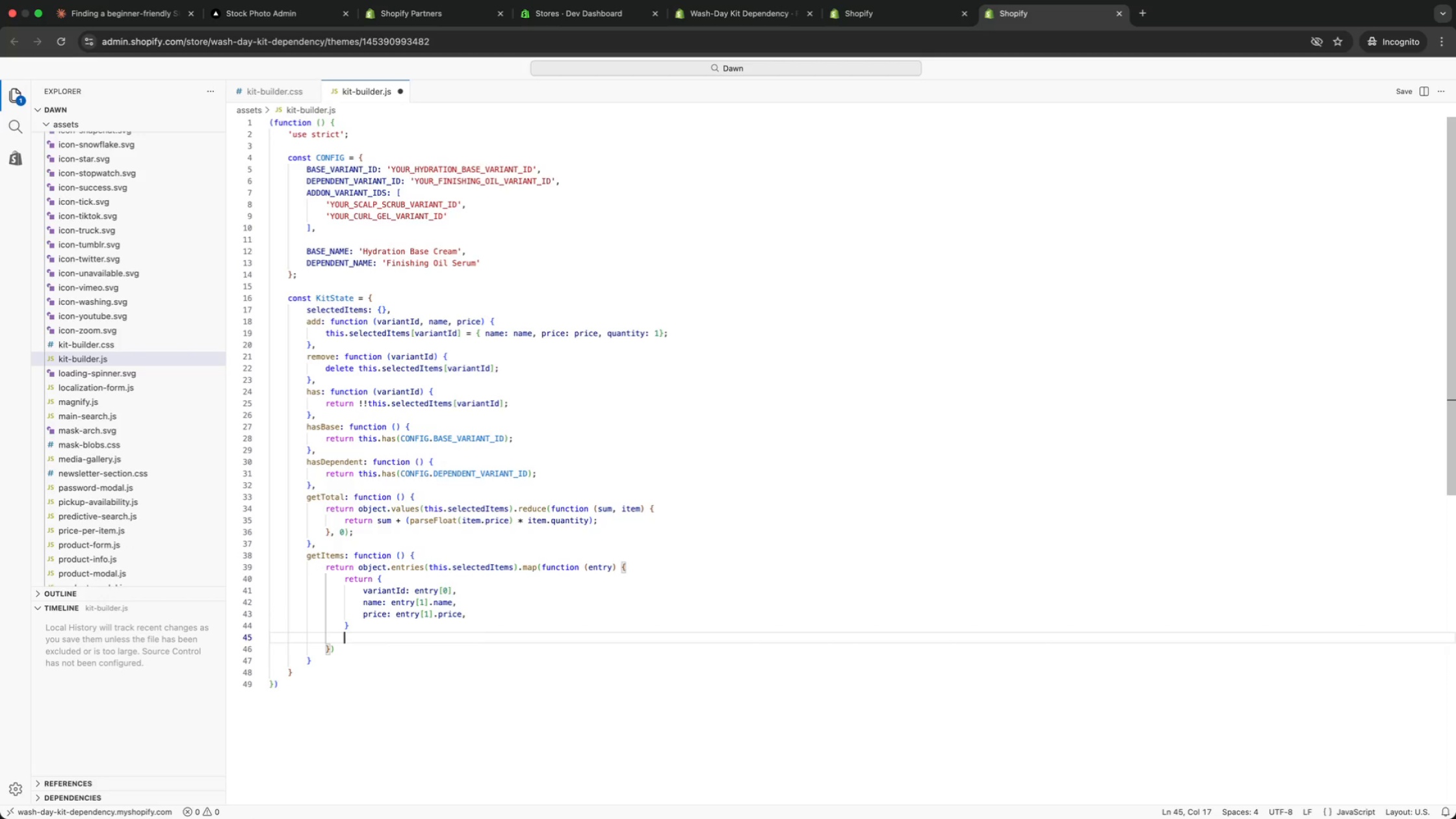 
key(Meta+Z)
 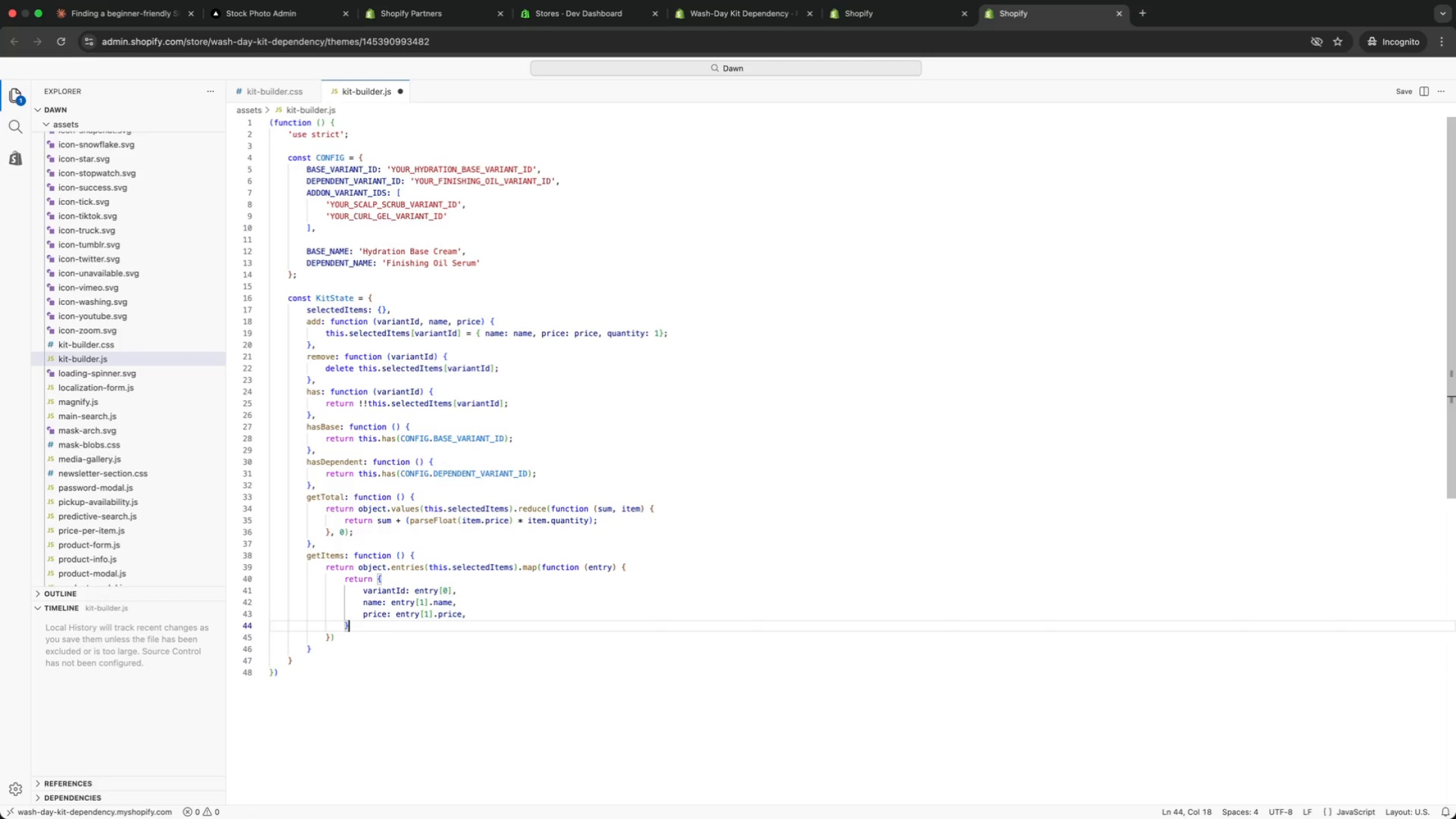 
key(Shift+ShiftRight)
 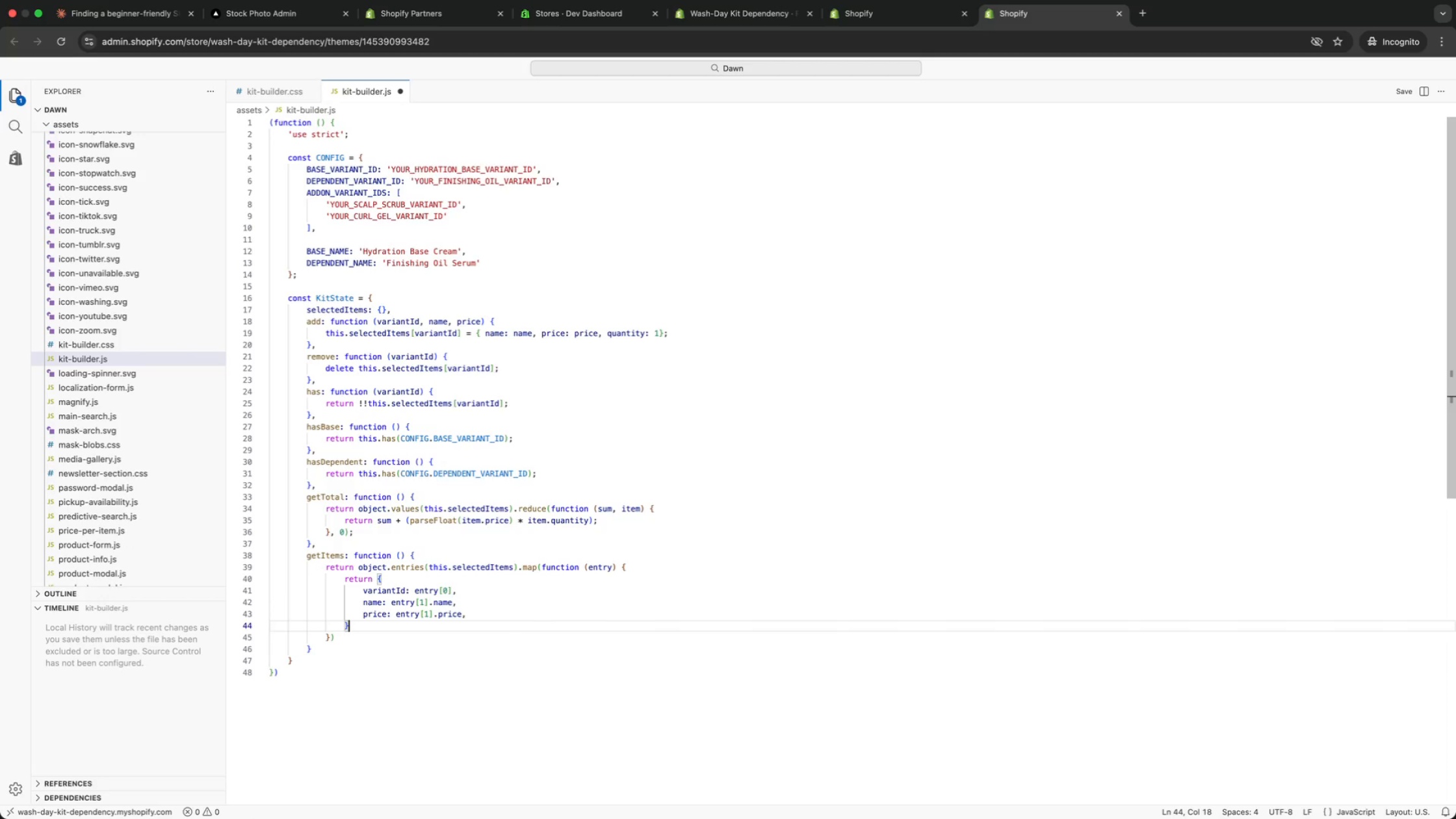 
key(Meta+CommandLeft)
 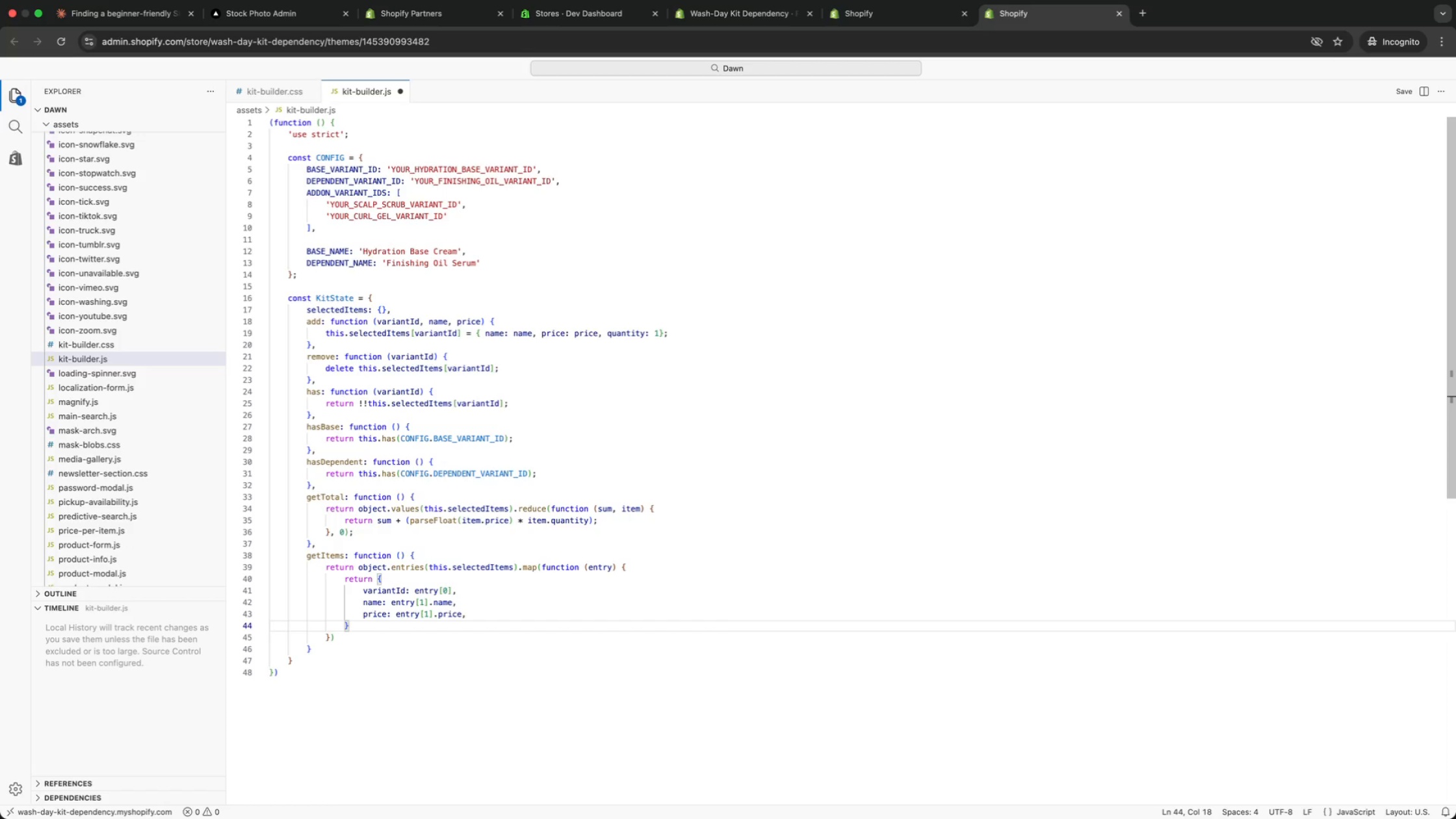 
key(ArrowUp)
 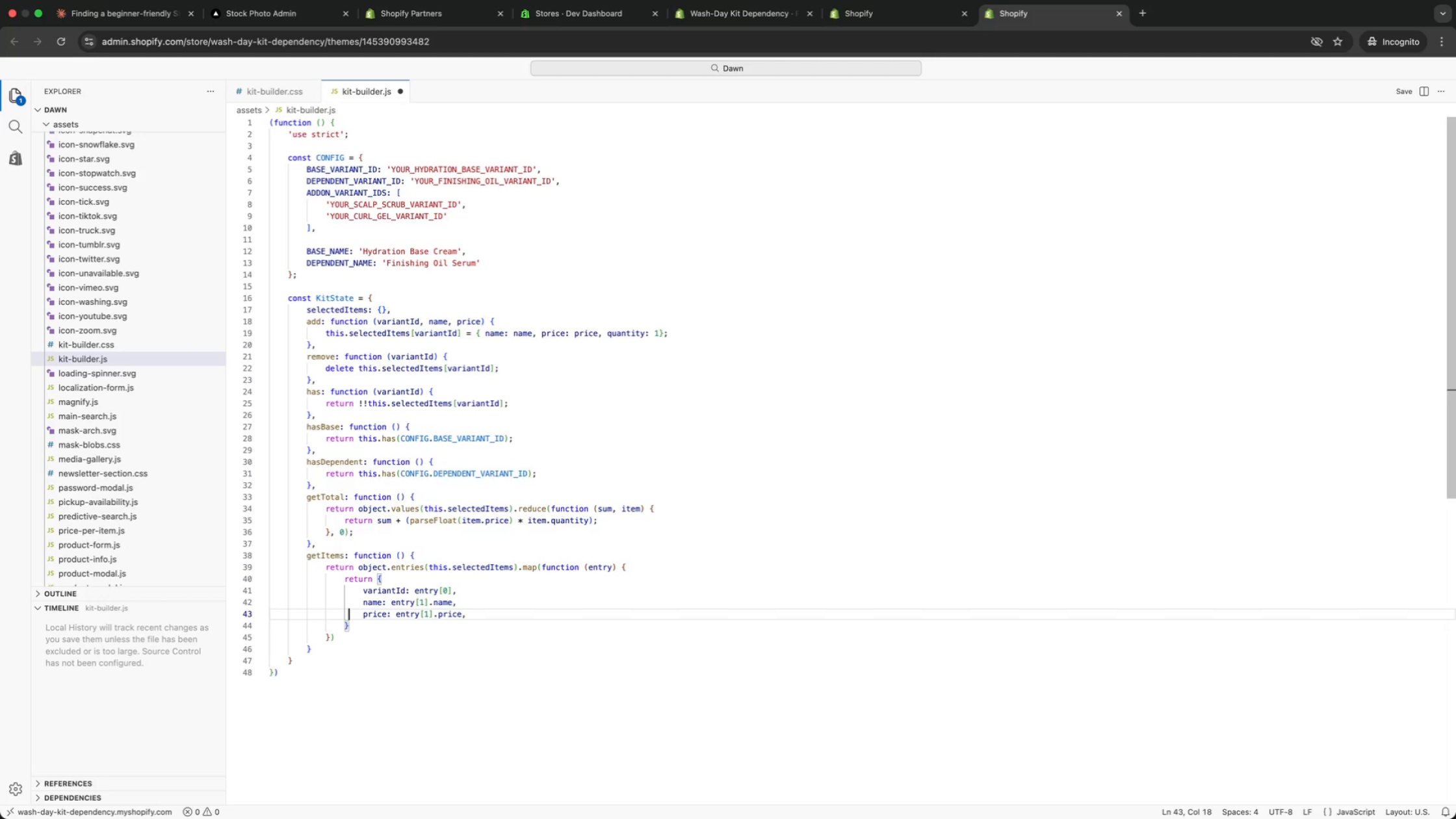 
key(Meta+ArrowRight)
 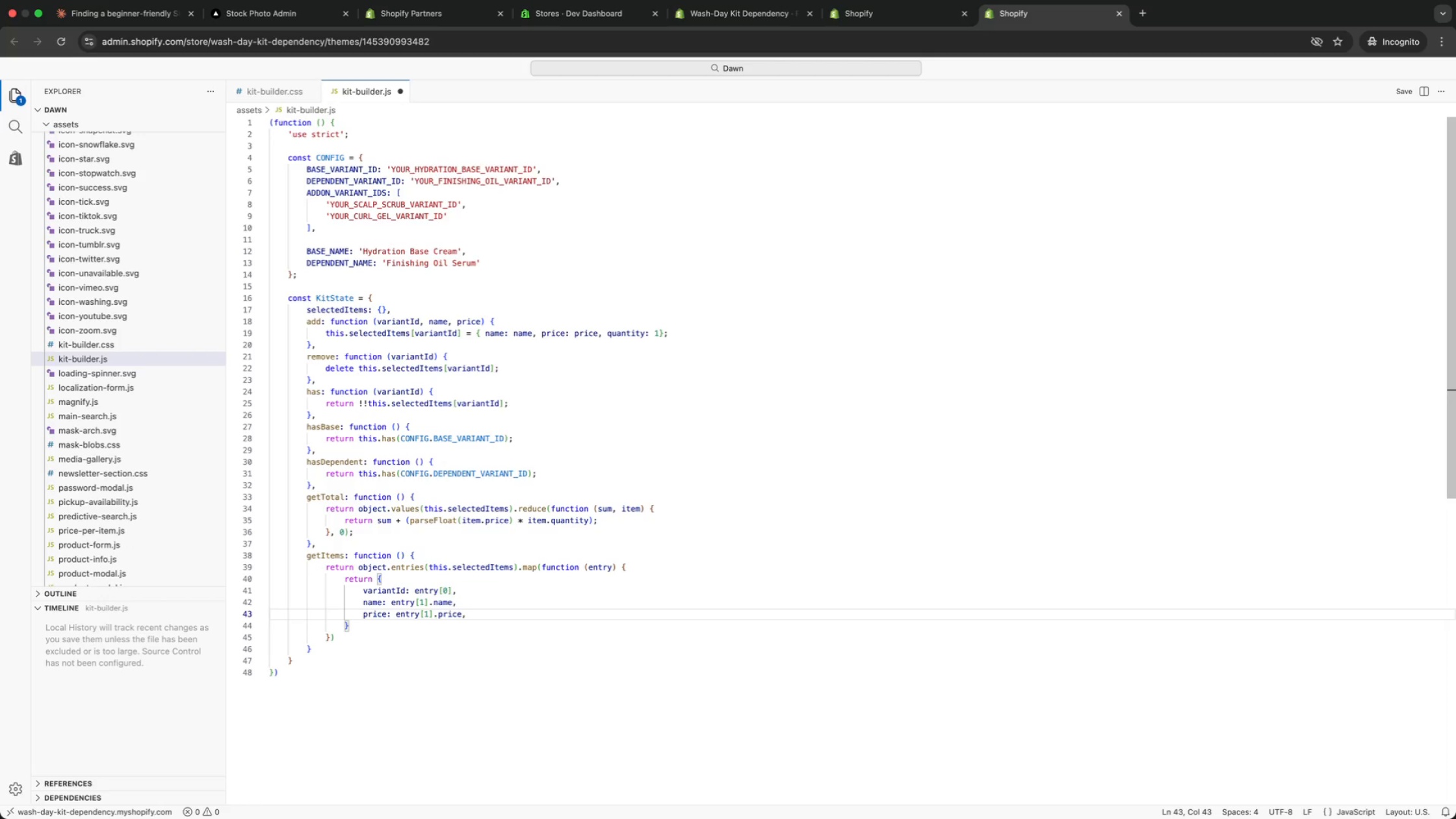 
key(Enter)
 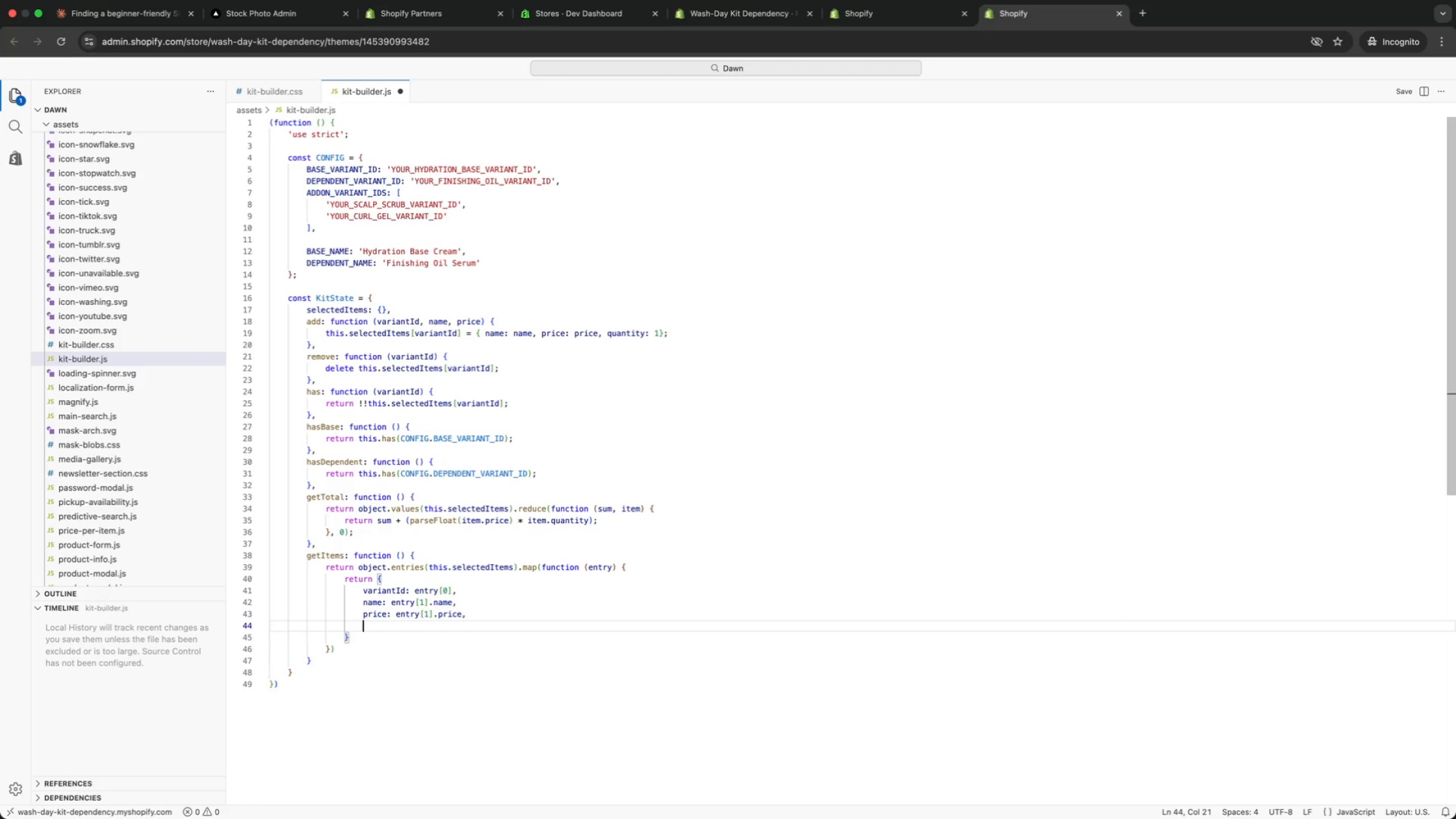 
type(qa)
 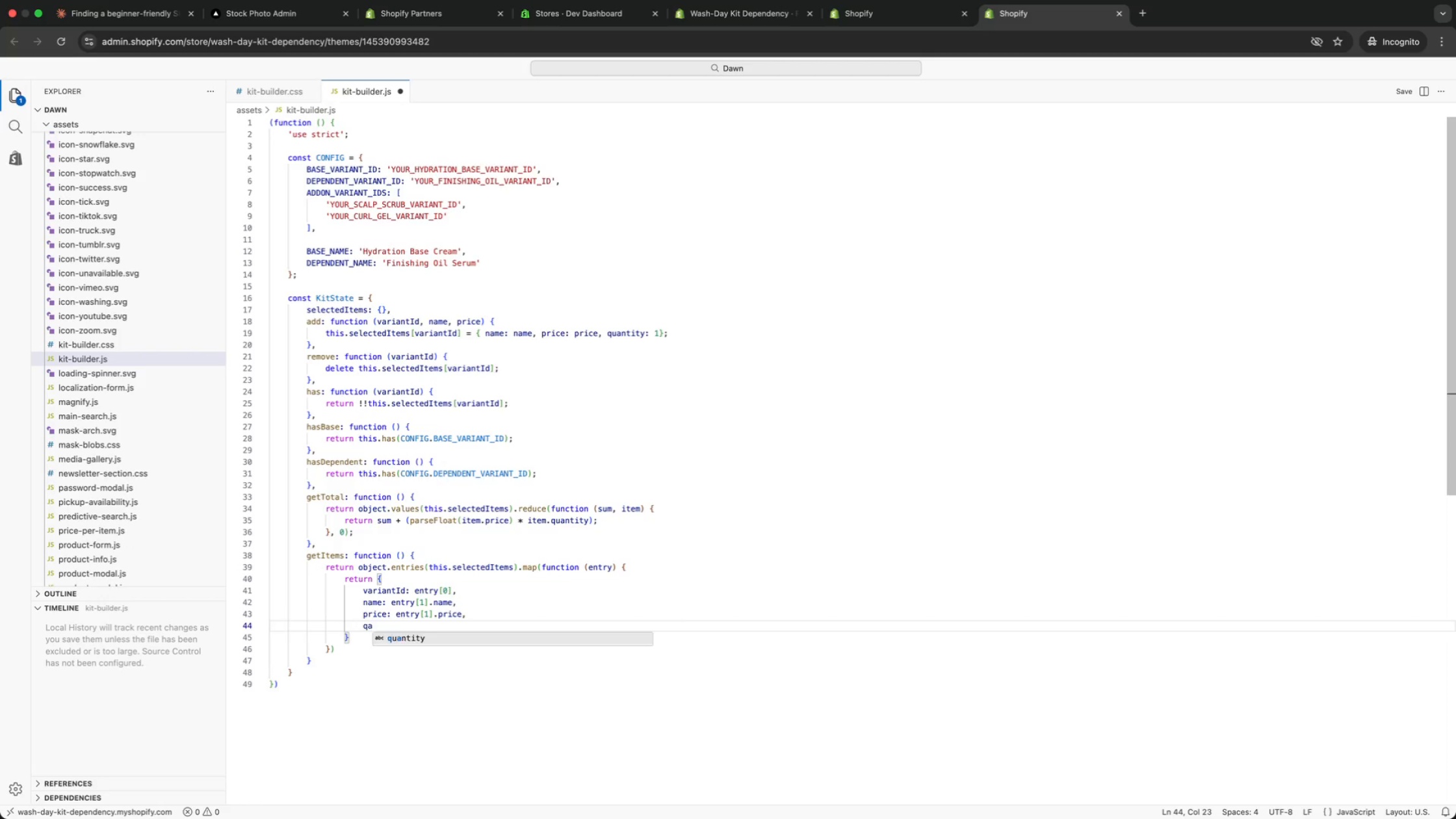 
key(Enter)
 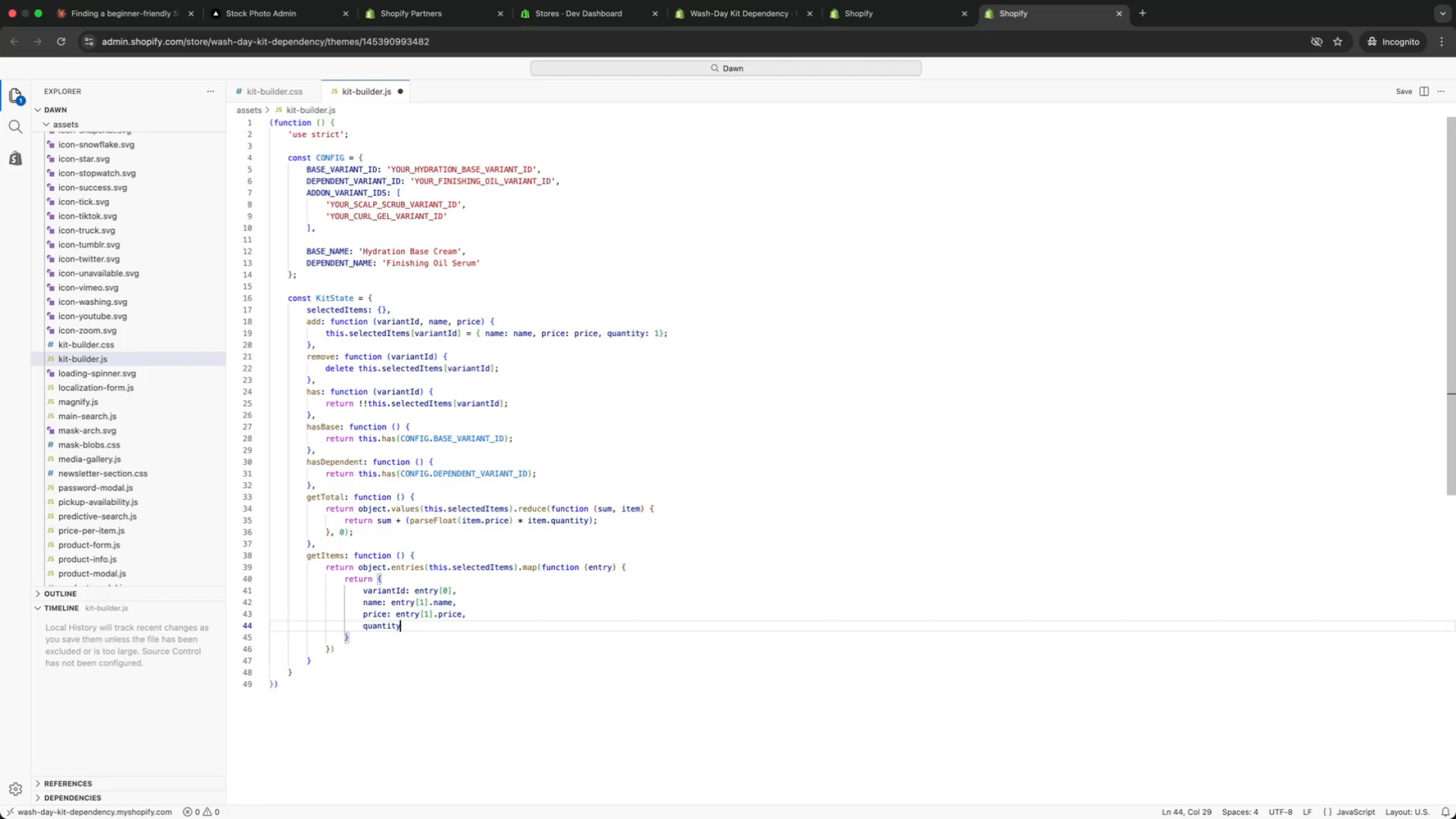 
key(Shift+ShiftRight)
 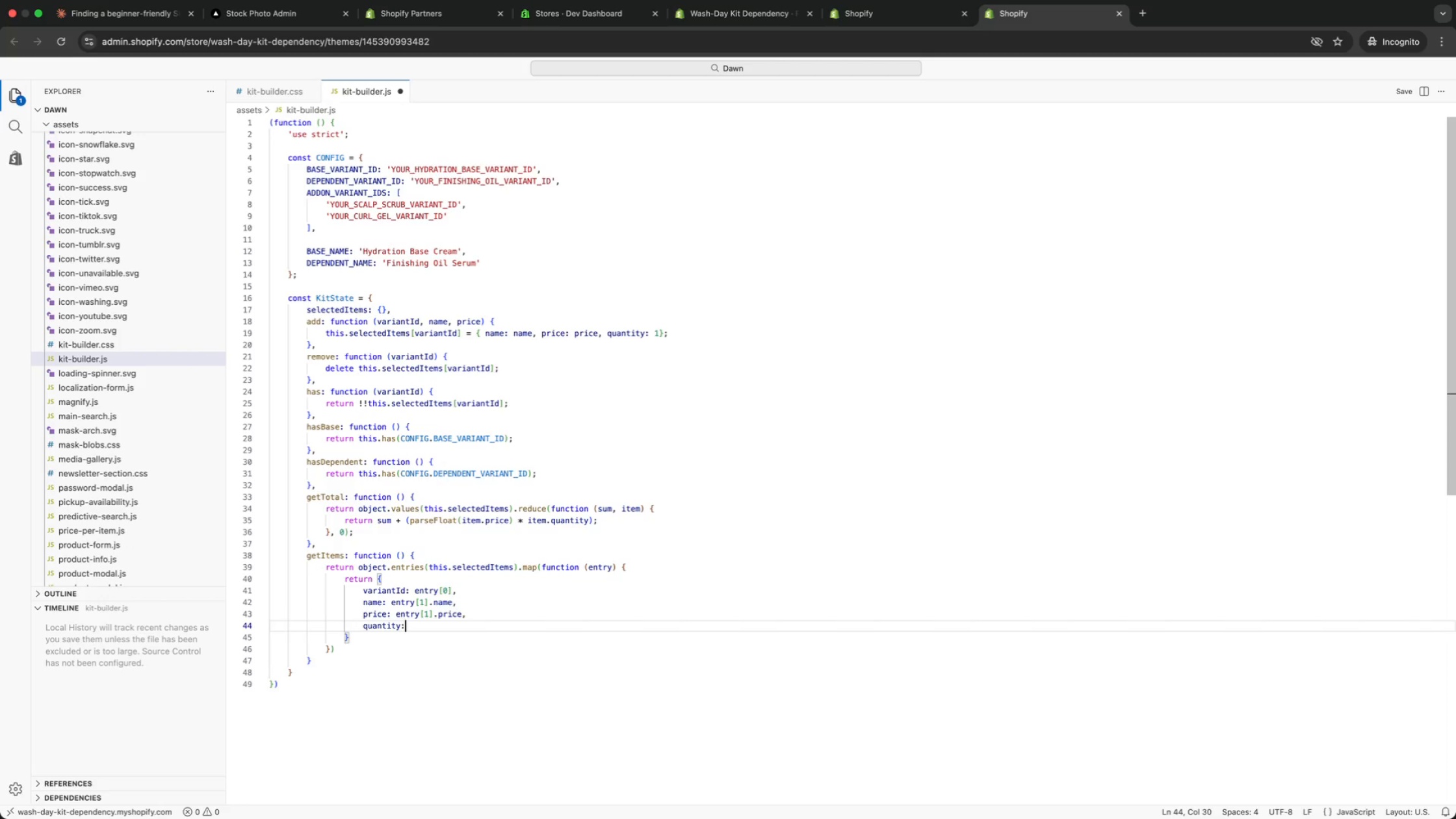 
key(Shift+Semicolon)
 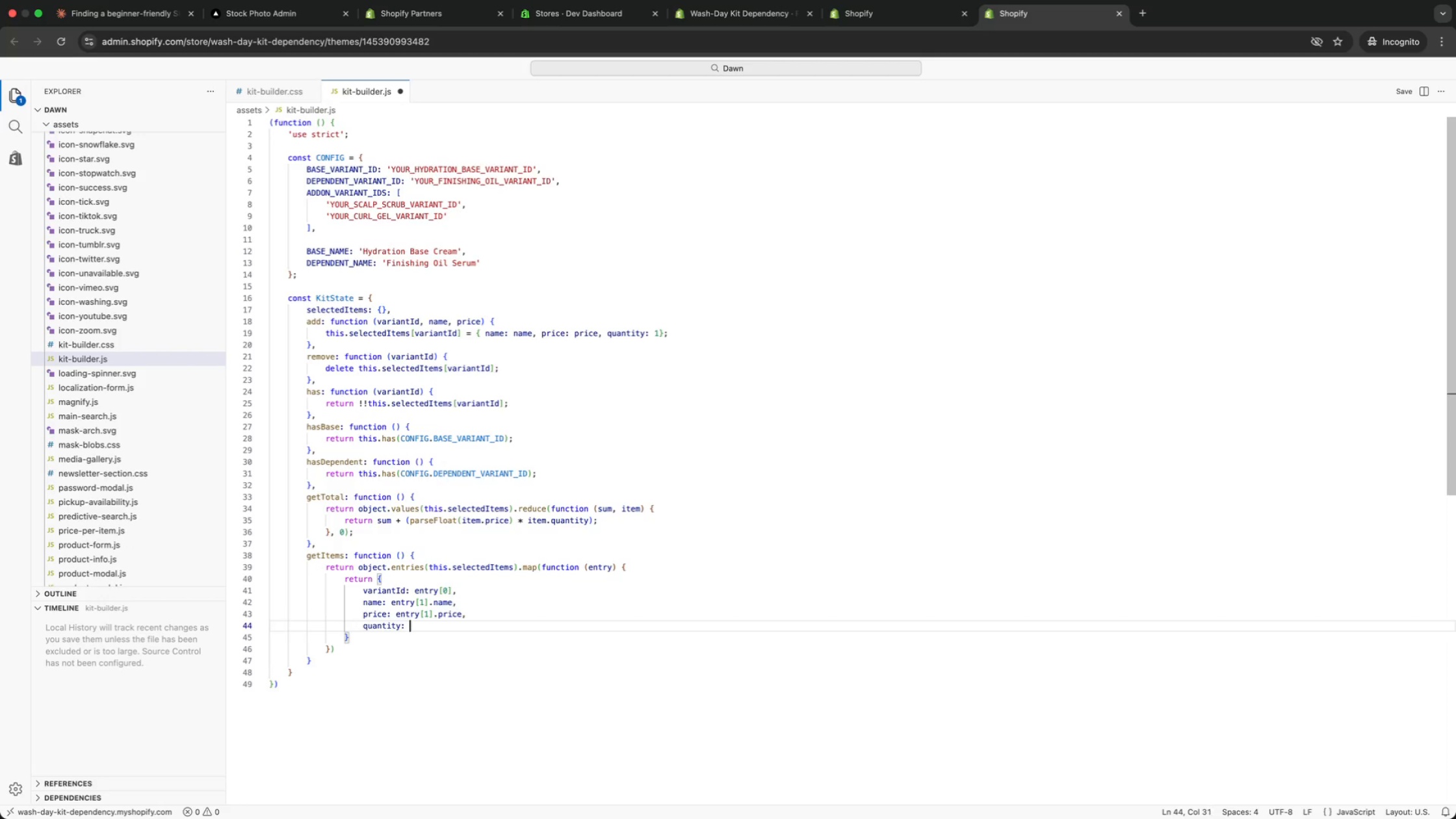 
key(Space)
 